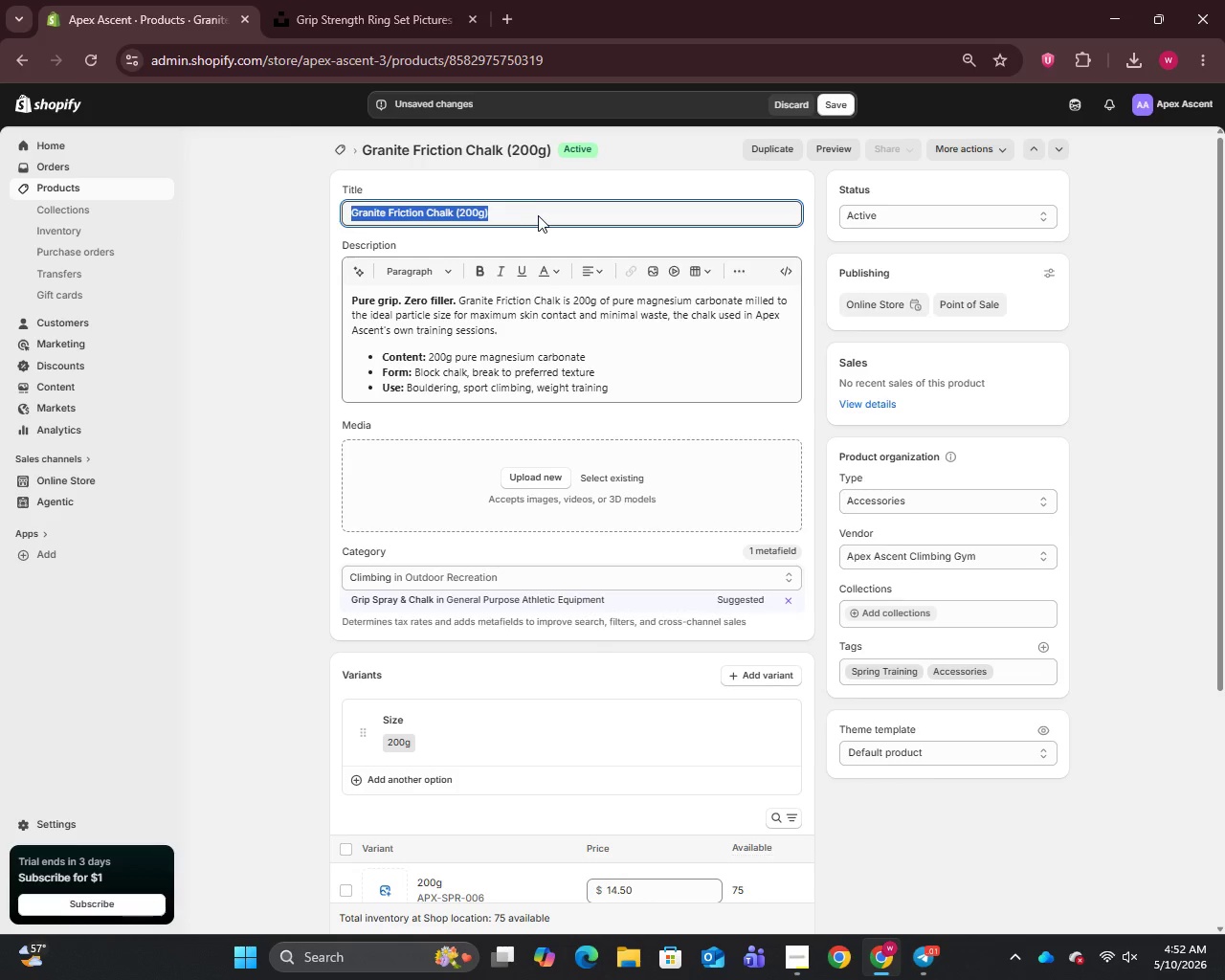 
key(Control+C)
 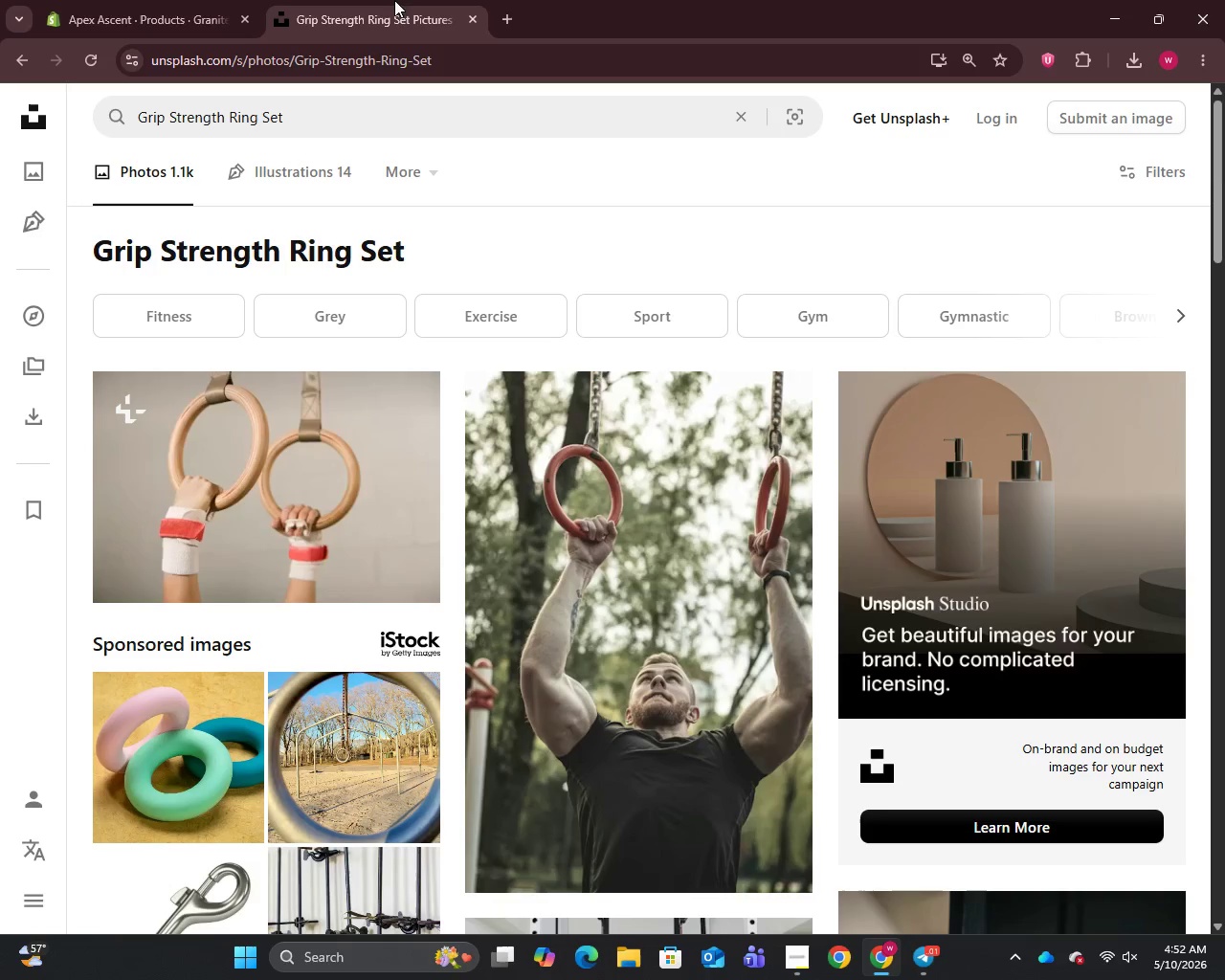 
left_click([394, 0])
 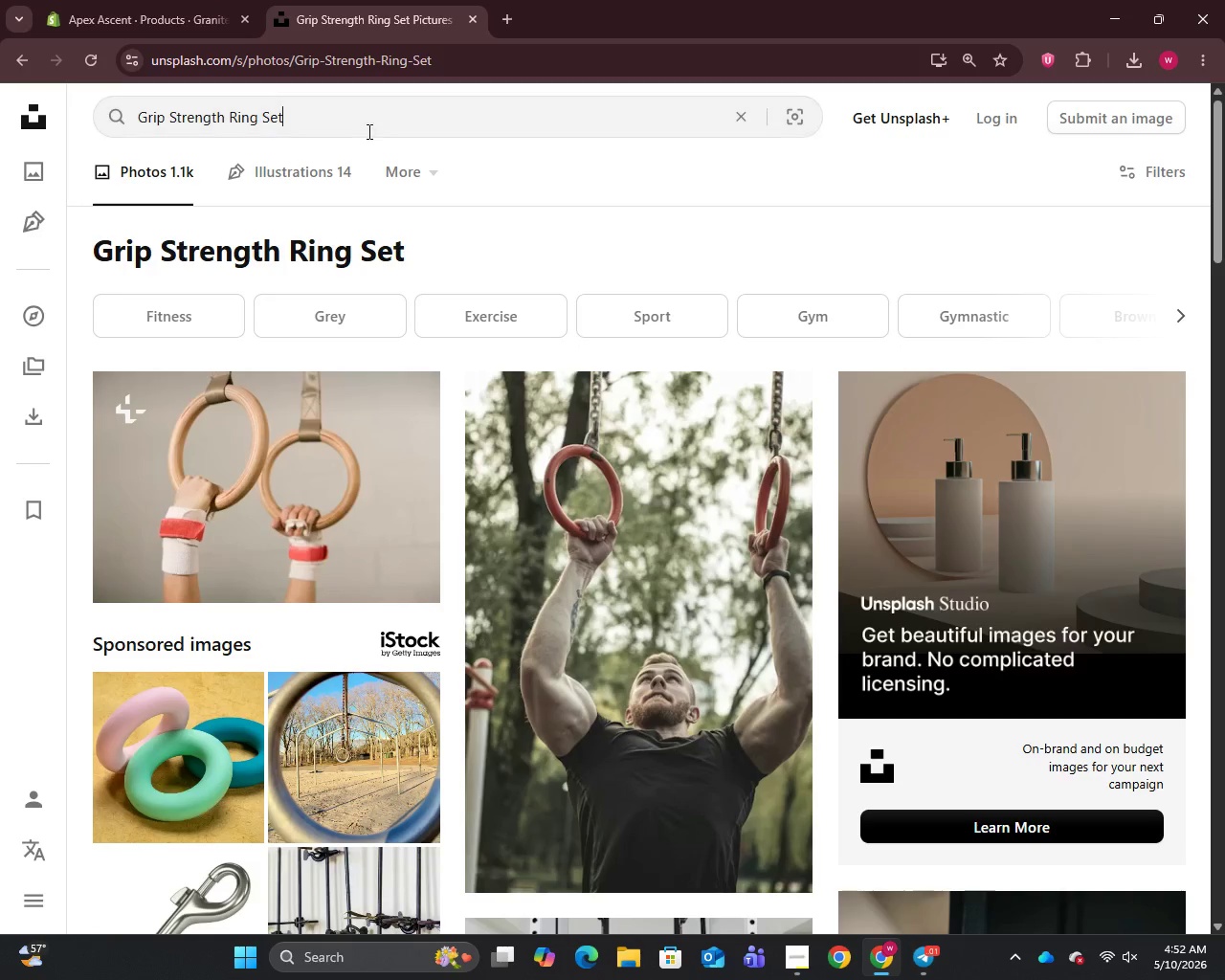 
left_click([368, 131])
 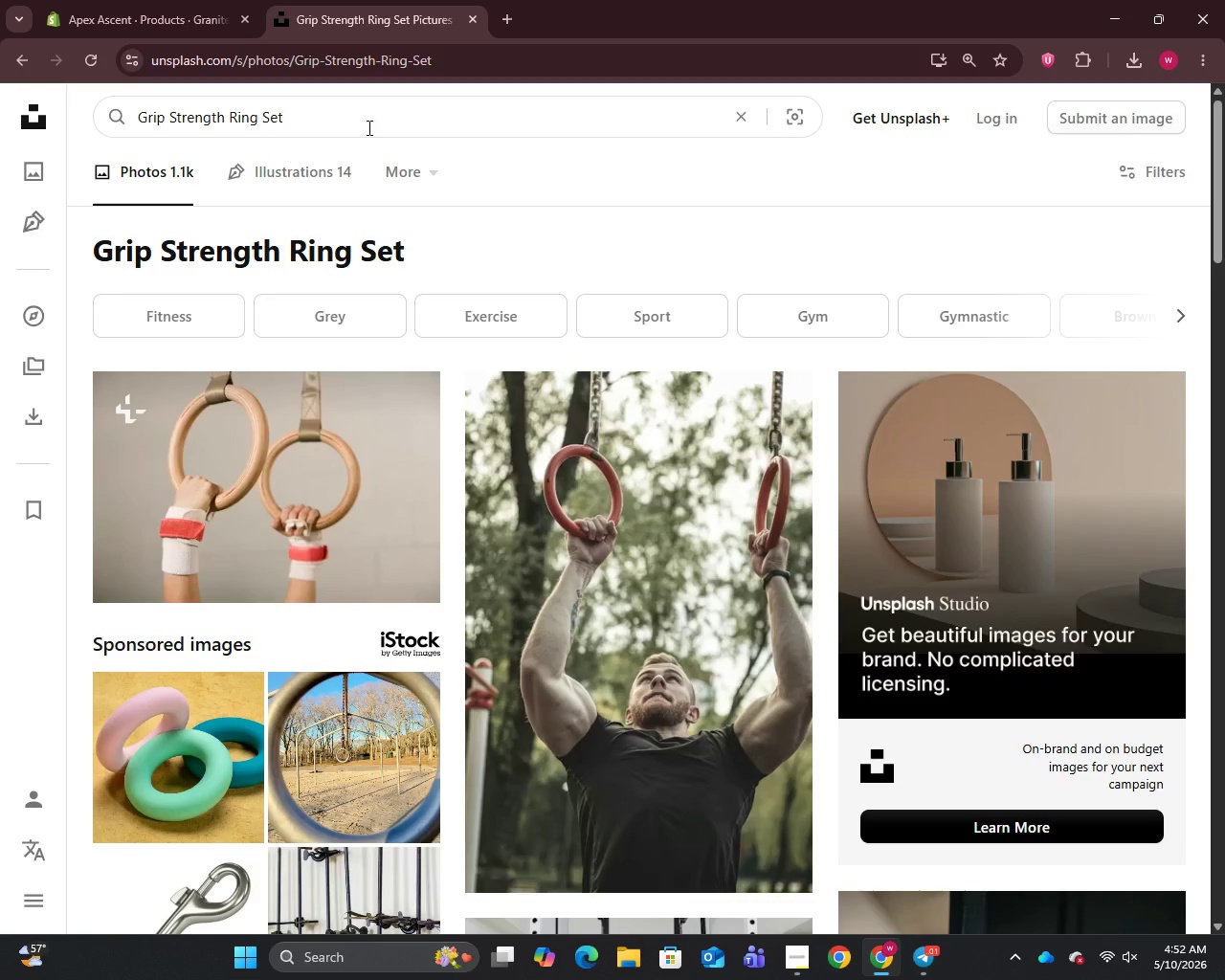 
key(Control+A)
 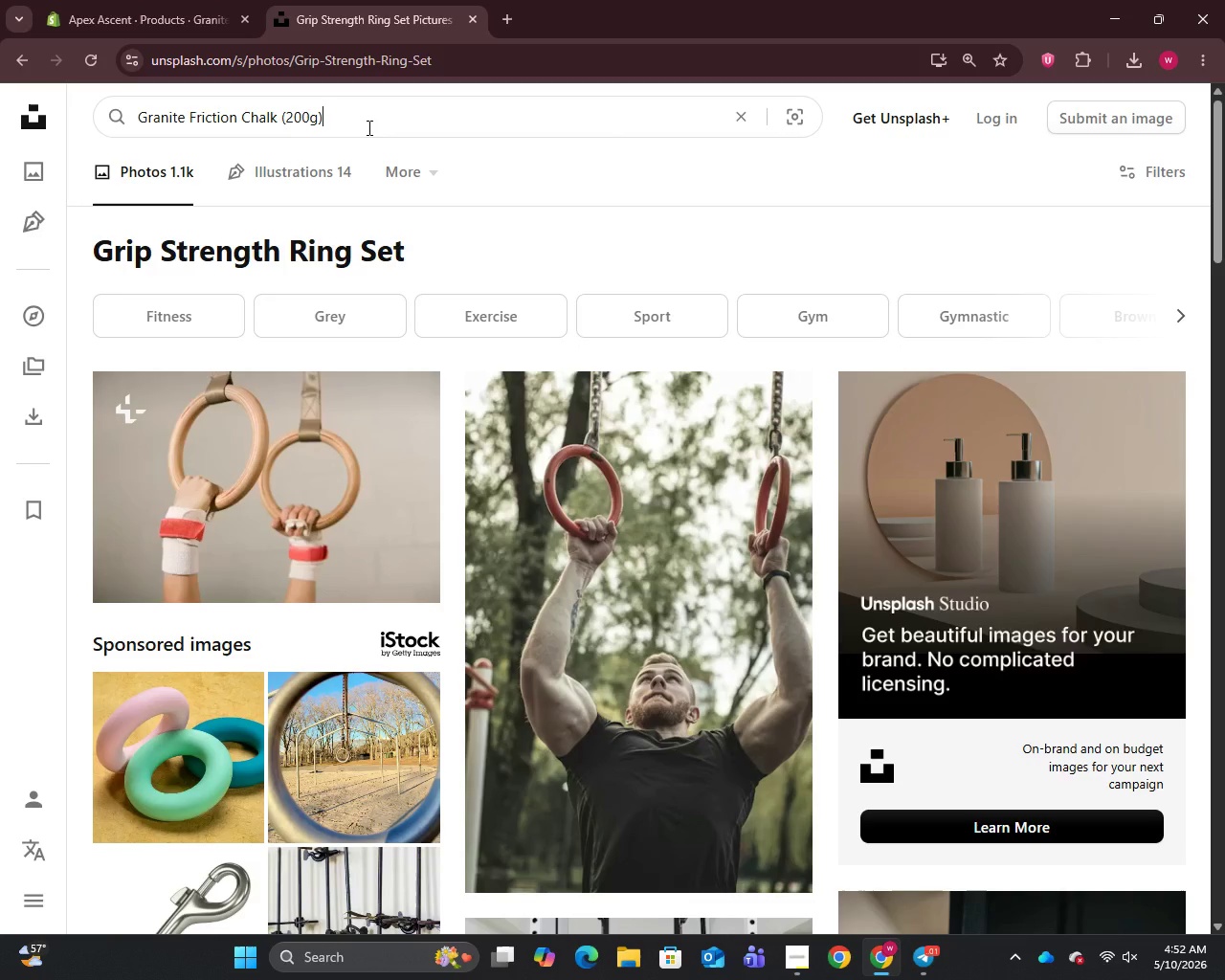 
key(Control+V)
 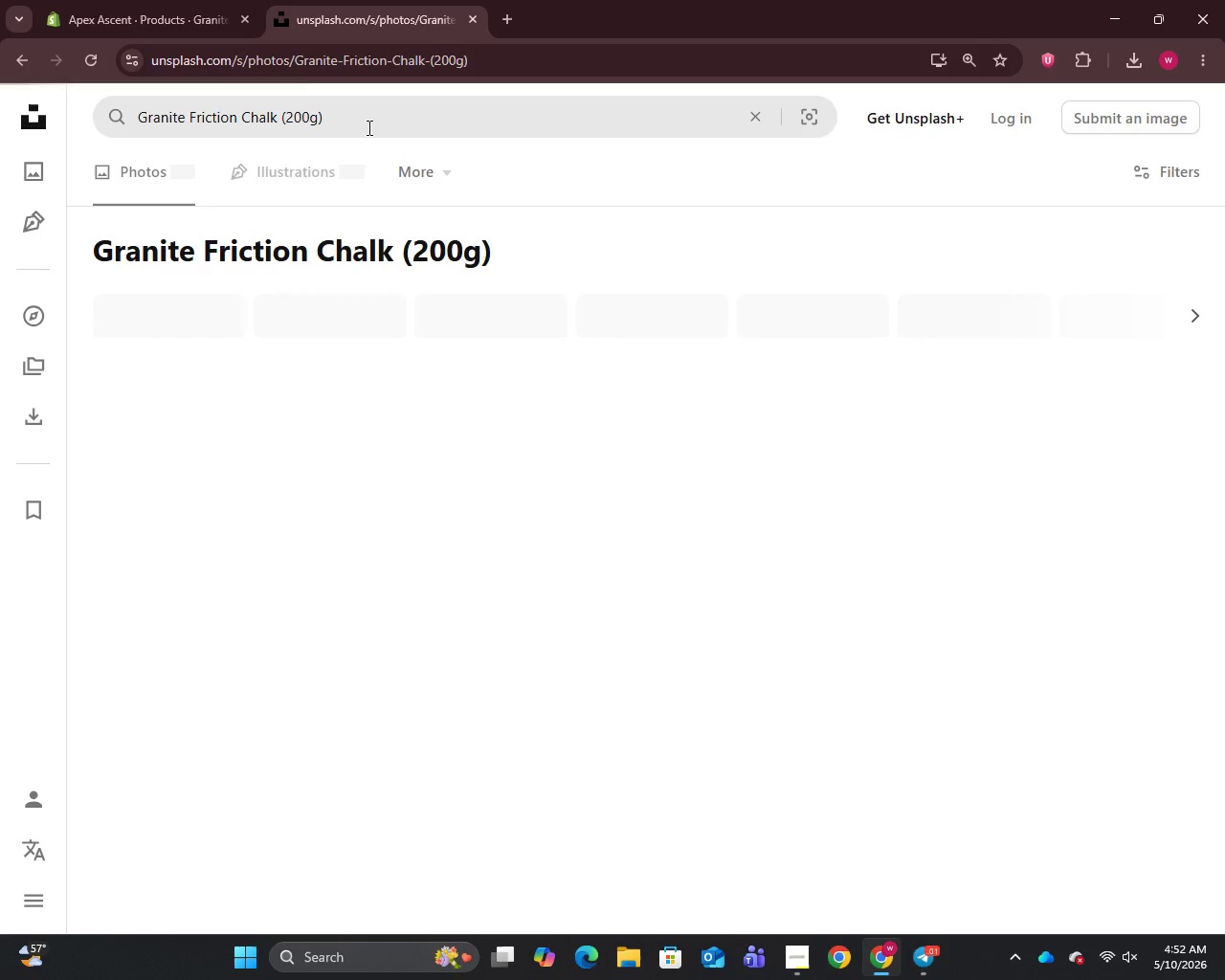 
key(Enter)
 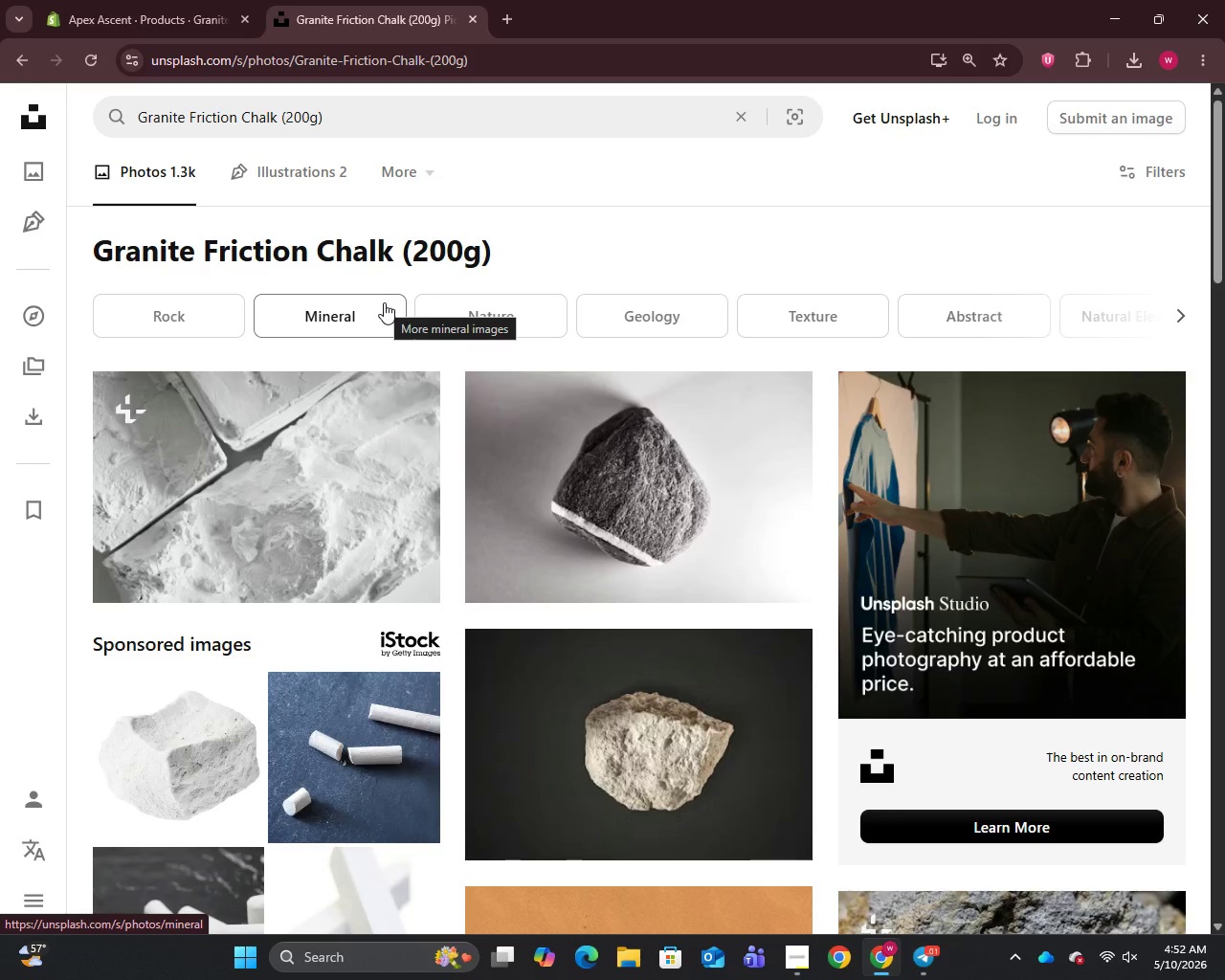 
wait(7.11)
 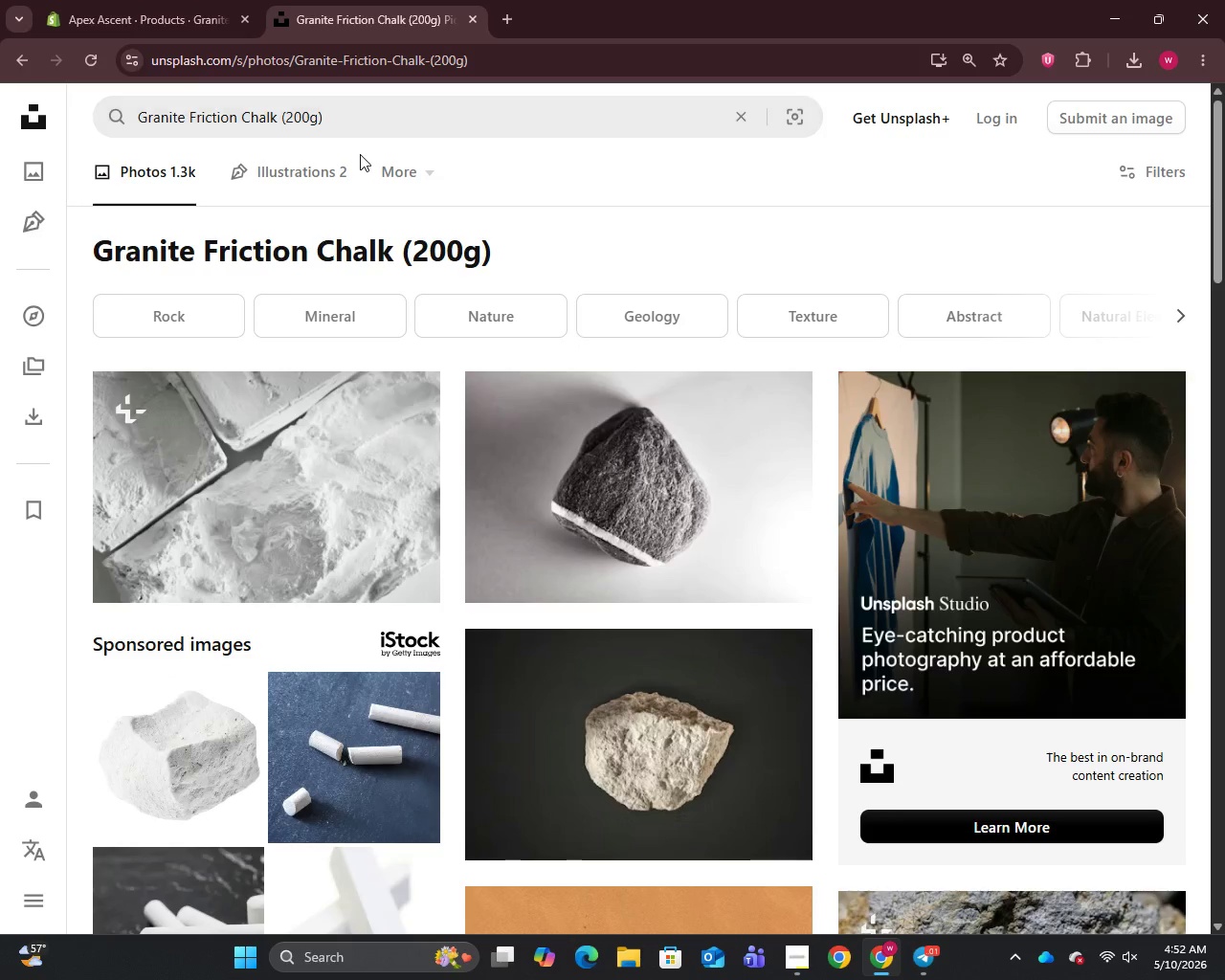 
scroll: coordinate [384, 305], scroll_direction: down, amount: 8.0
 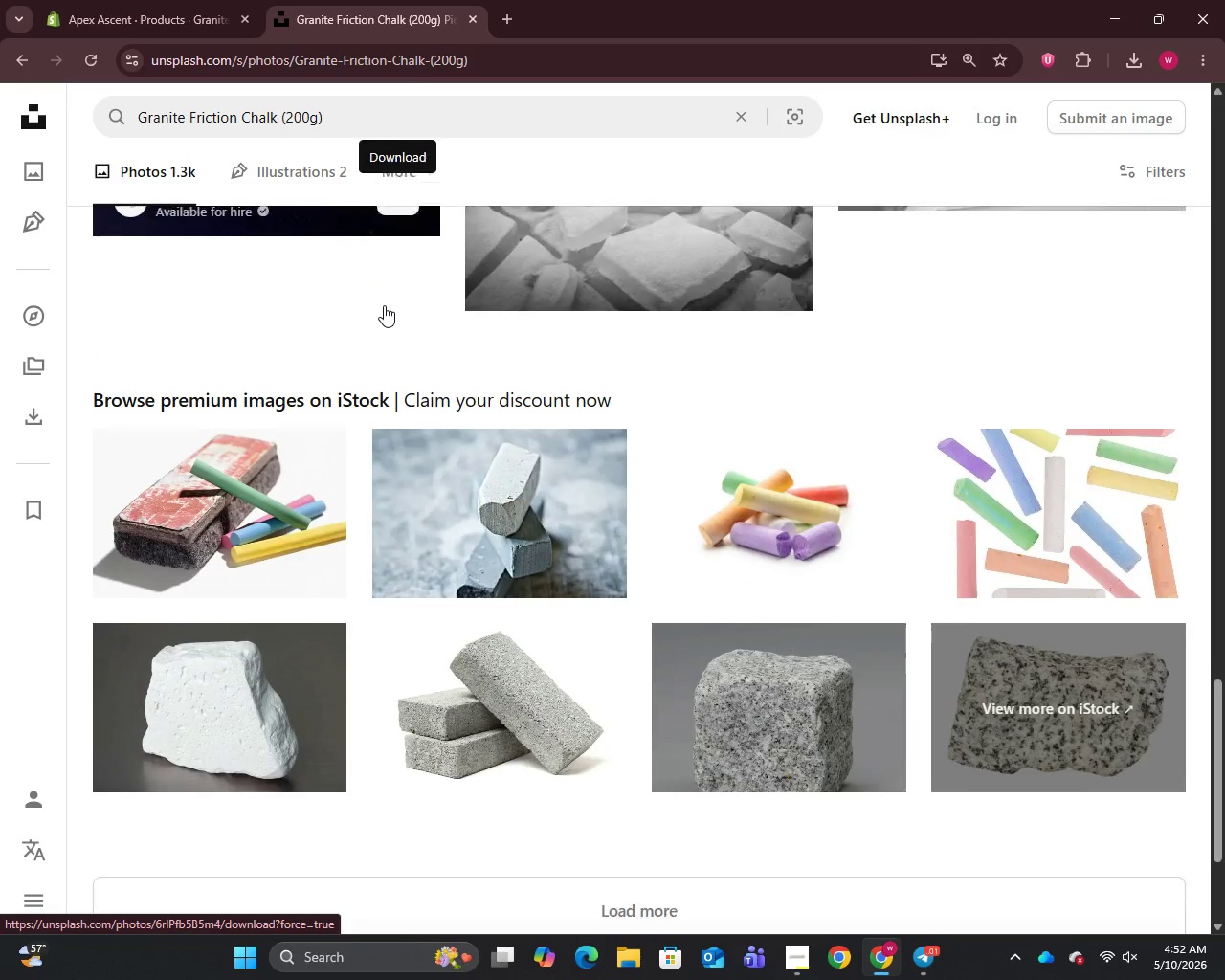 
right_click([283, 622])
 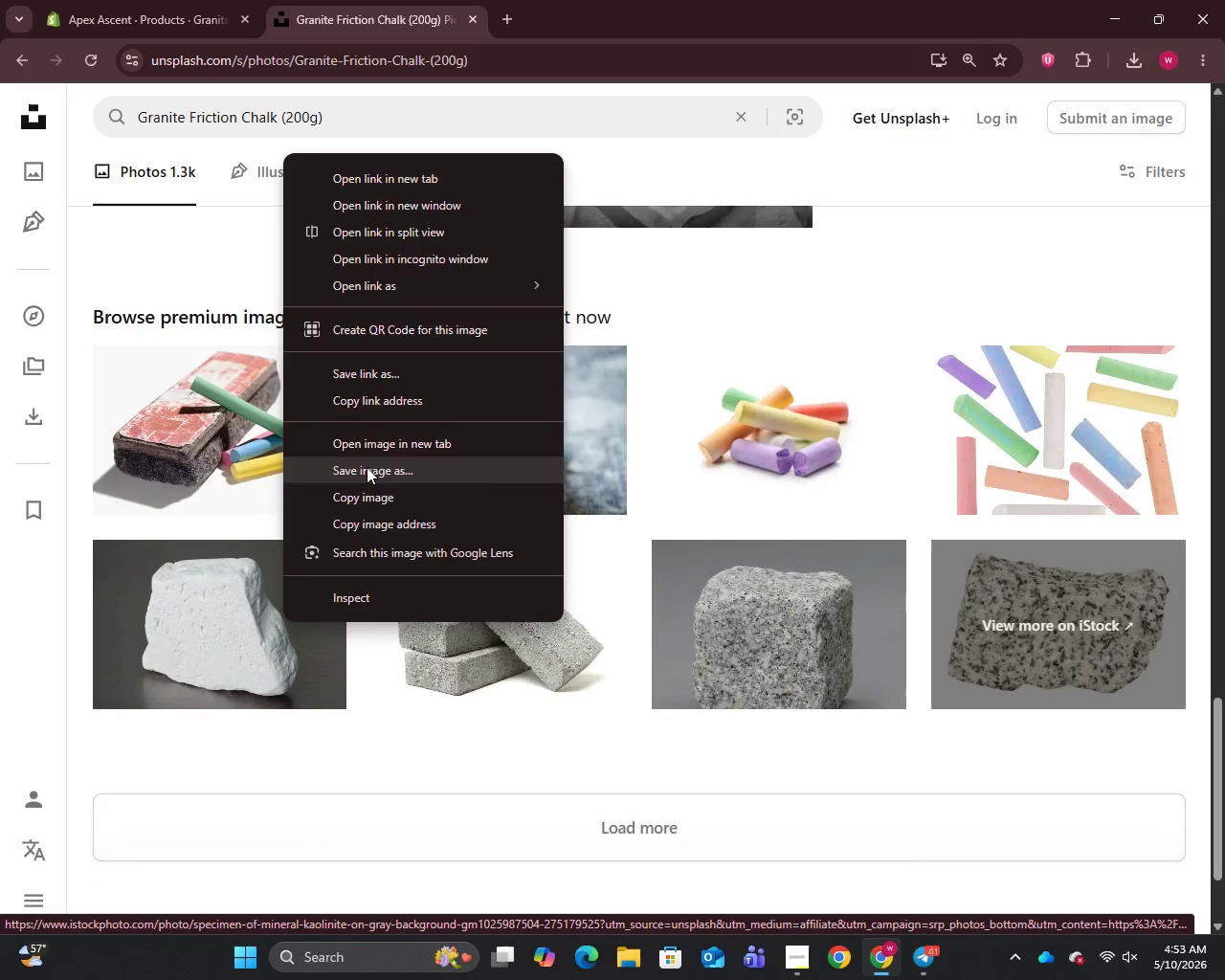 
left_click([367, 467])
 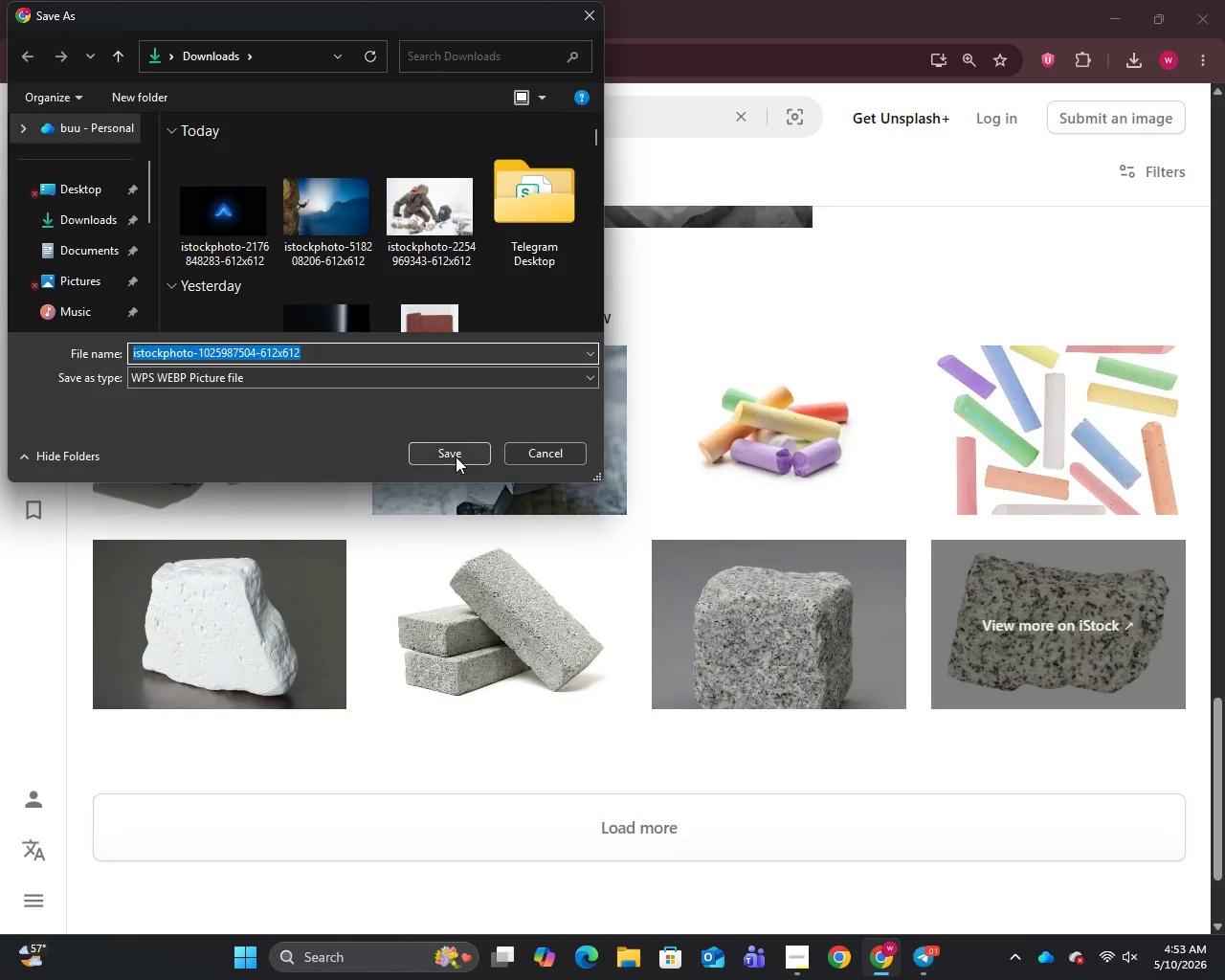 
left_click([453, 452])
 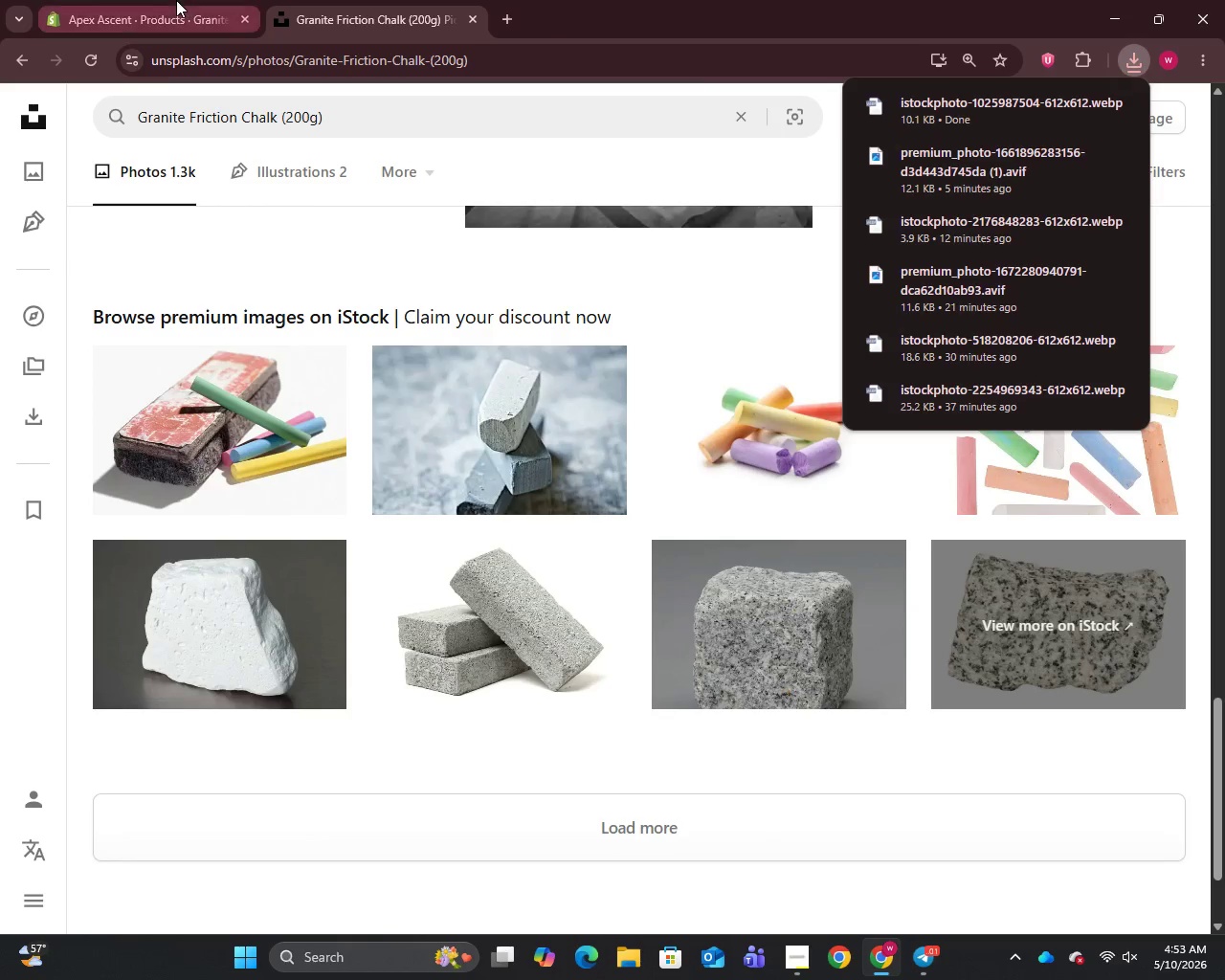 
left_click([176, 0])
 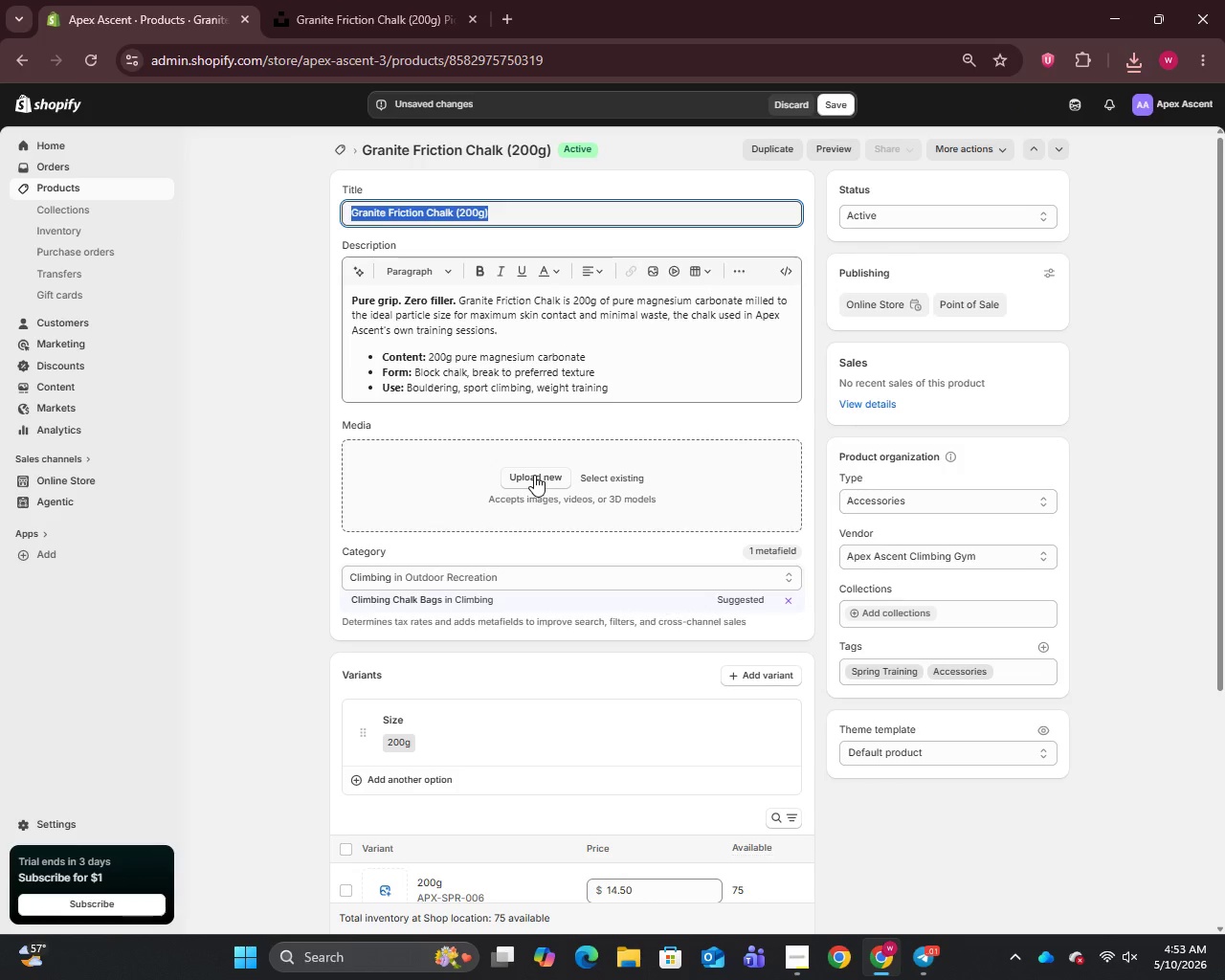 
left_click([534, 475])
 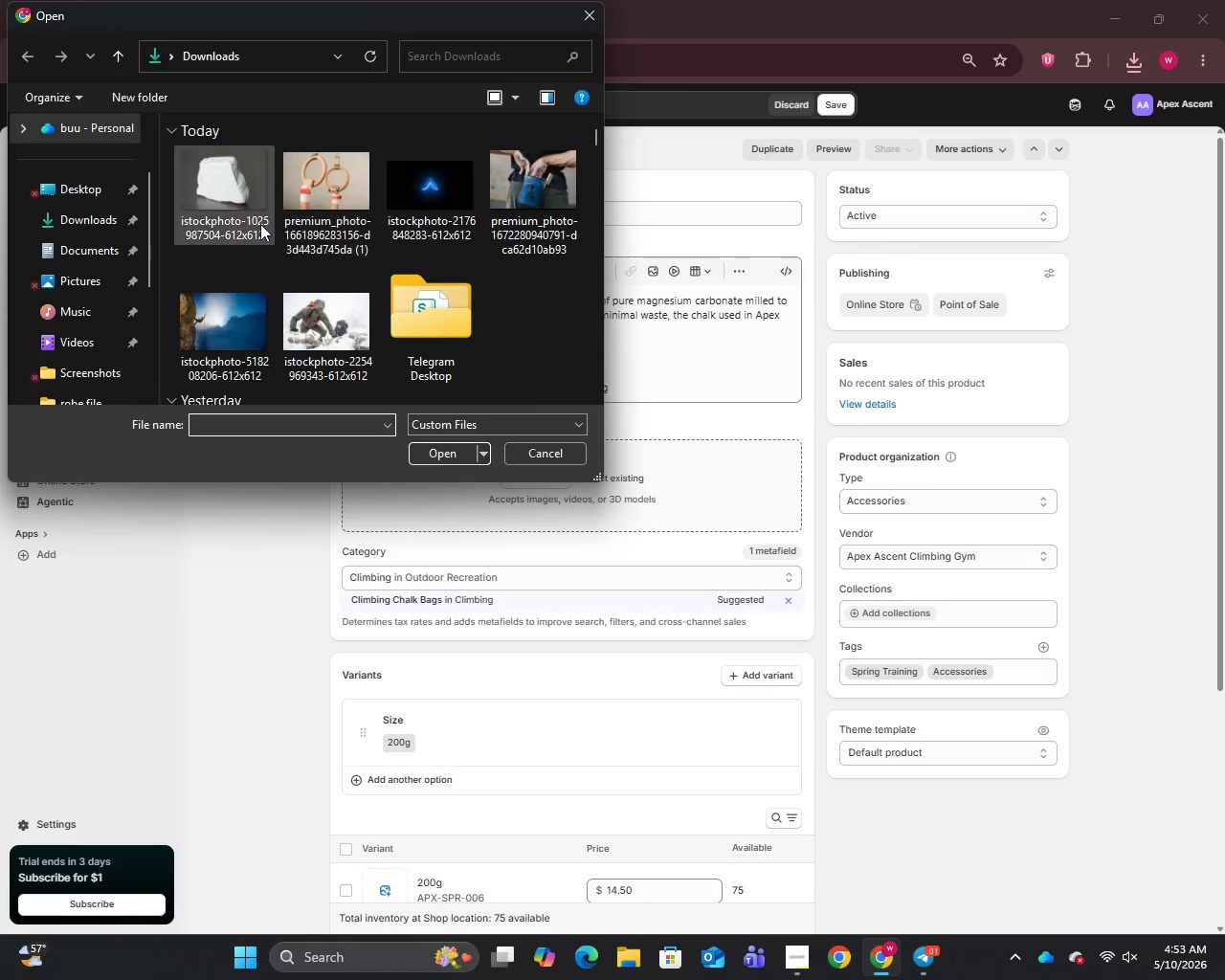 
left_click([260, 224])
 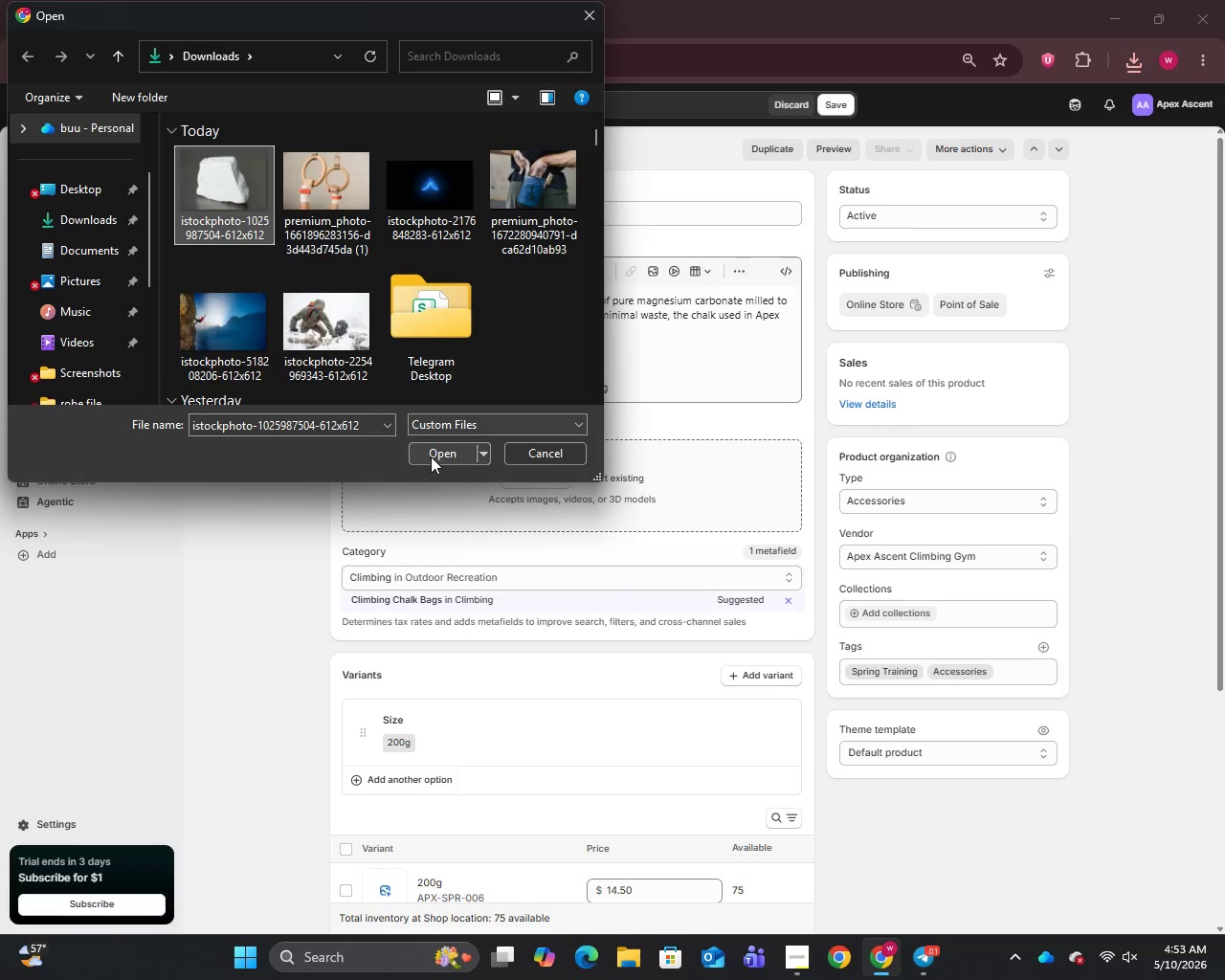 
left_click([431, 457])
 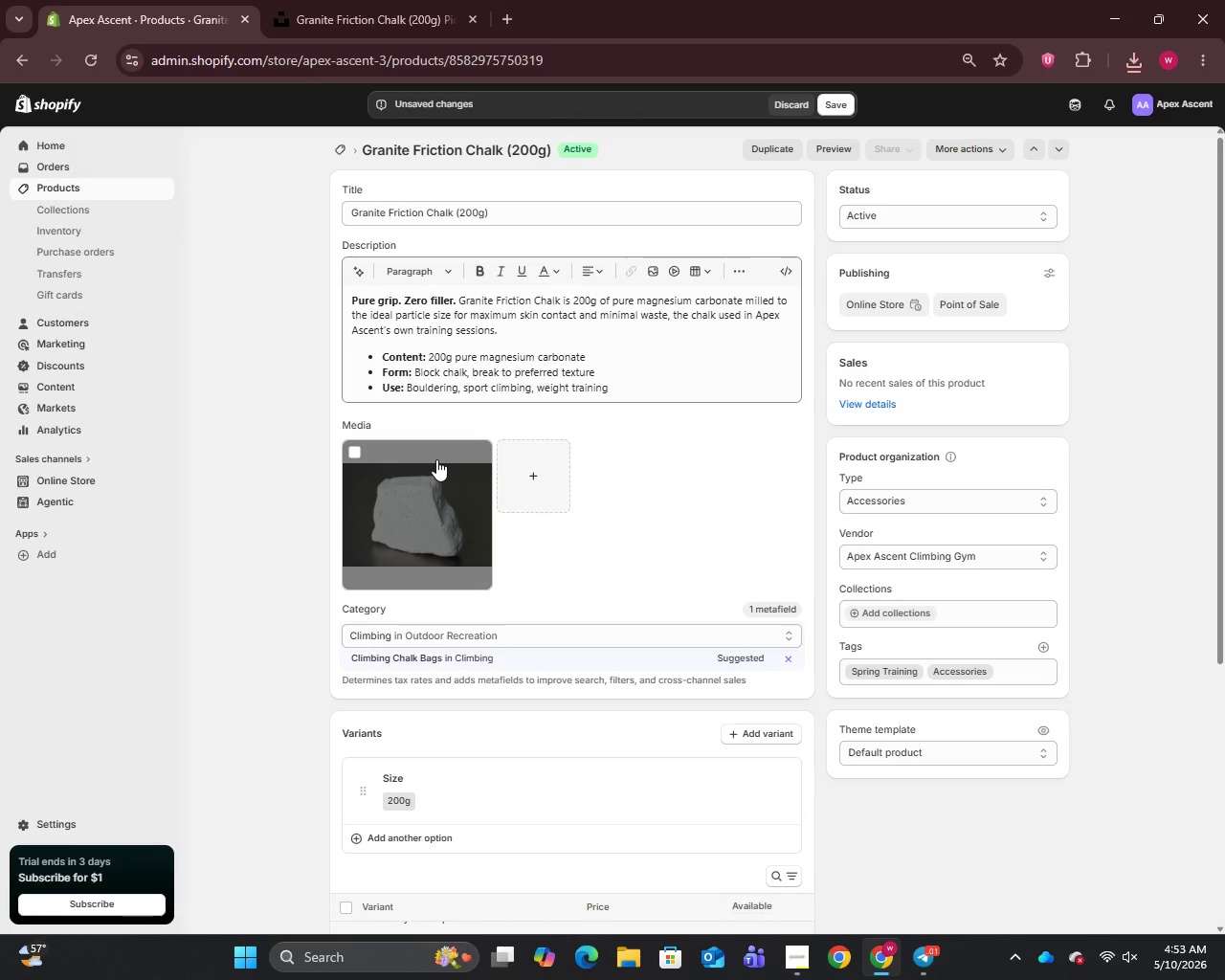 
wait(7.01)
 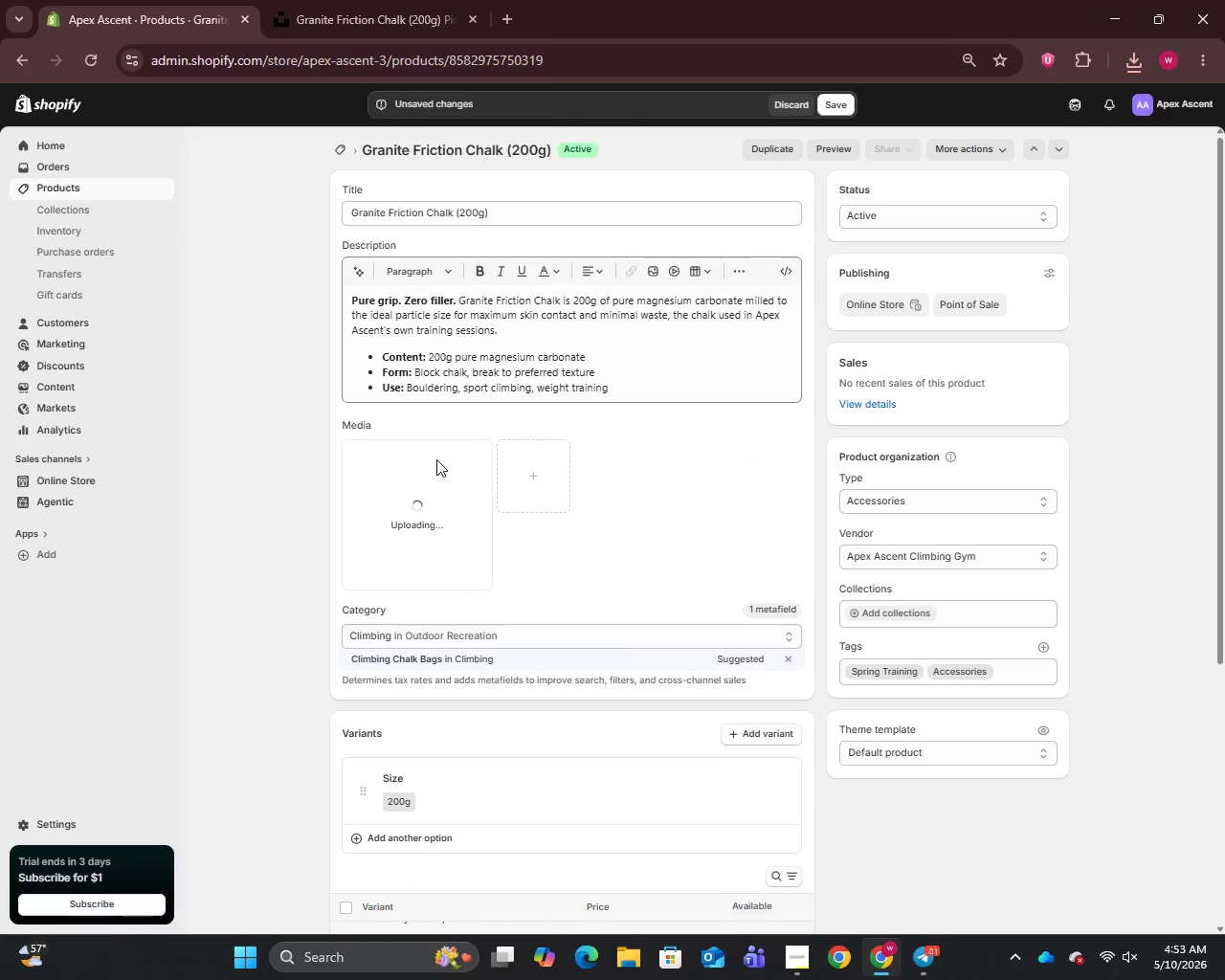 
left_click([421, 500])
 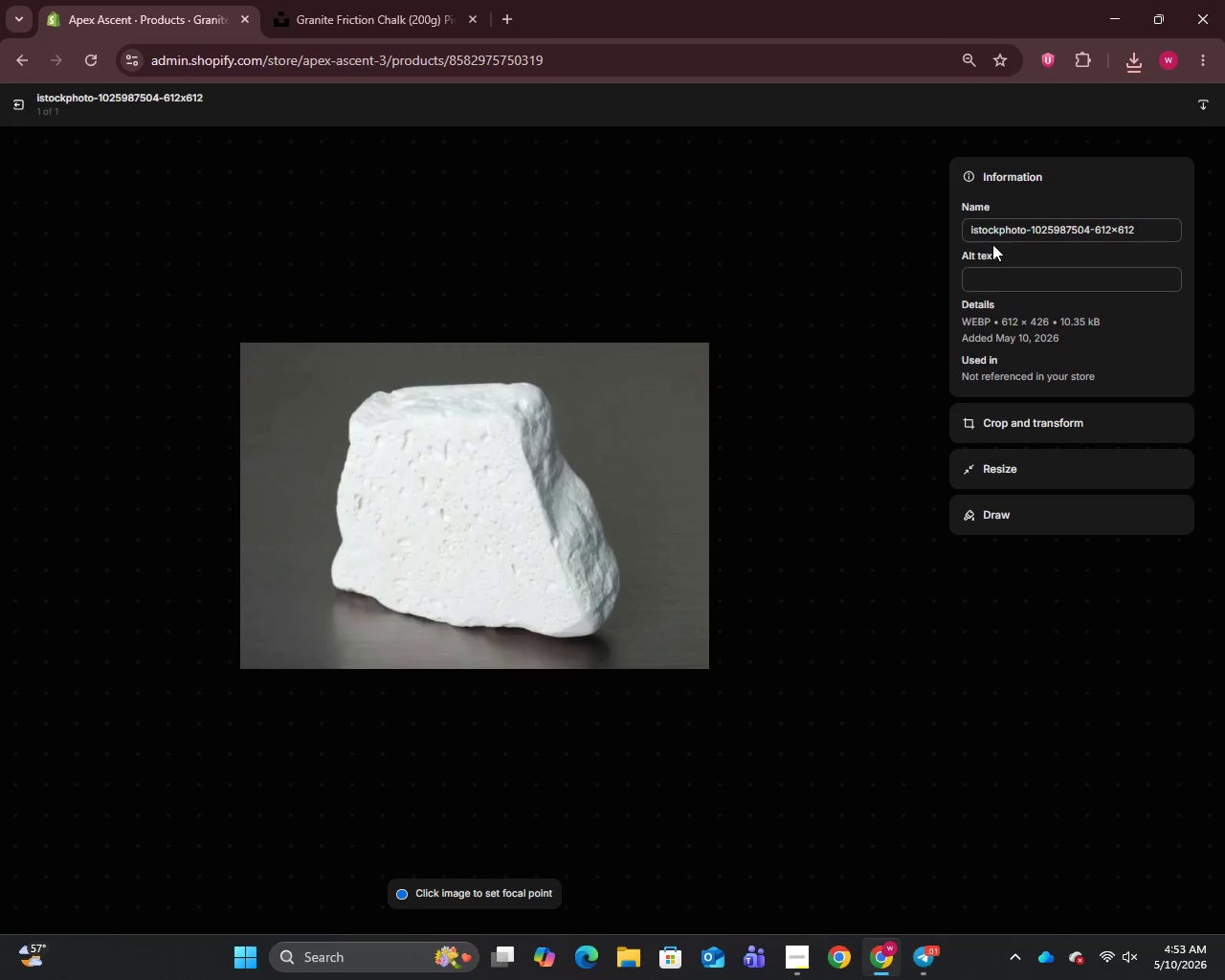 
left_click([997, 239])
 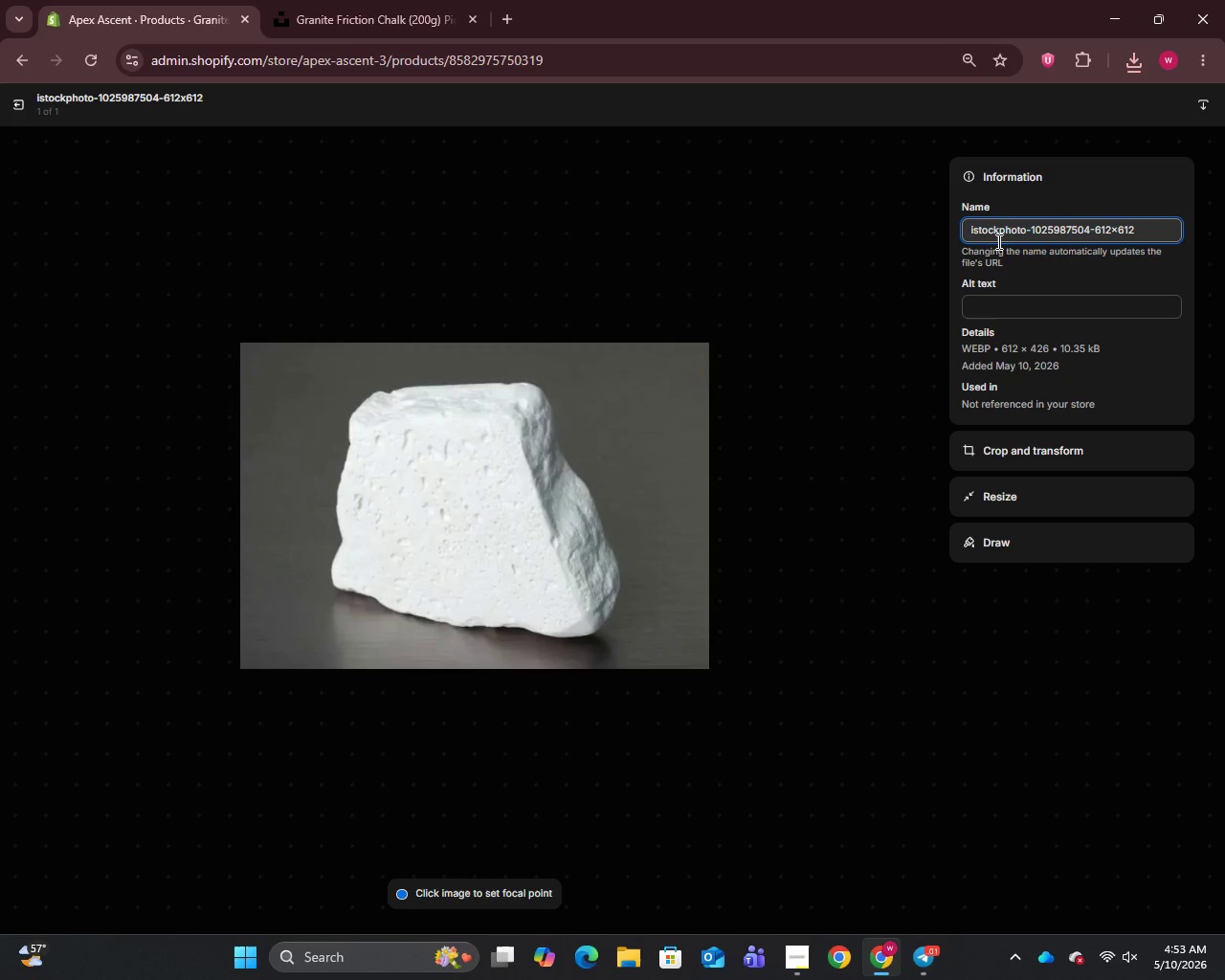 
key(Control+A)
 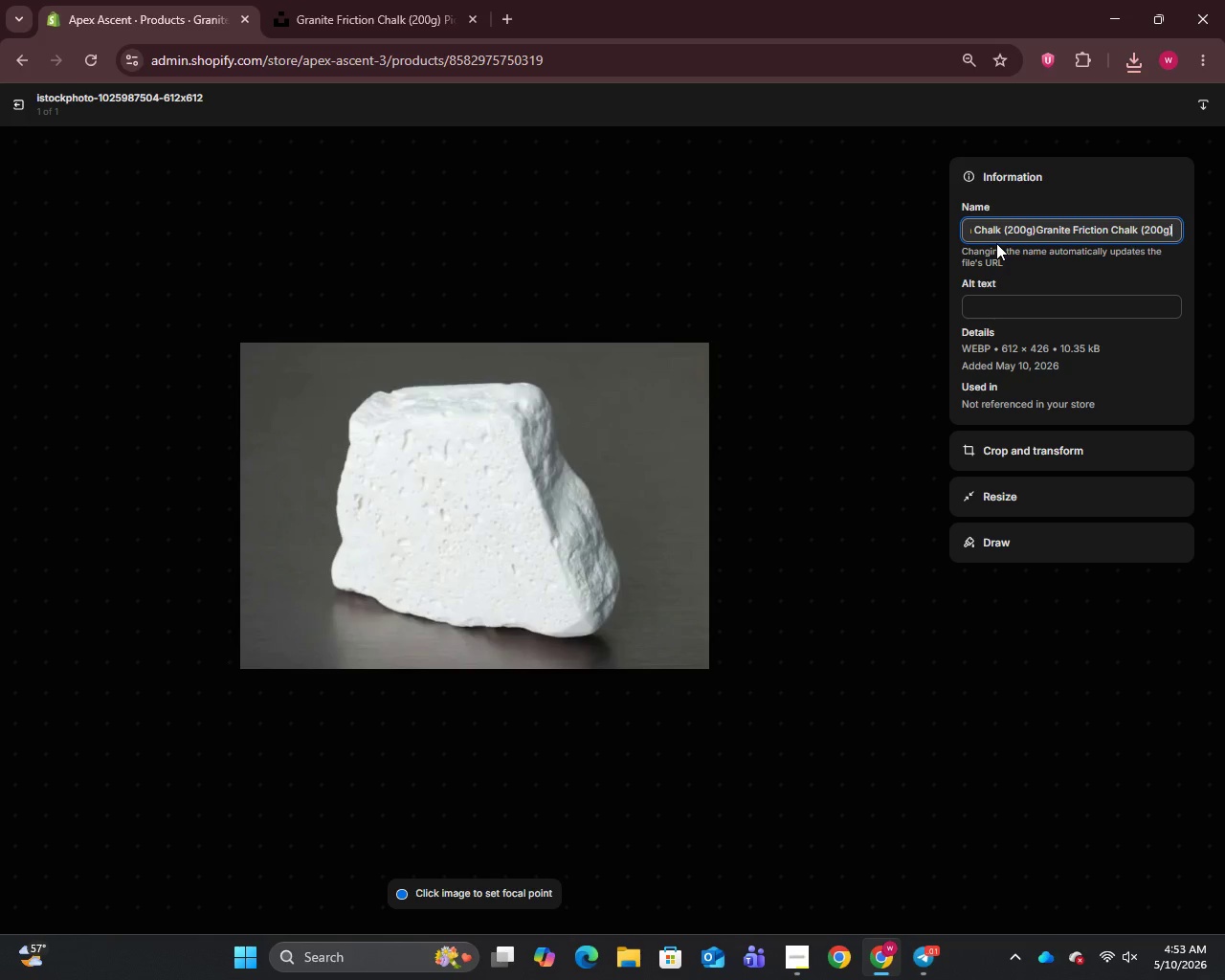 
key(Control+V)
 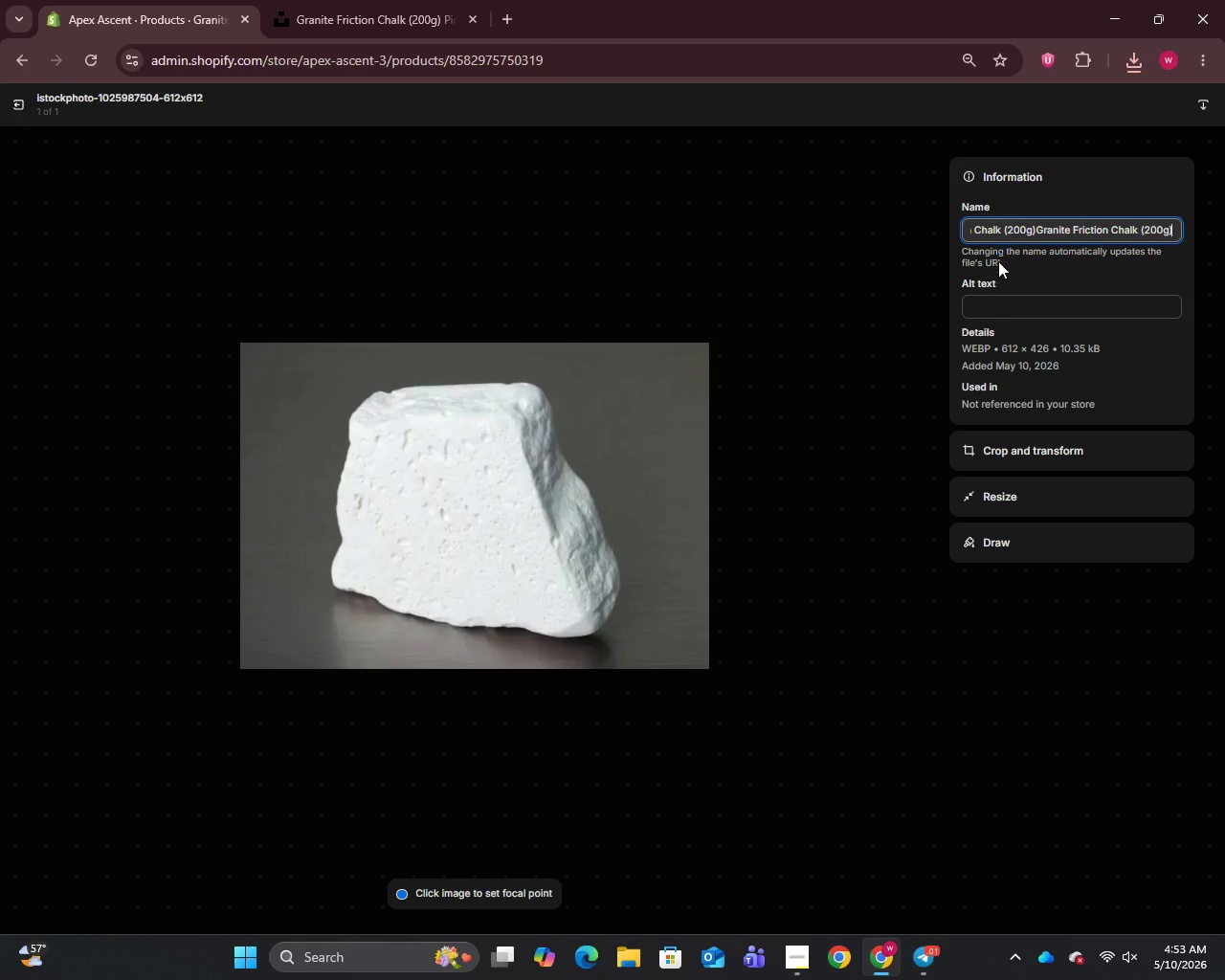 
key(Control+V)
 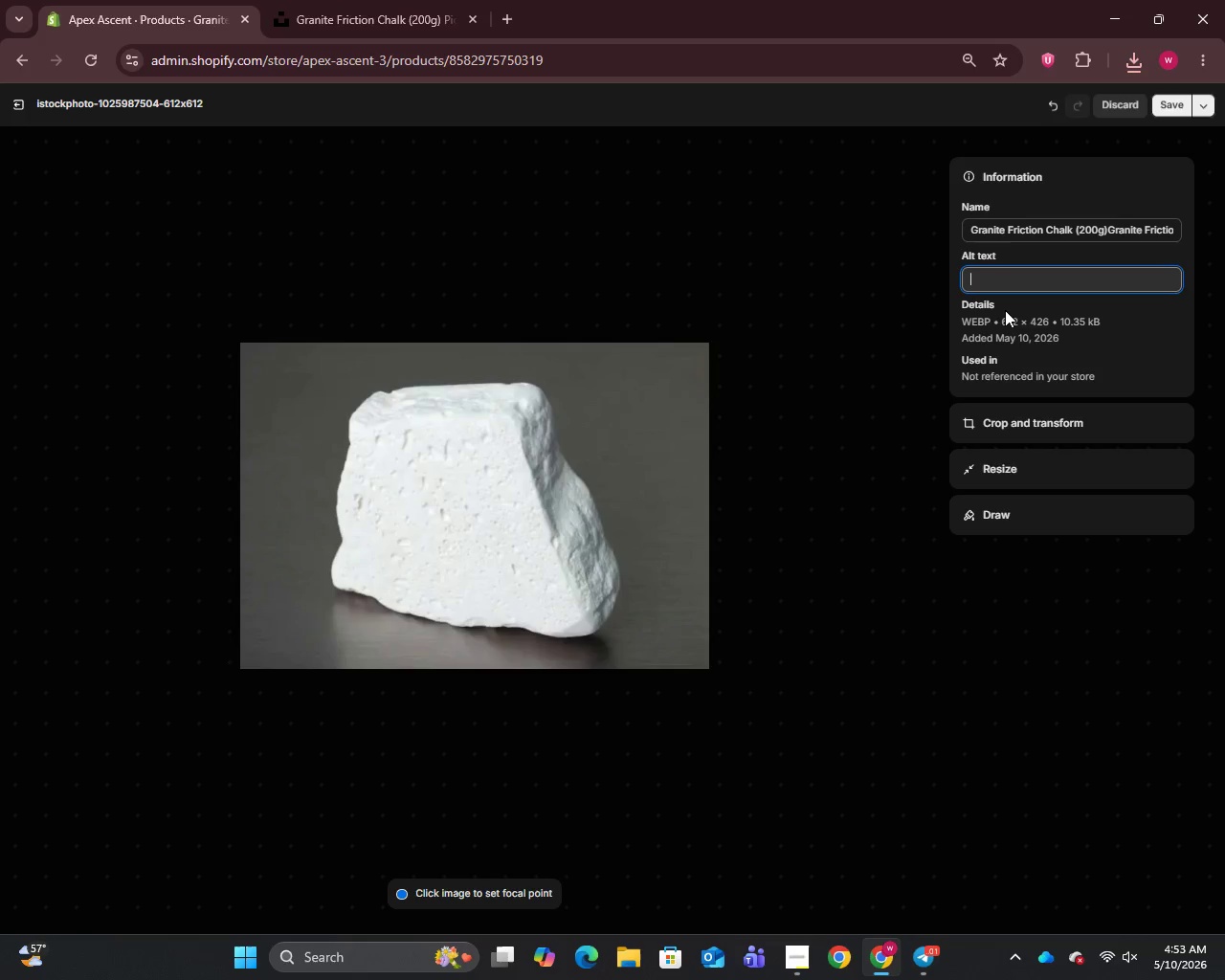 
left_click([1005, 310])
 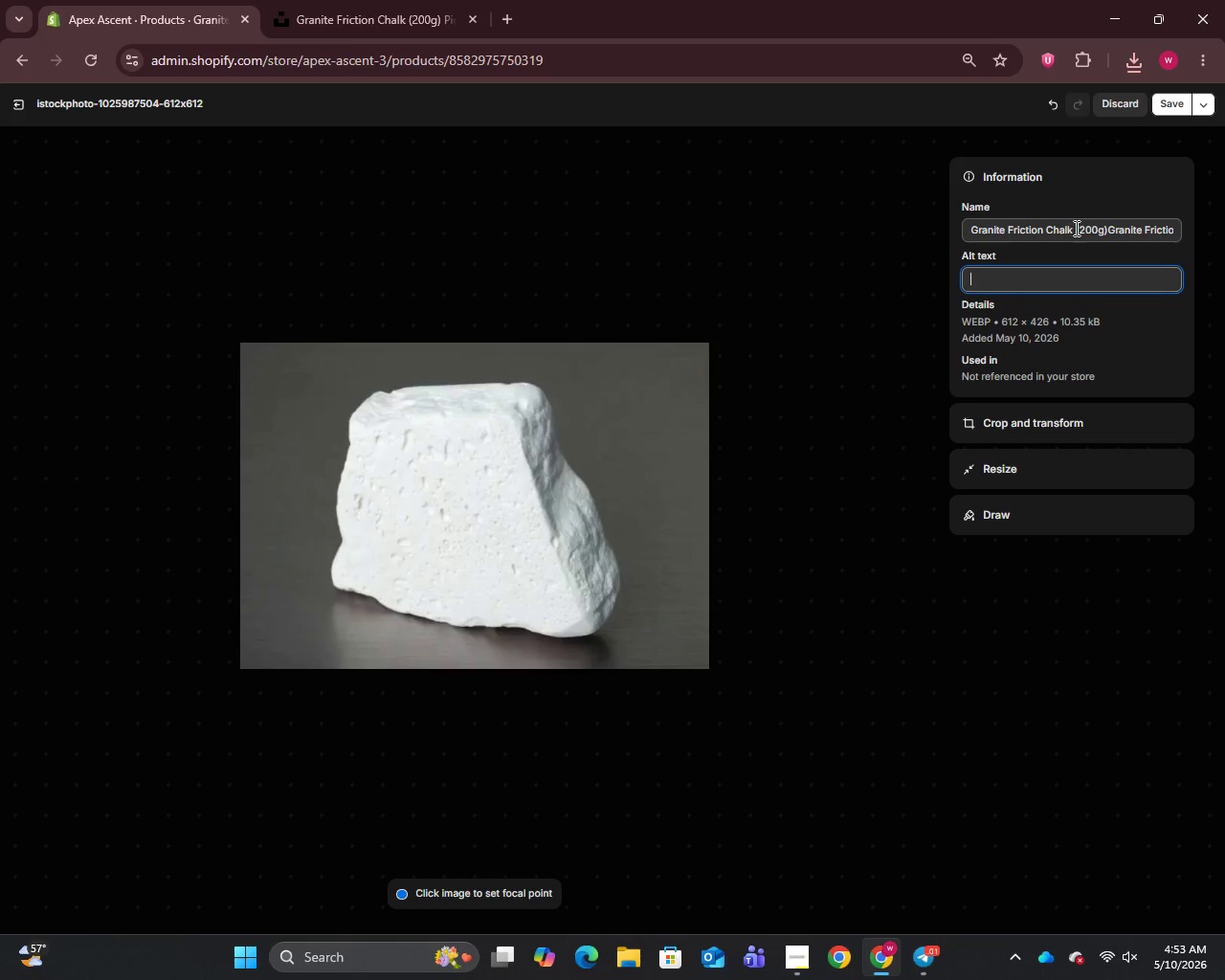 
left_click_drag(start_coordinate=[1076, 227], to_coordinate=[1224, 238])
 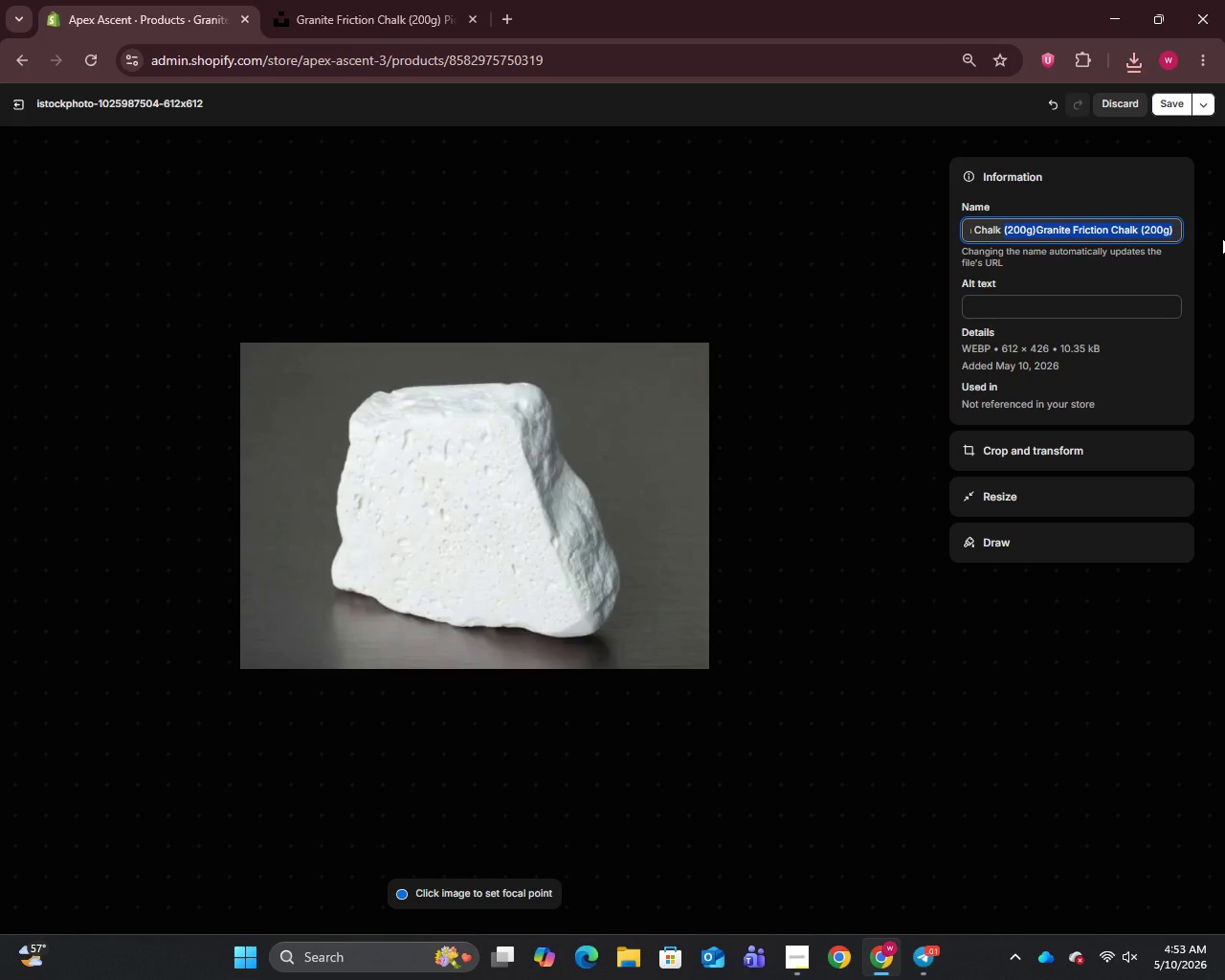 
key(Backspace)
 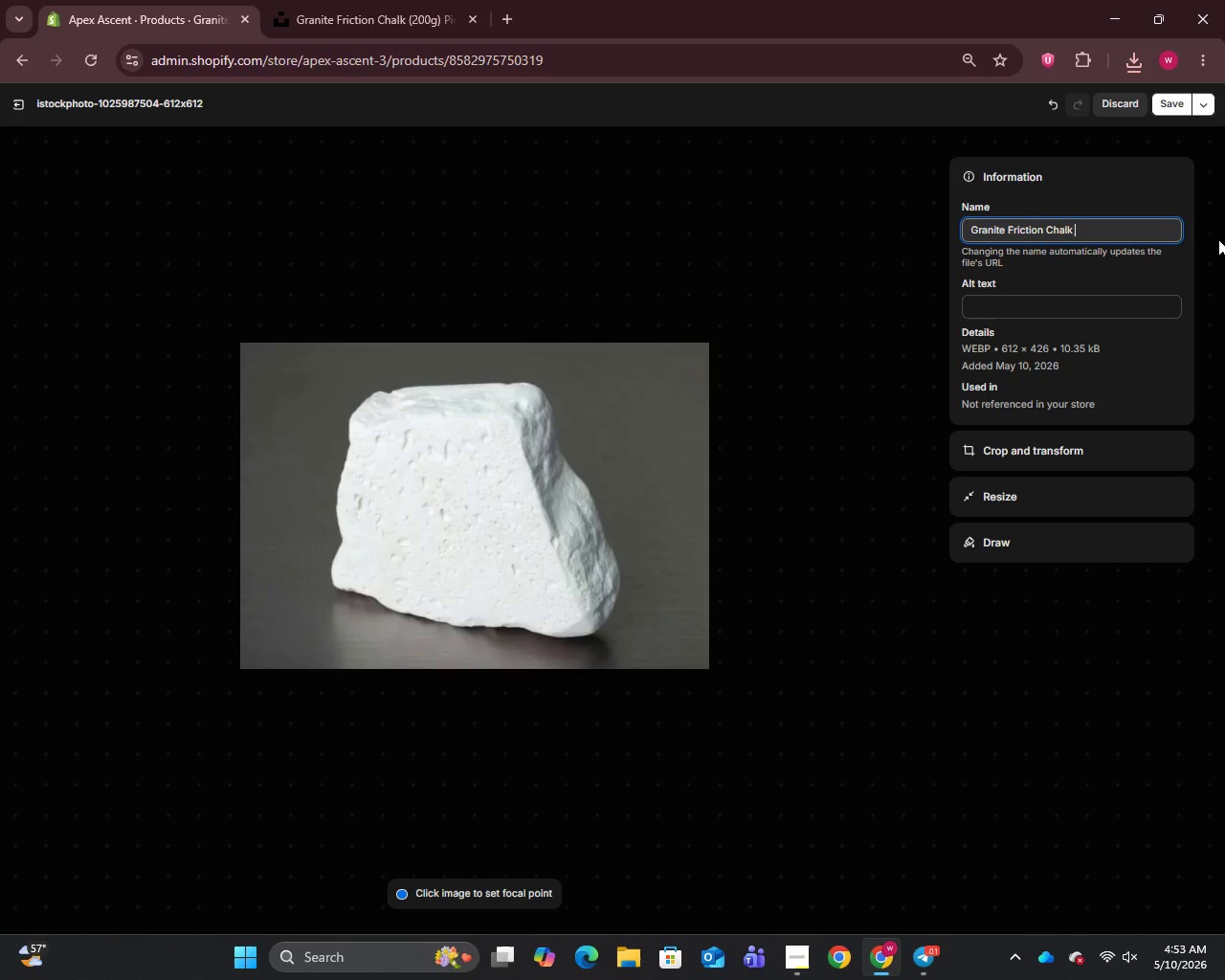 
key(Backspace)
 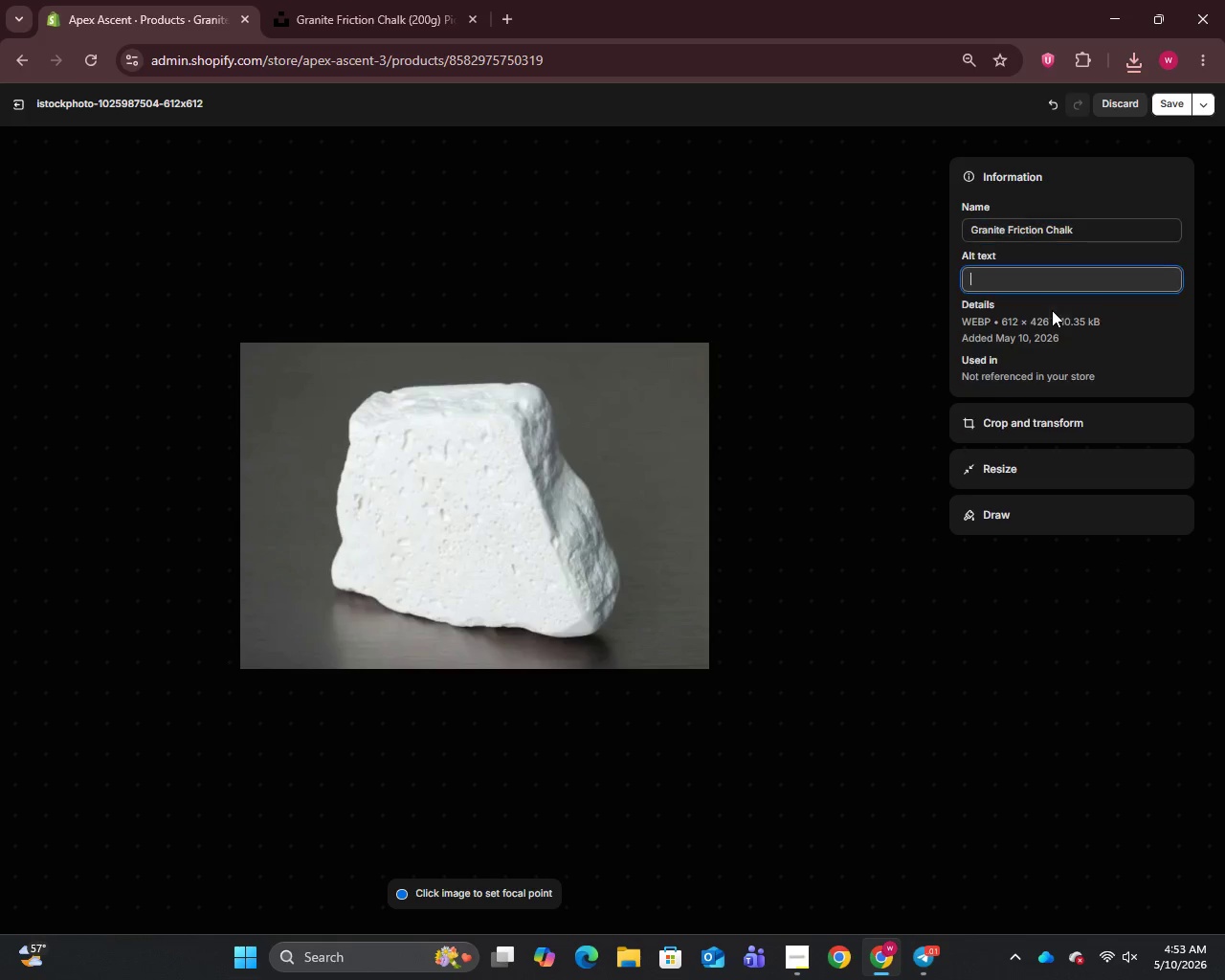 
left_click([1052, 310])
 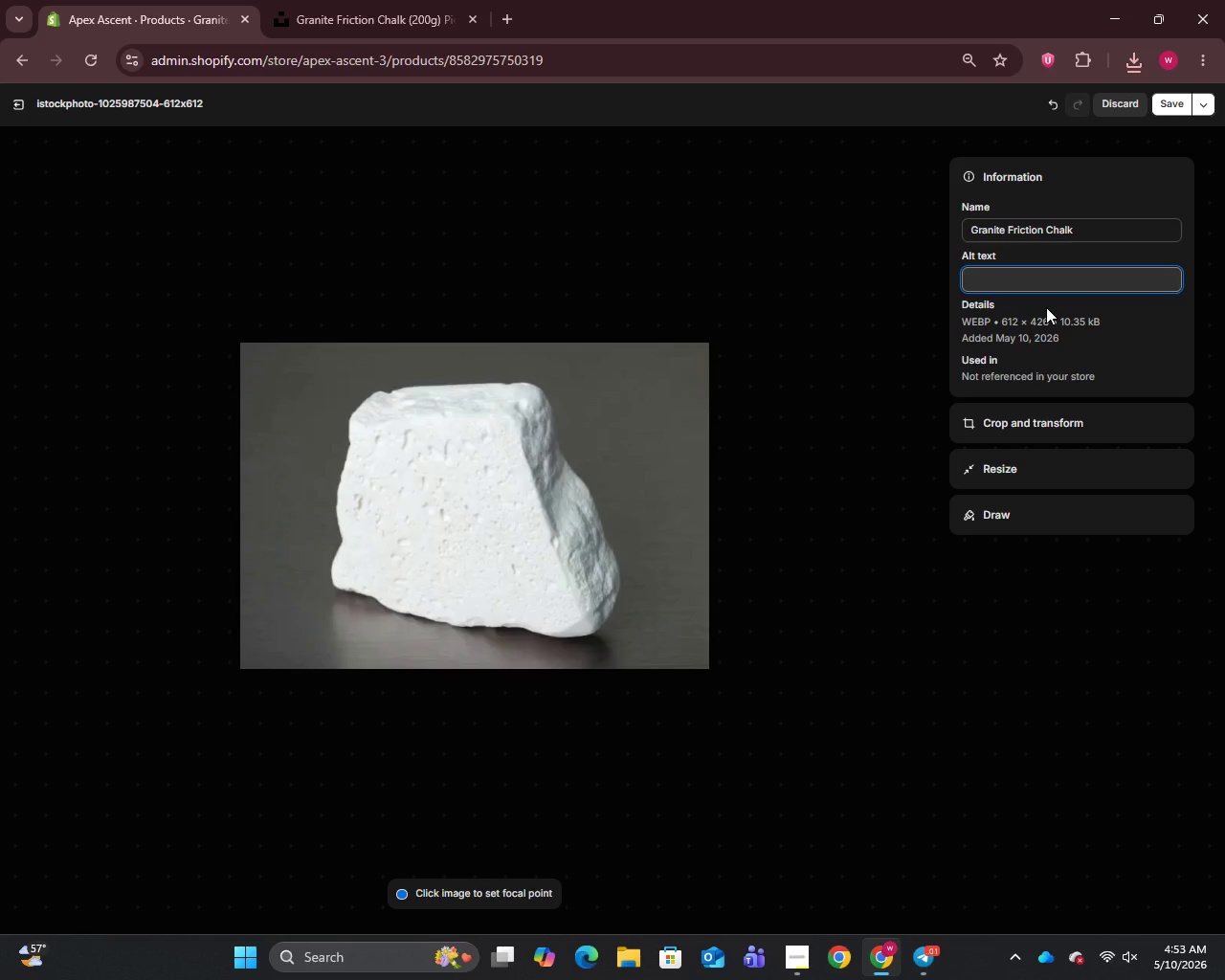 
wait(10.8)
 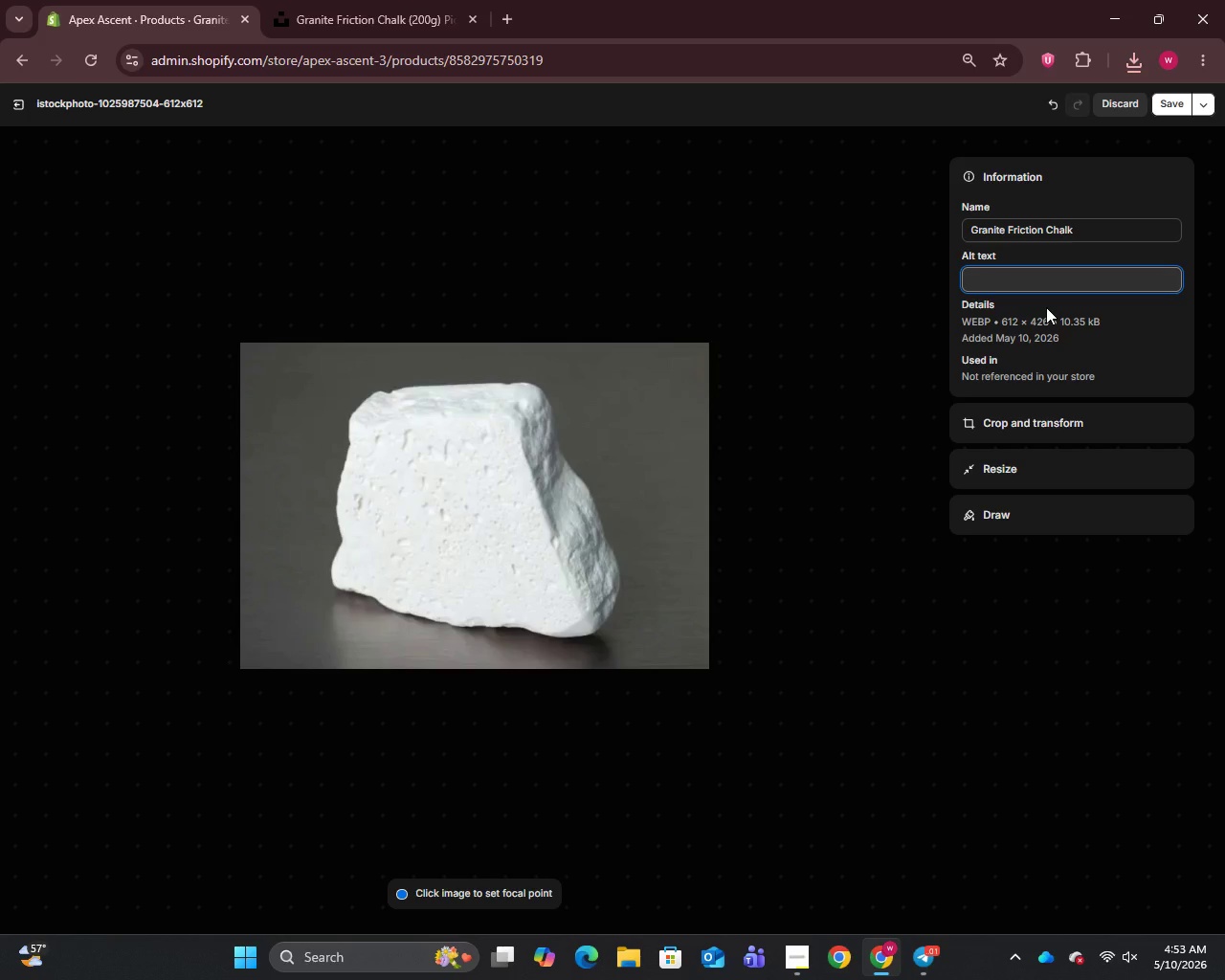 
type(Grai)
key(Backspace)
type(nite Friction Chalk 200g block - A)
 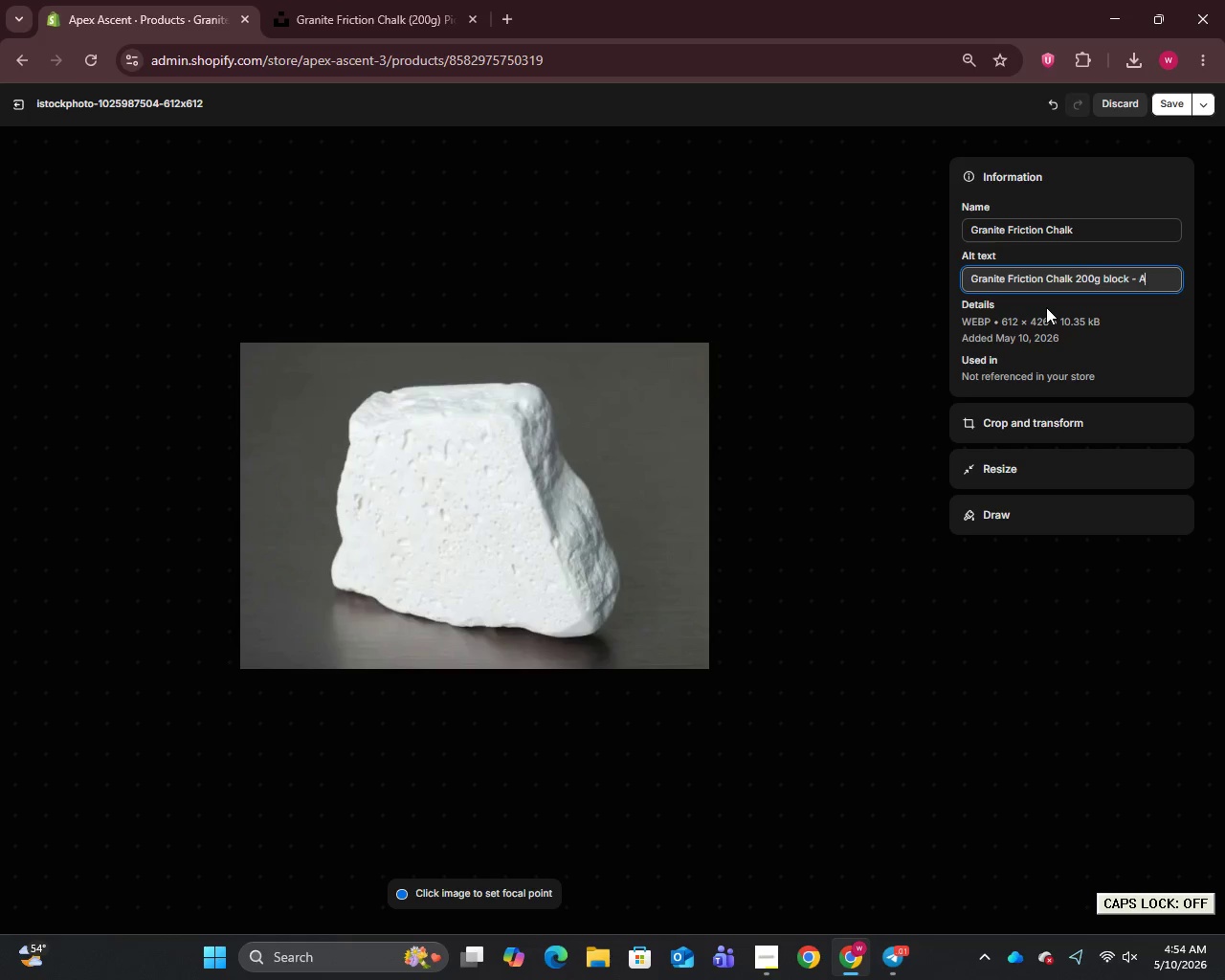 
type(pex Ascent Climbing Gym Spring Training accessory)
 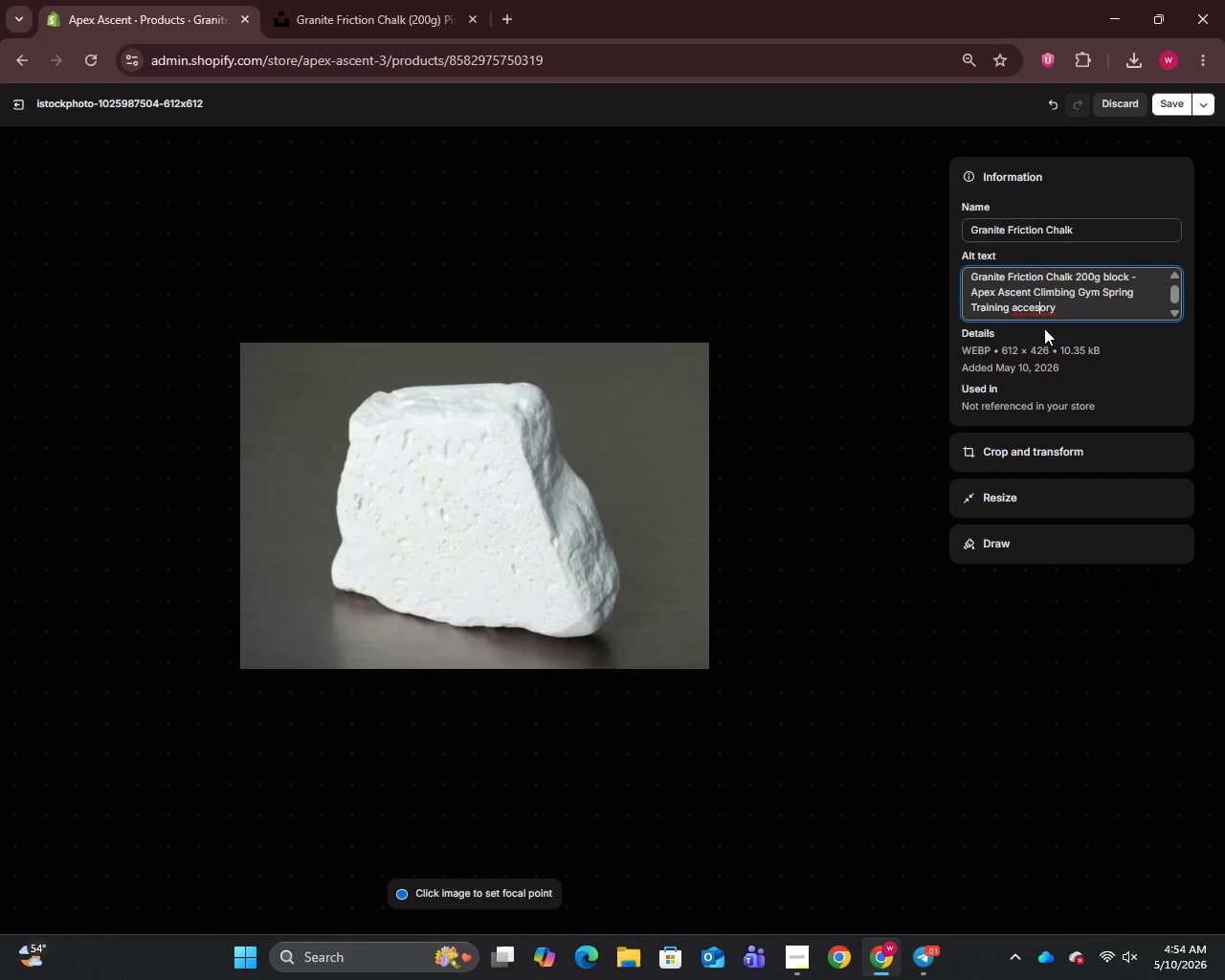 
key(S)
 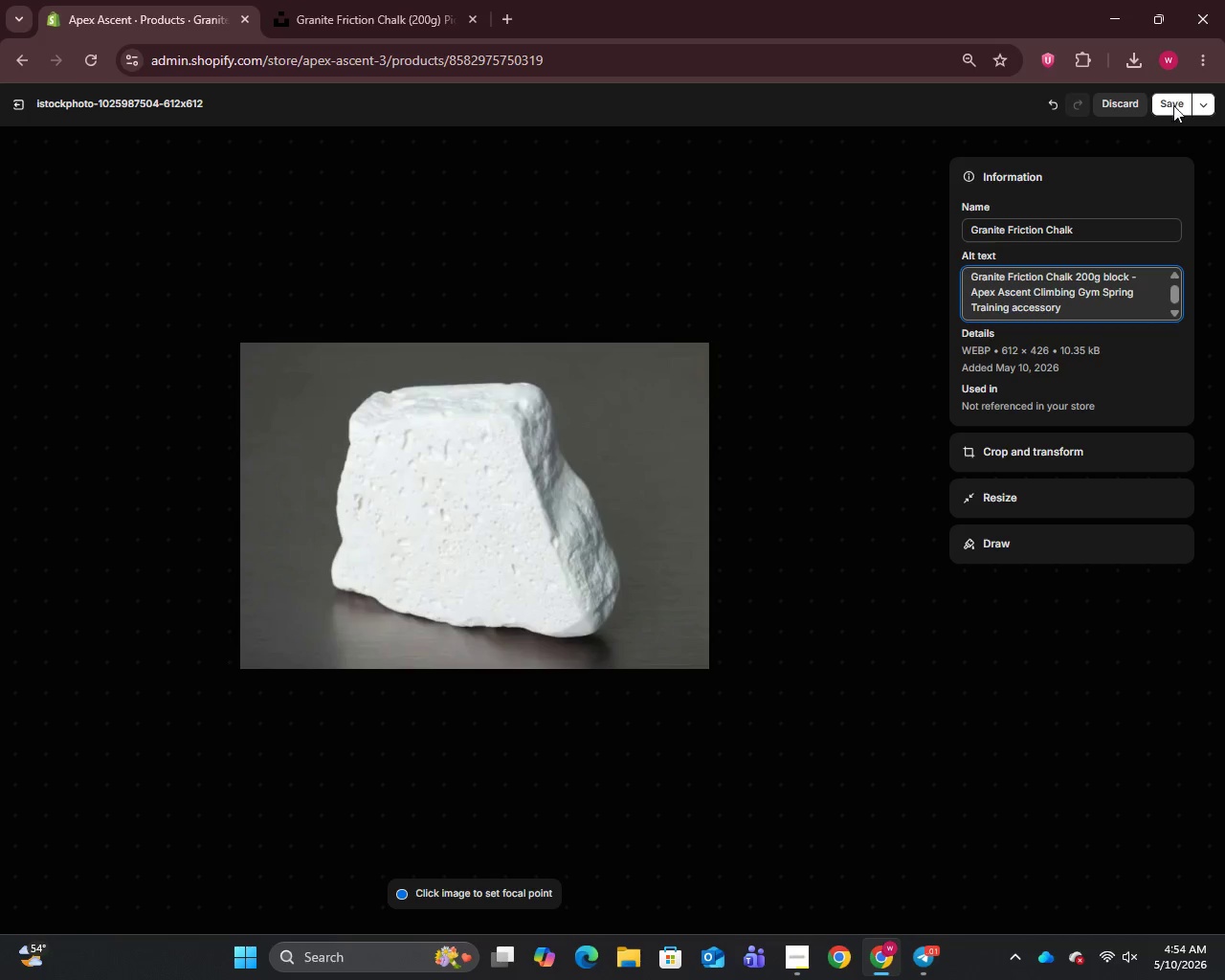 
left_click([1173, 107])
 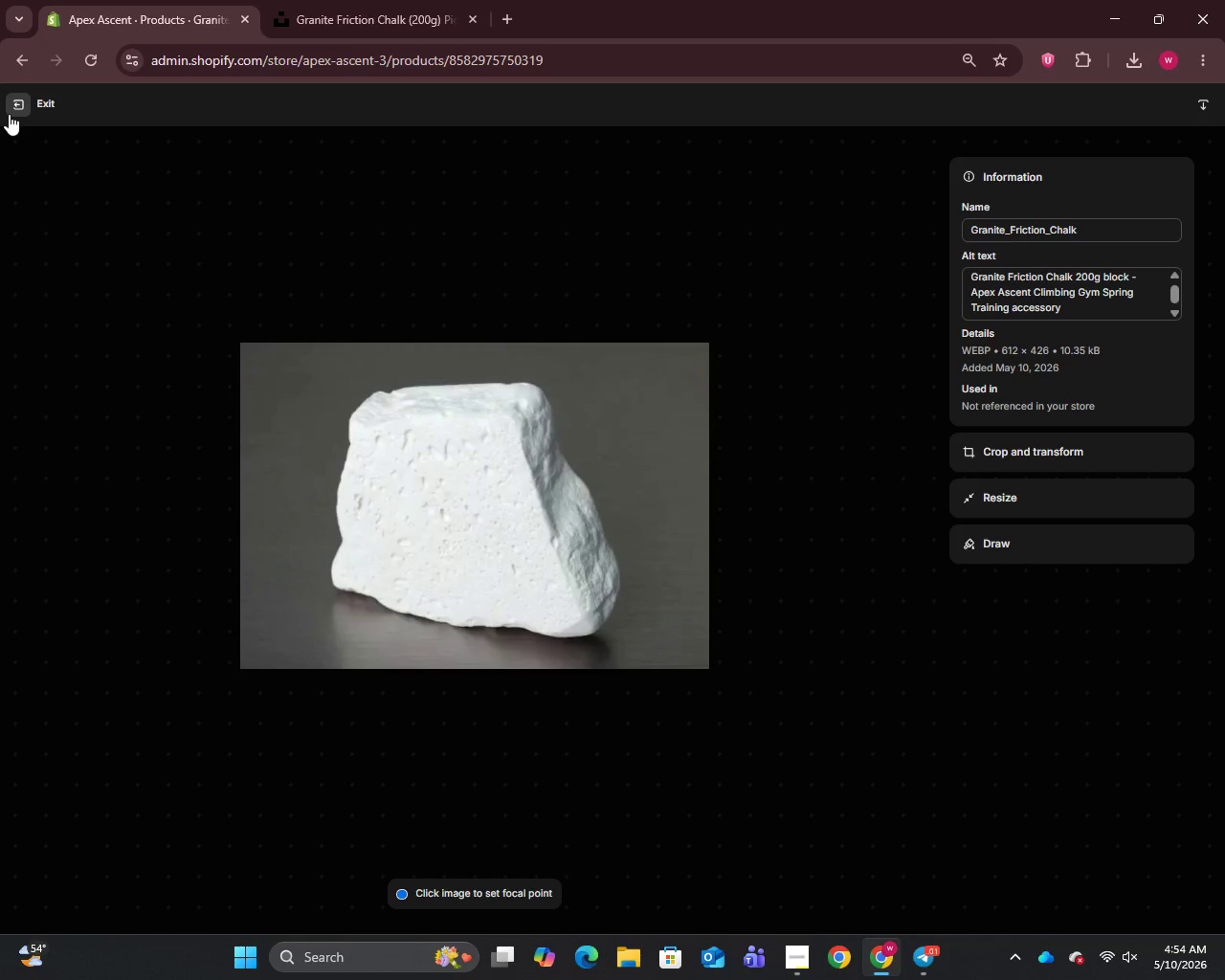 
left_click([9, 114])
 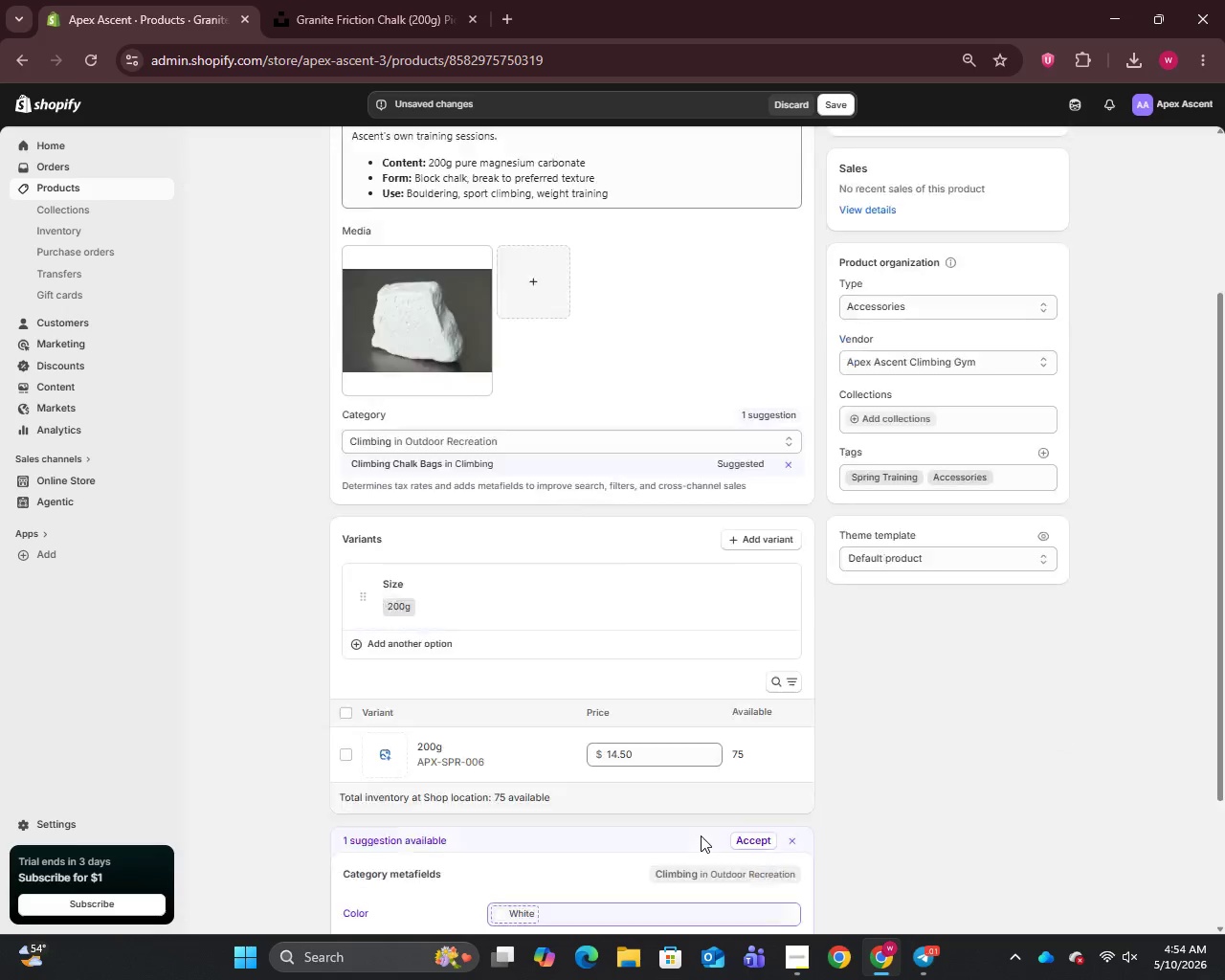 
scroll: coordinate [703, 830], scroll_direction: down, amount: 12.0
 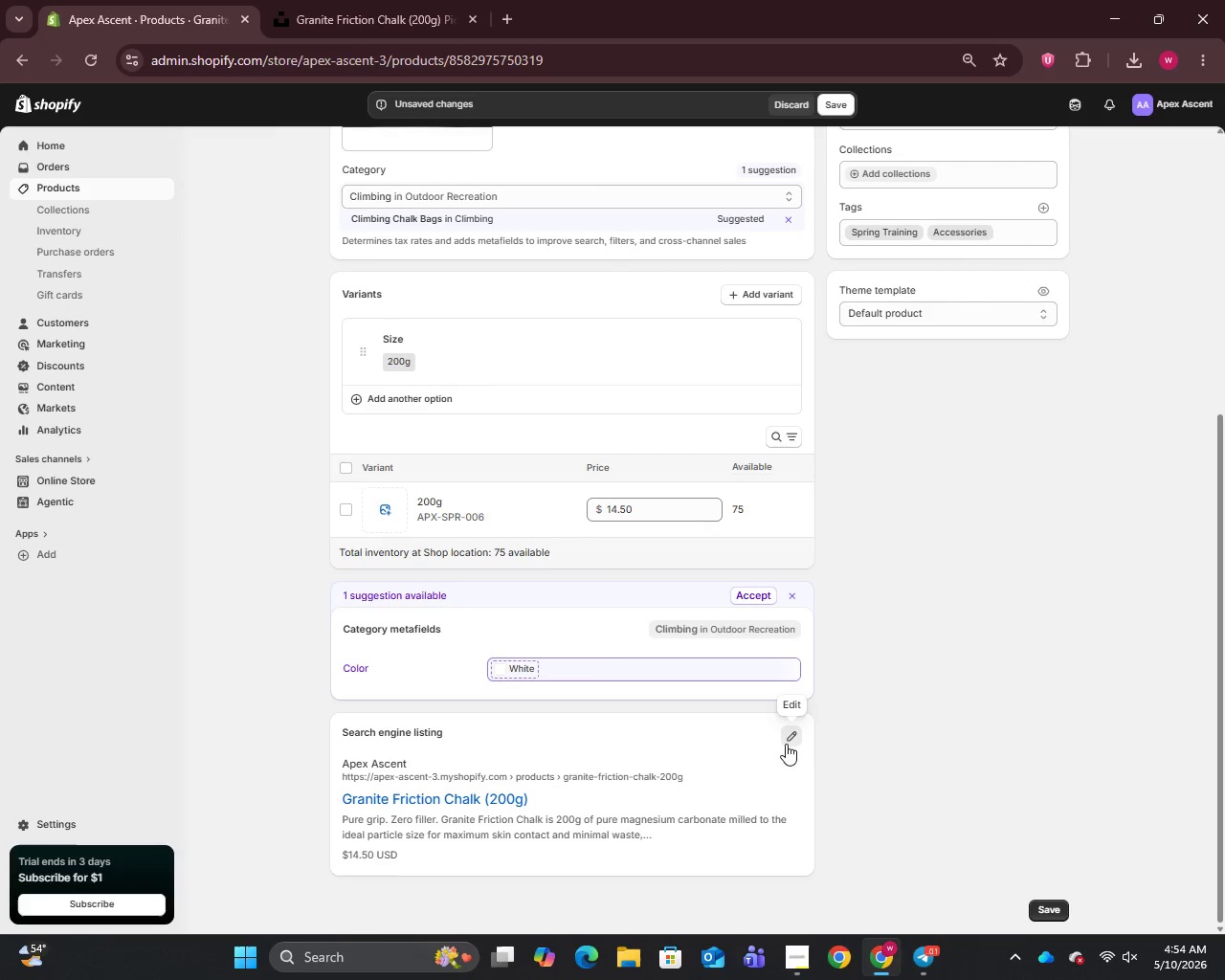 
double_click([786, 744])
 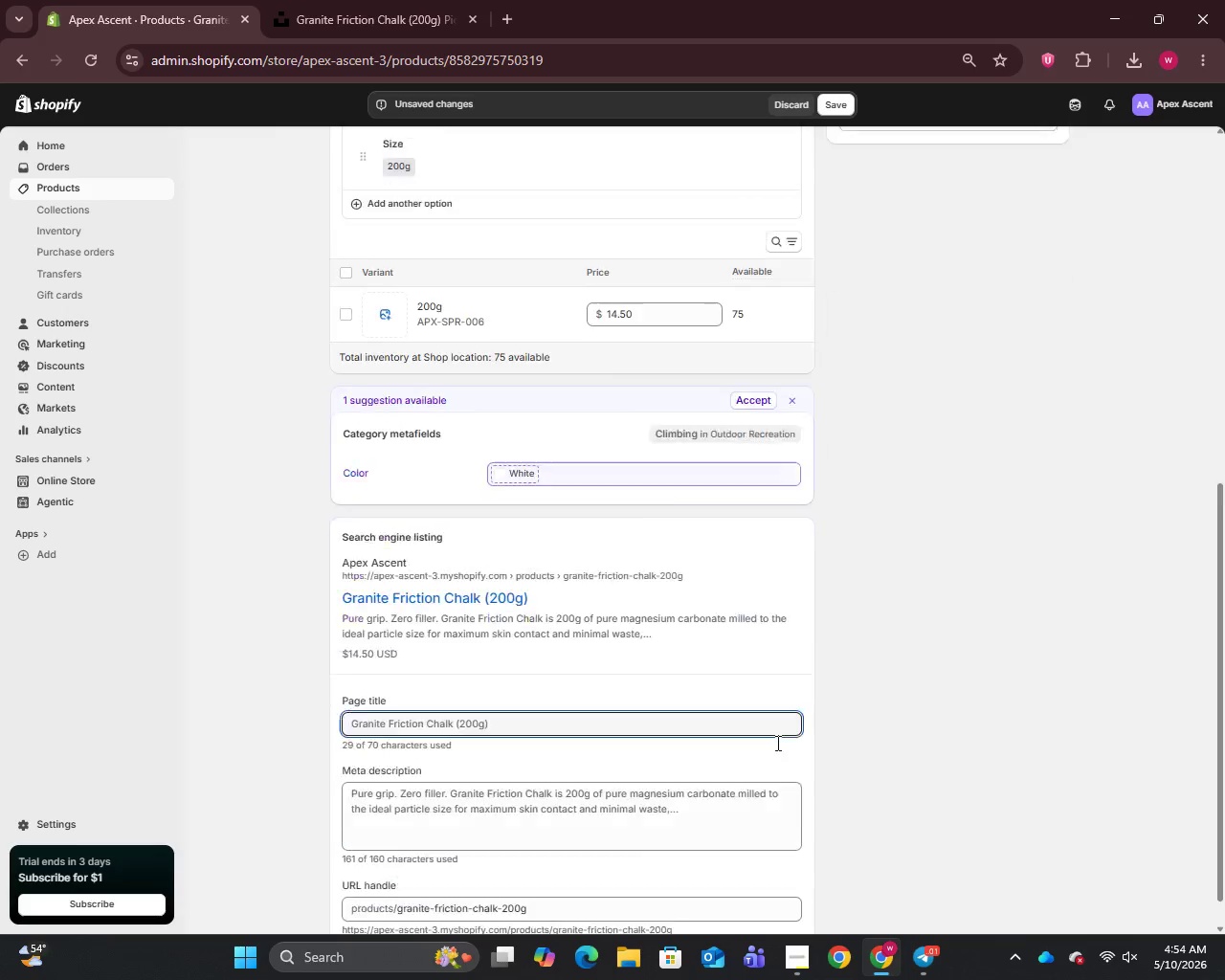 
scroll: coordinate [786, 744], scroll_direction: down, amount: 4.0
 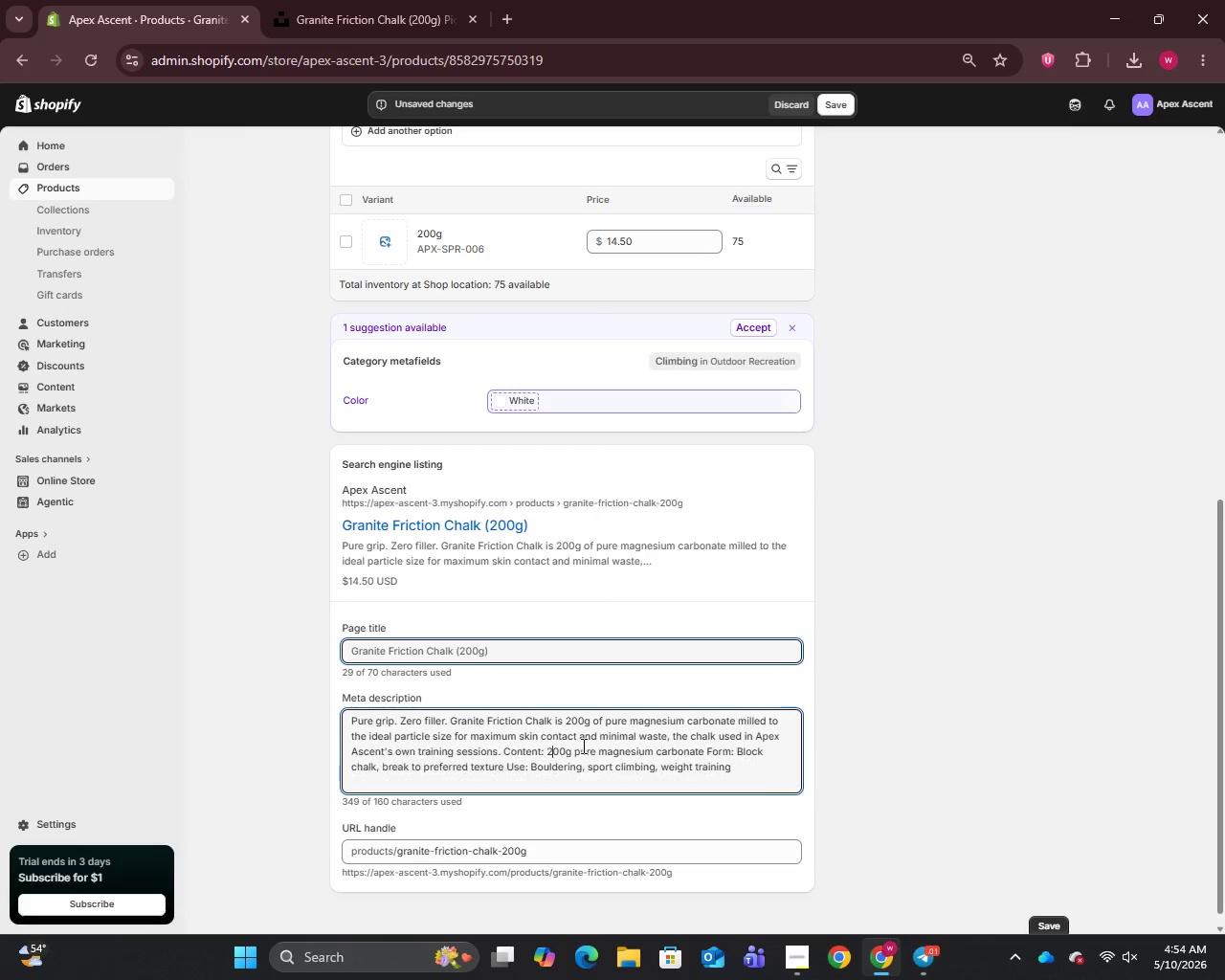 
left_click([582, 746])
 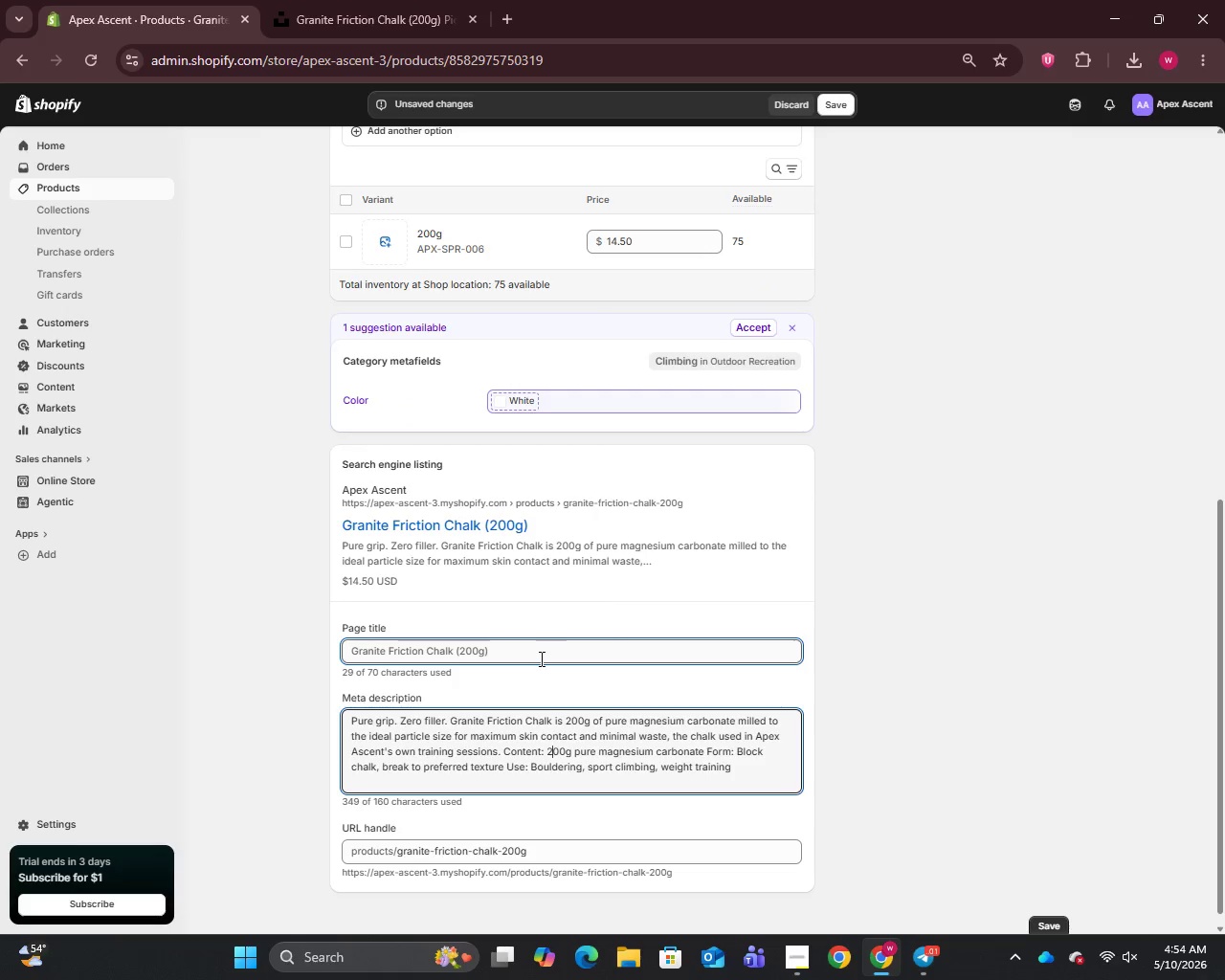 
left_click([540, 658])
 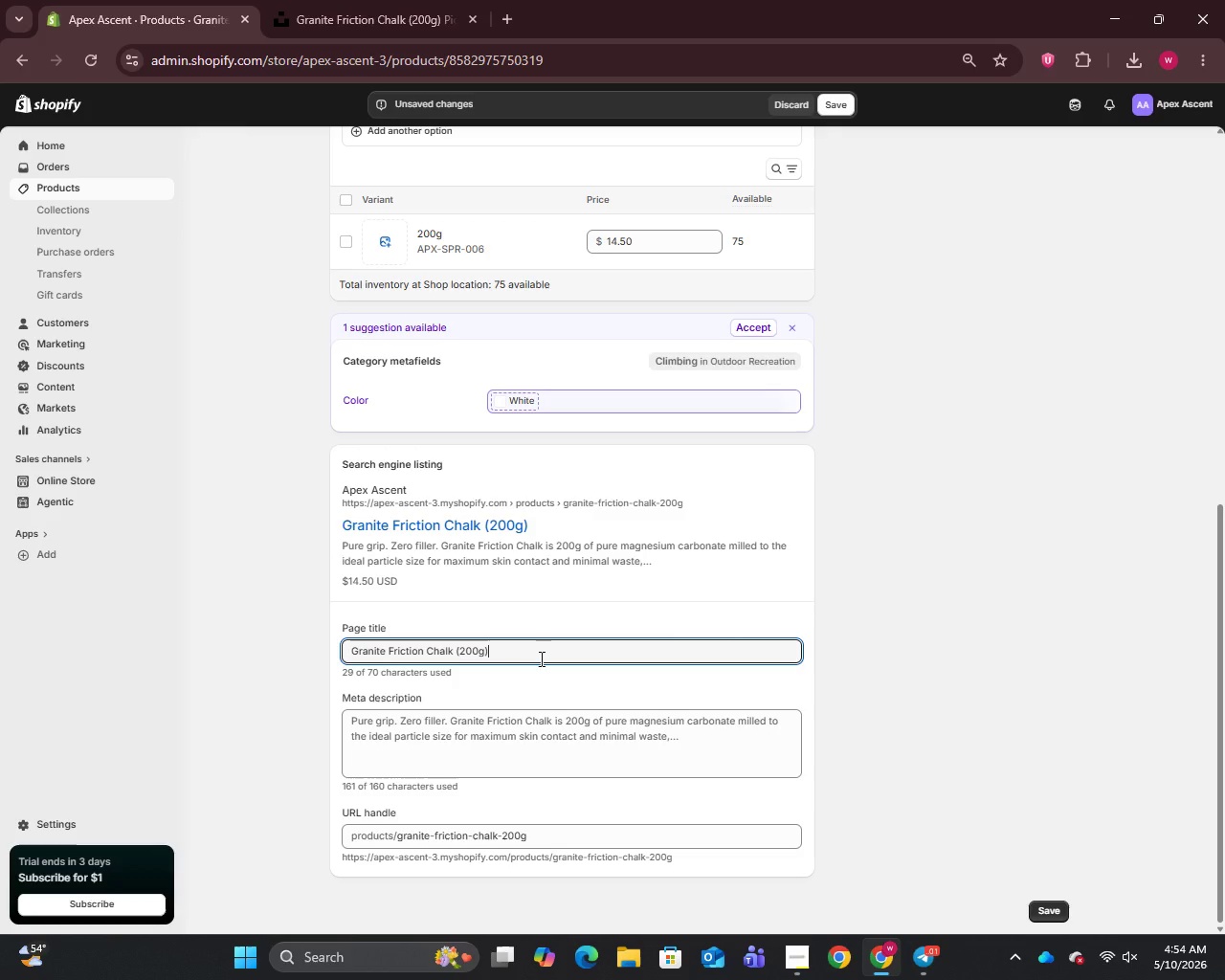 
key(Backspace)
 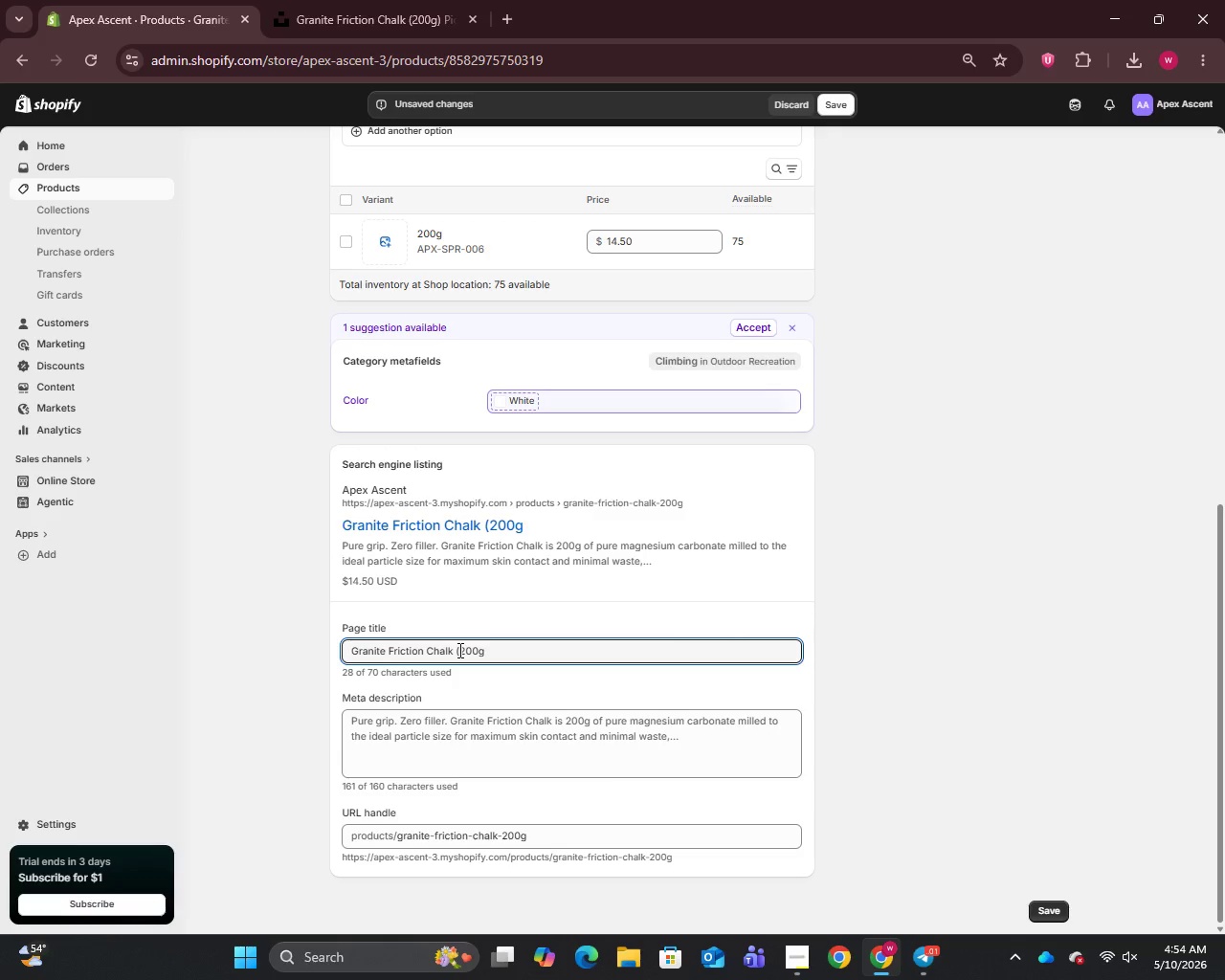 
left_click([458, 650])
 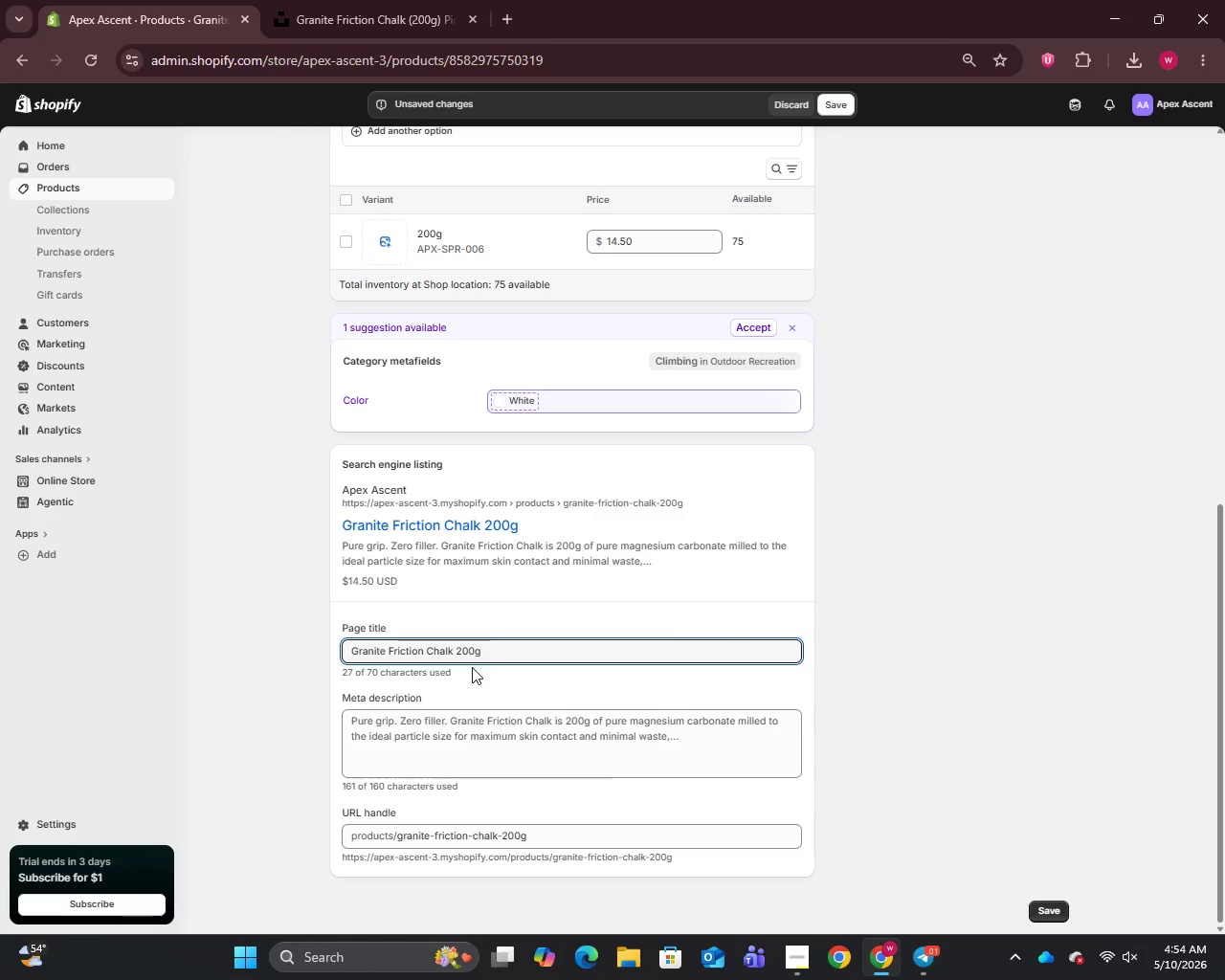 
key(Backspace)
 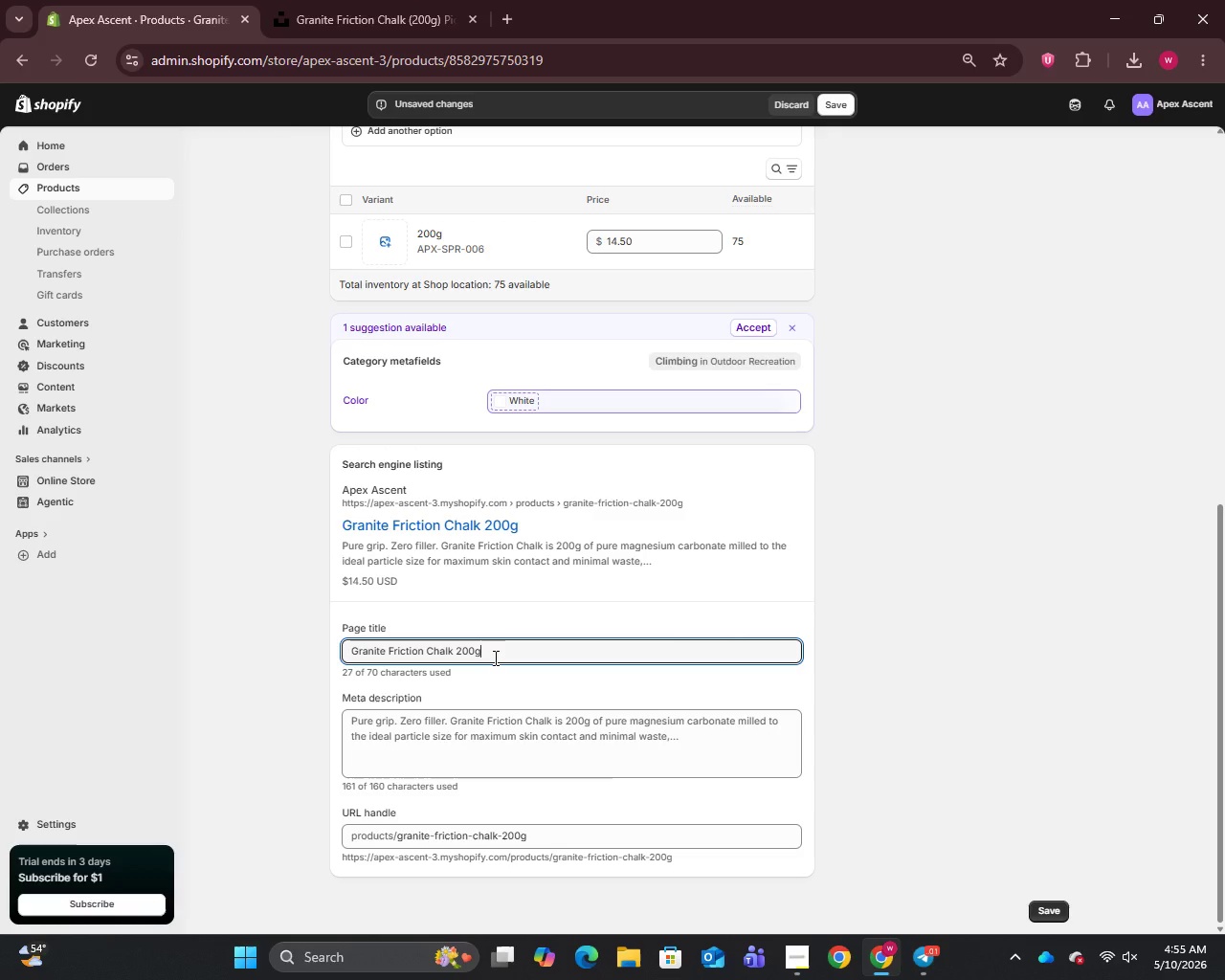 
left_click([494, 657])
 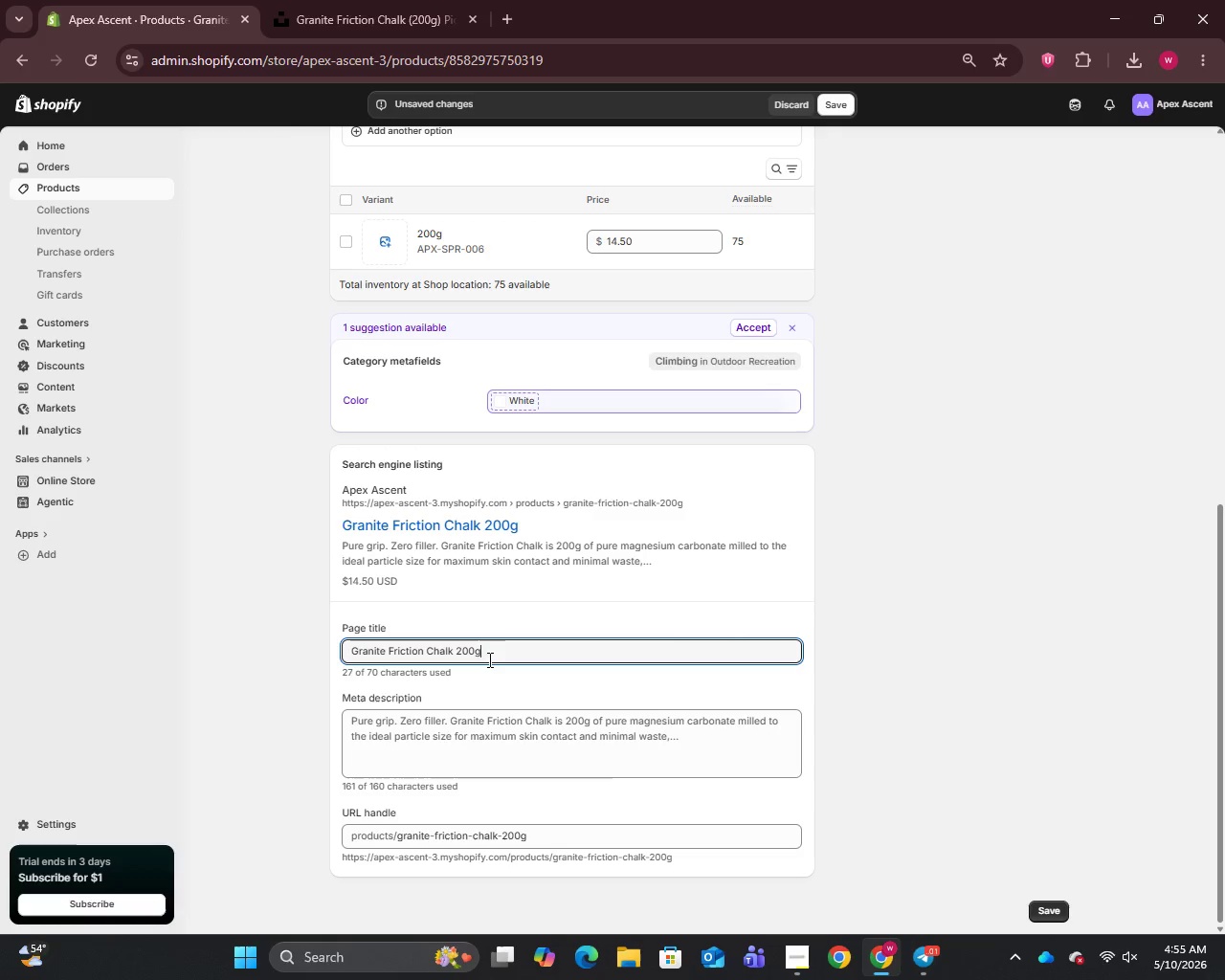 
key(Space)
 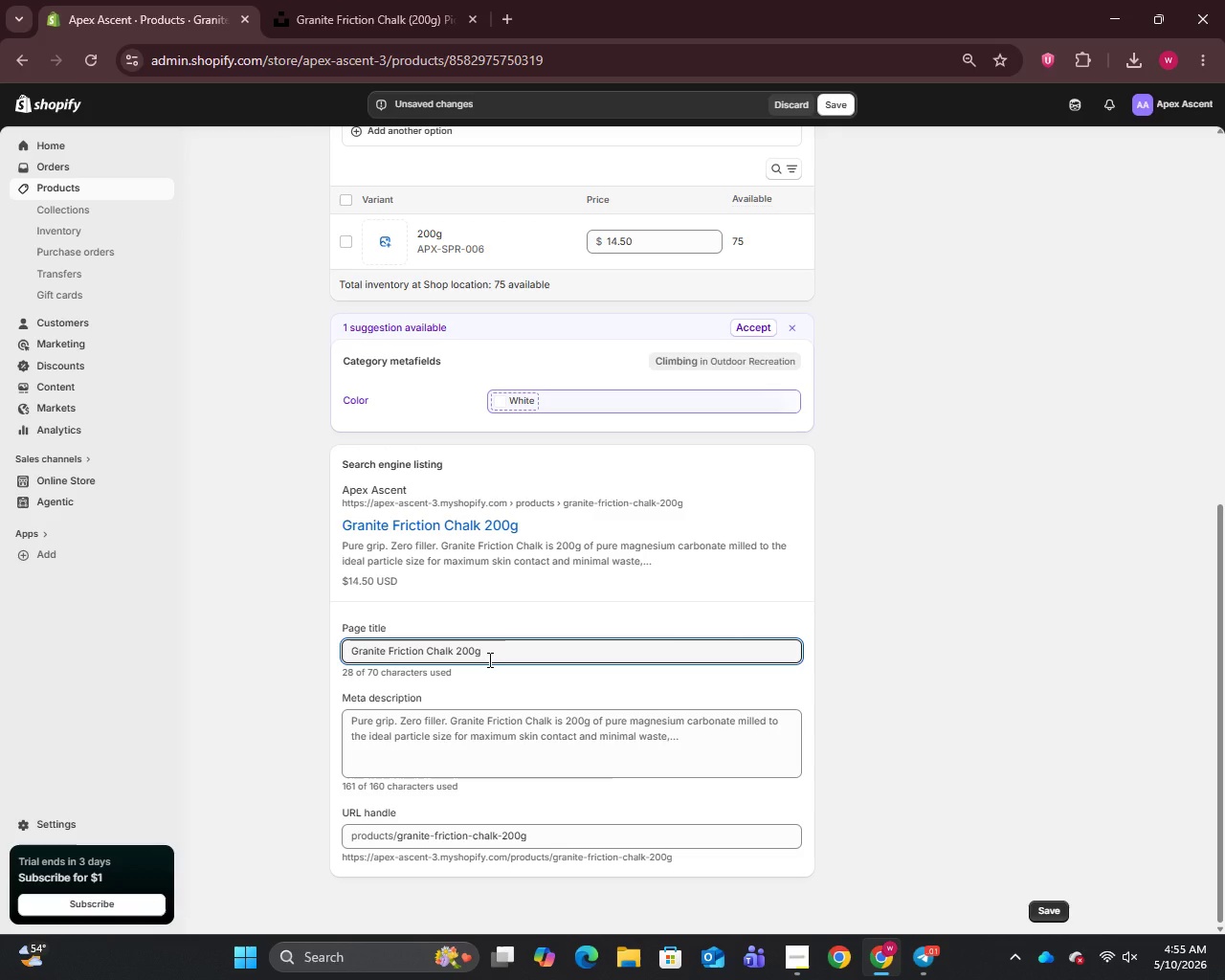 
key(Shift+Backslash)
 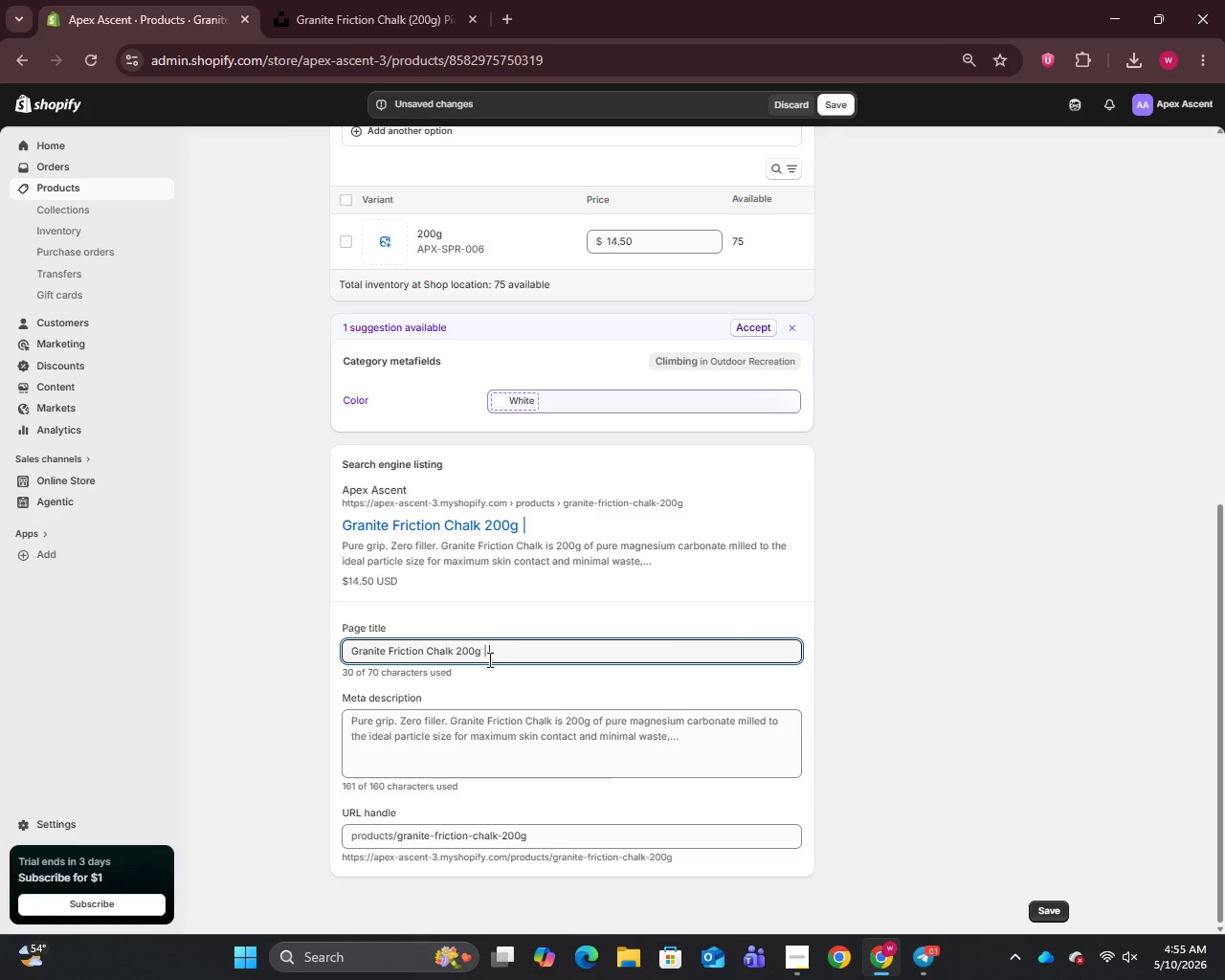 
key(Space)
 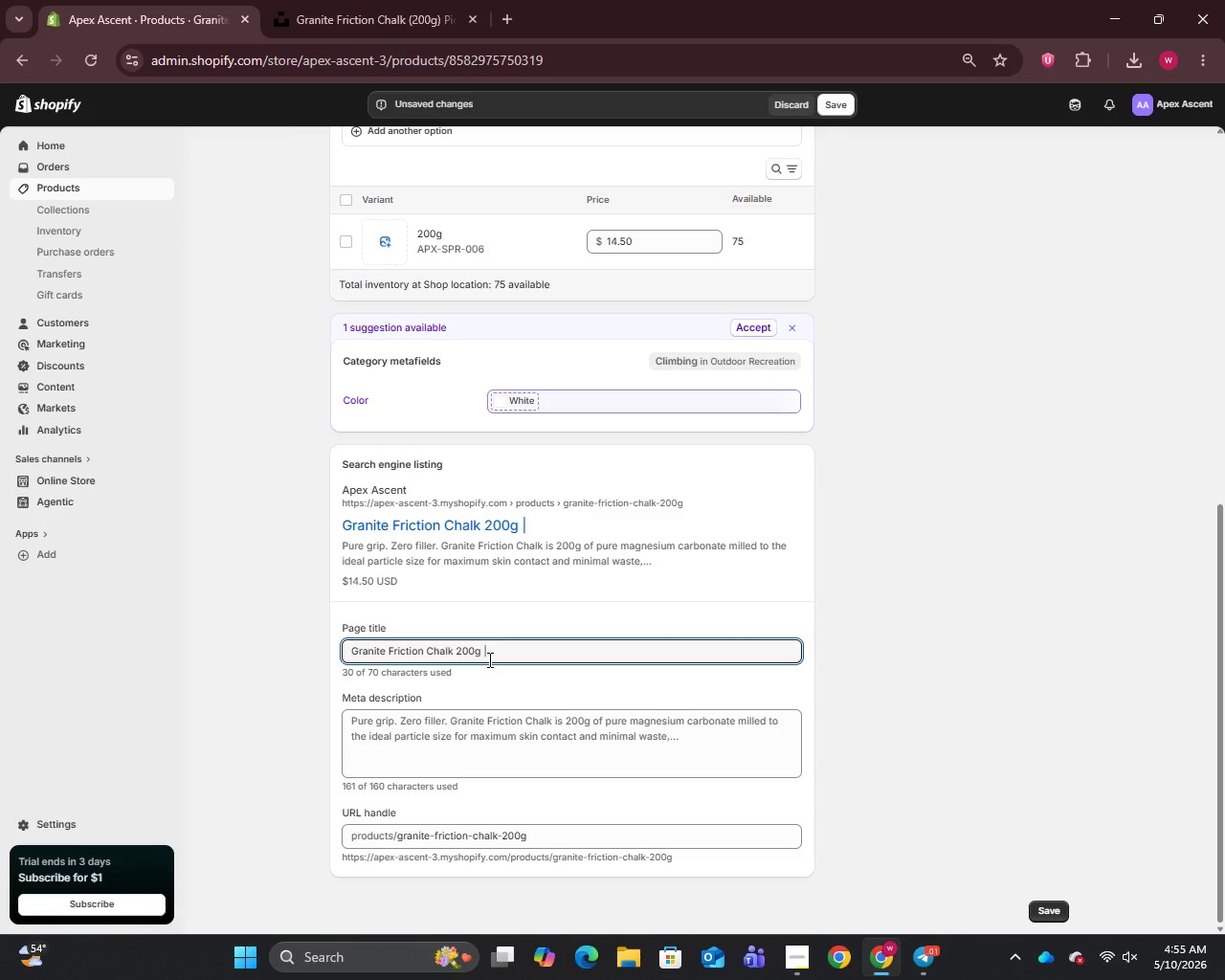 
type(Climbing Accessories | Apex Ascent)
 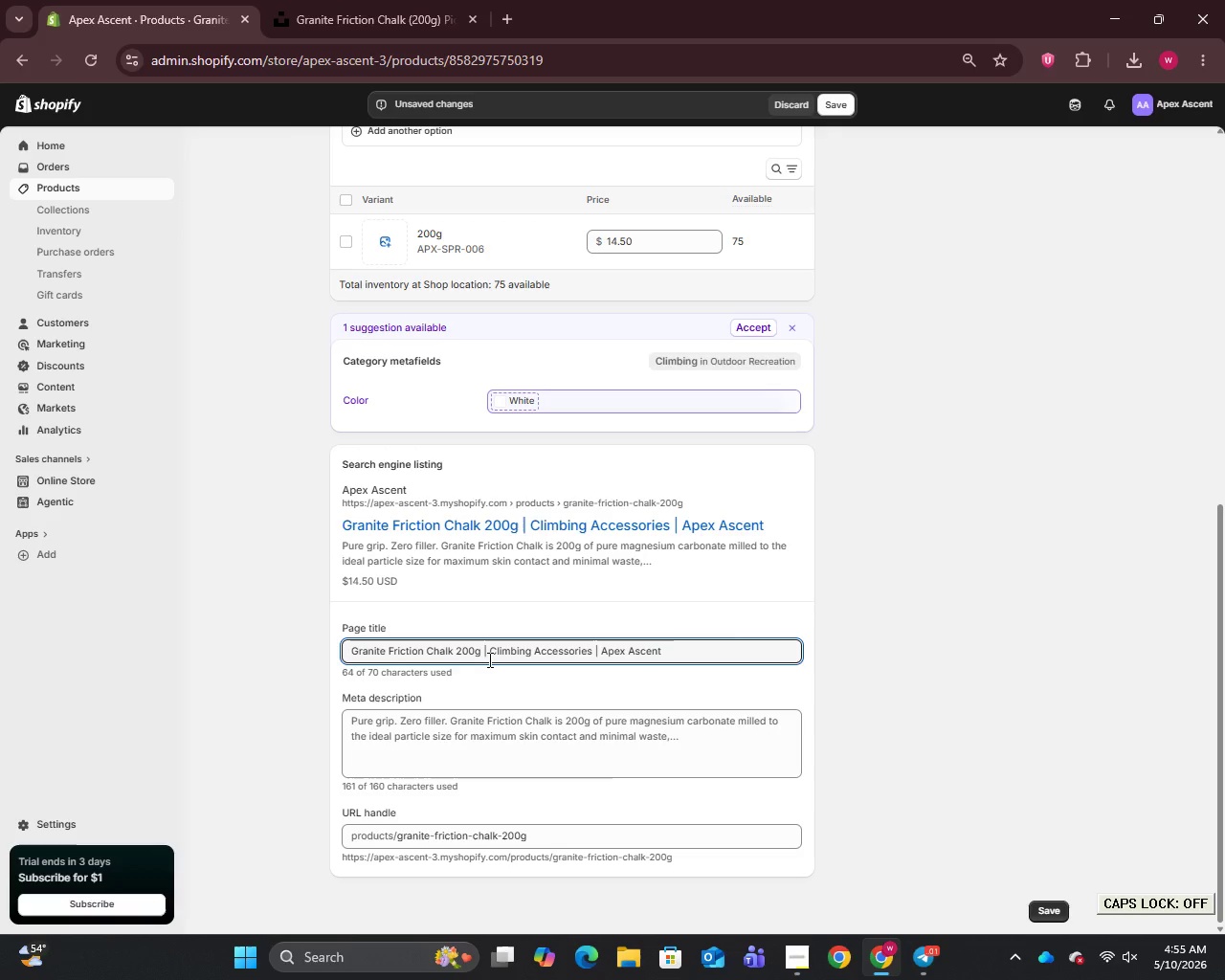 
key(Control+A)
 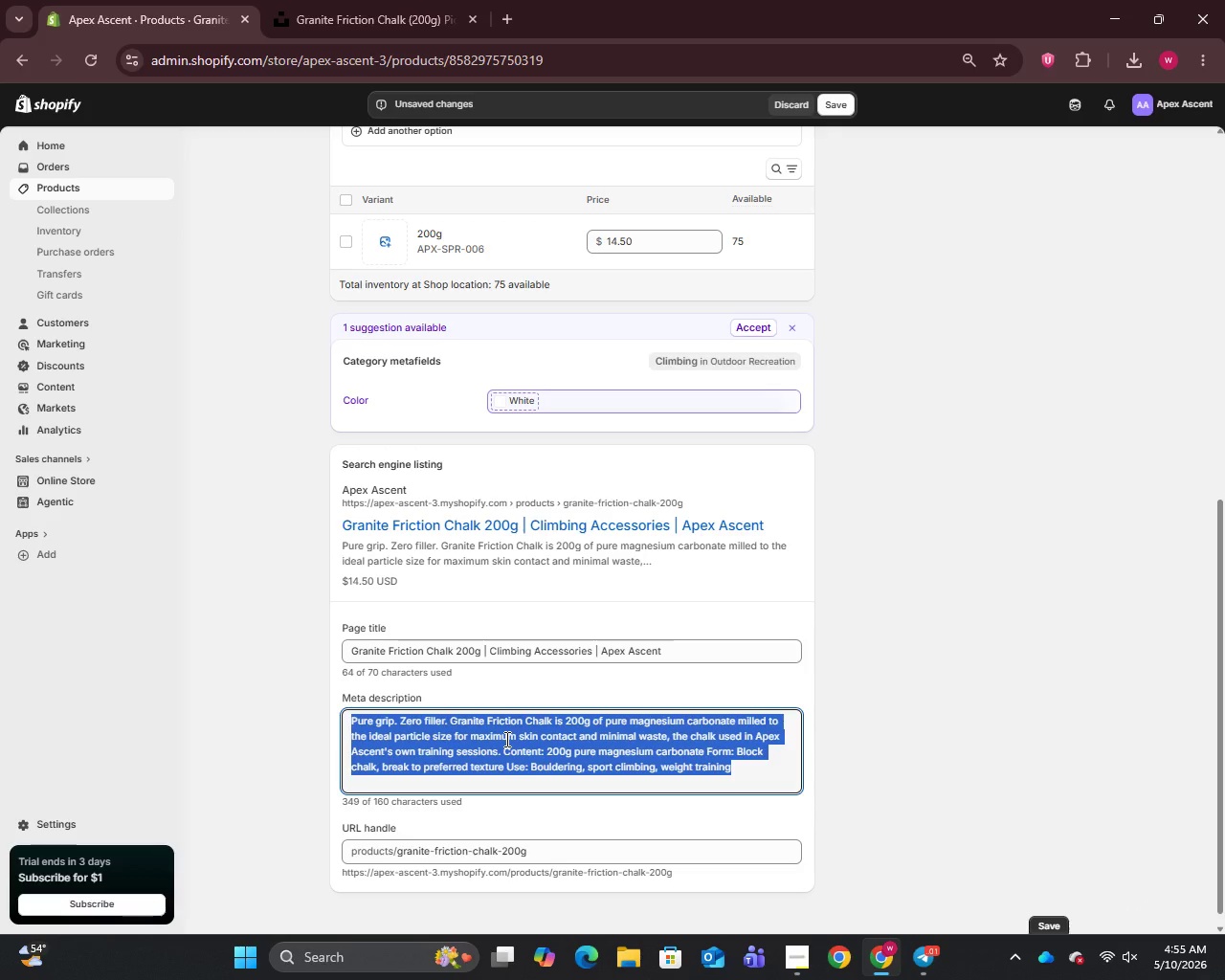 
type(200 )
key(Backspace)
type(g pure magnesium carbonate block chalk from Apex Ascent Climbing Gym. Maximum grip, zero filler. Spring Training accessory.)
 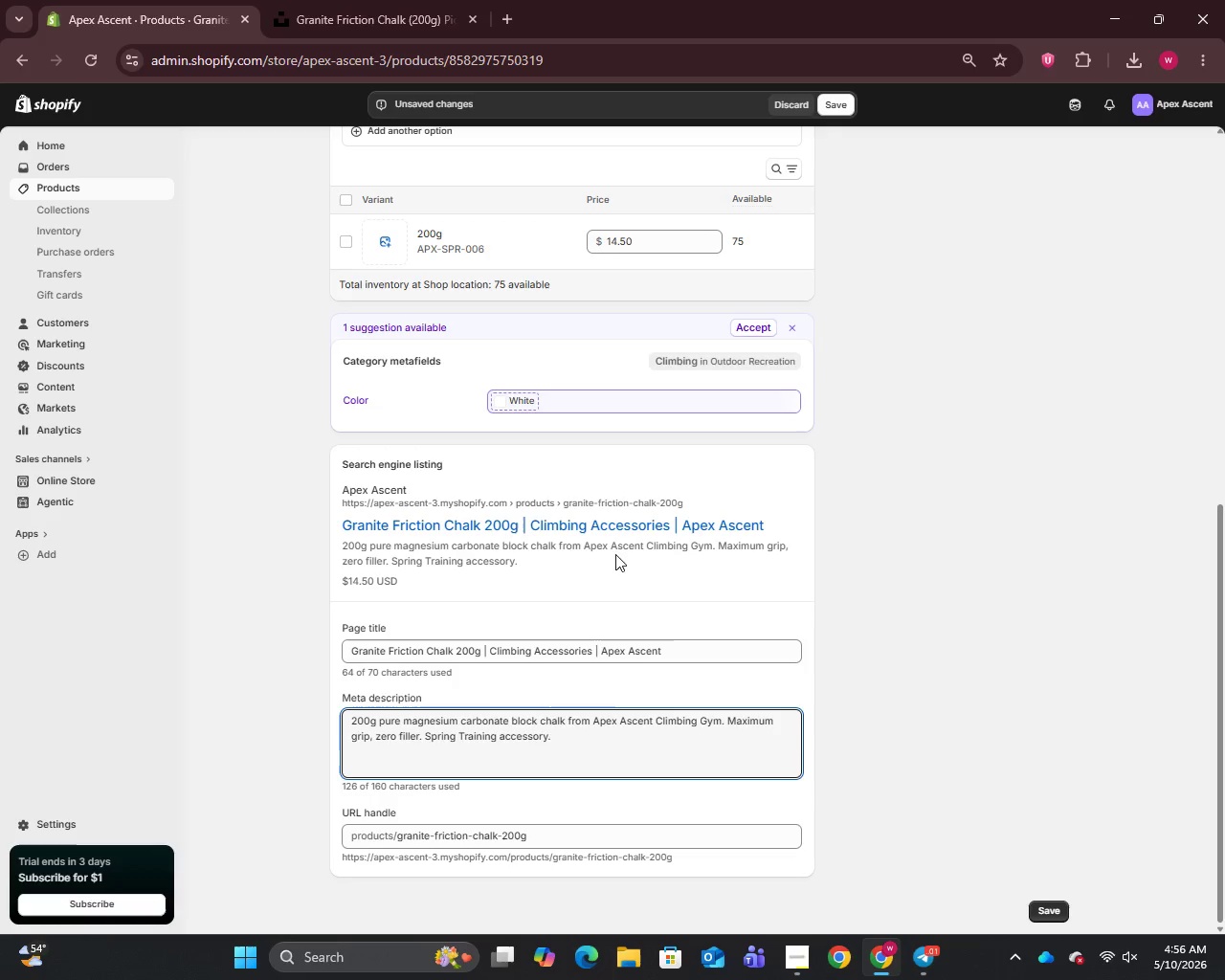 
scroll: coordinate [631, 591], scroll_direction: up, amount: 11.0
 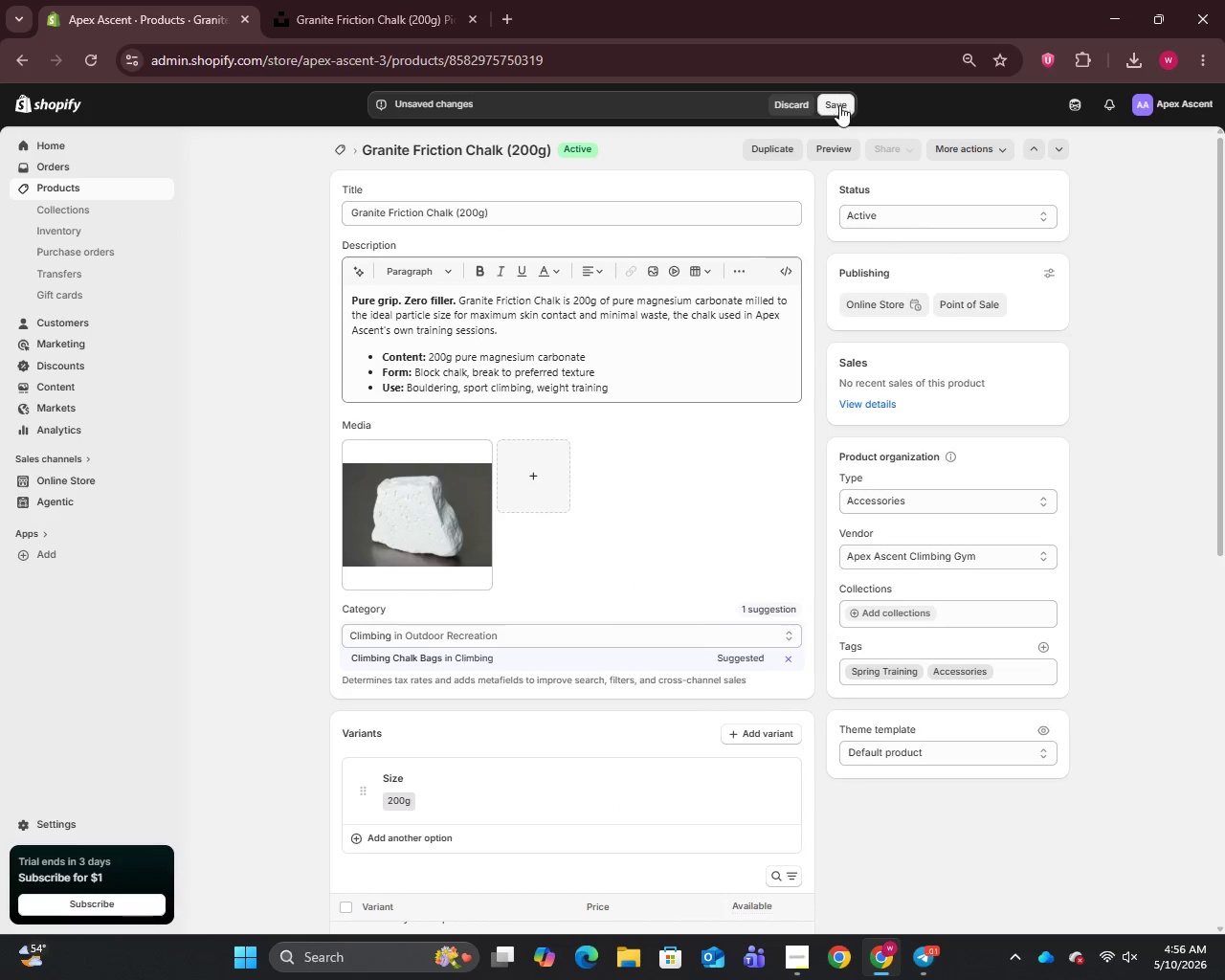 
left_click([839, 105])
 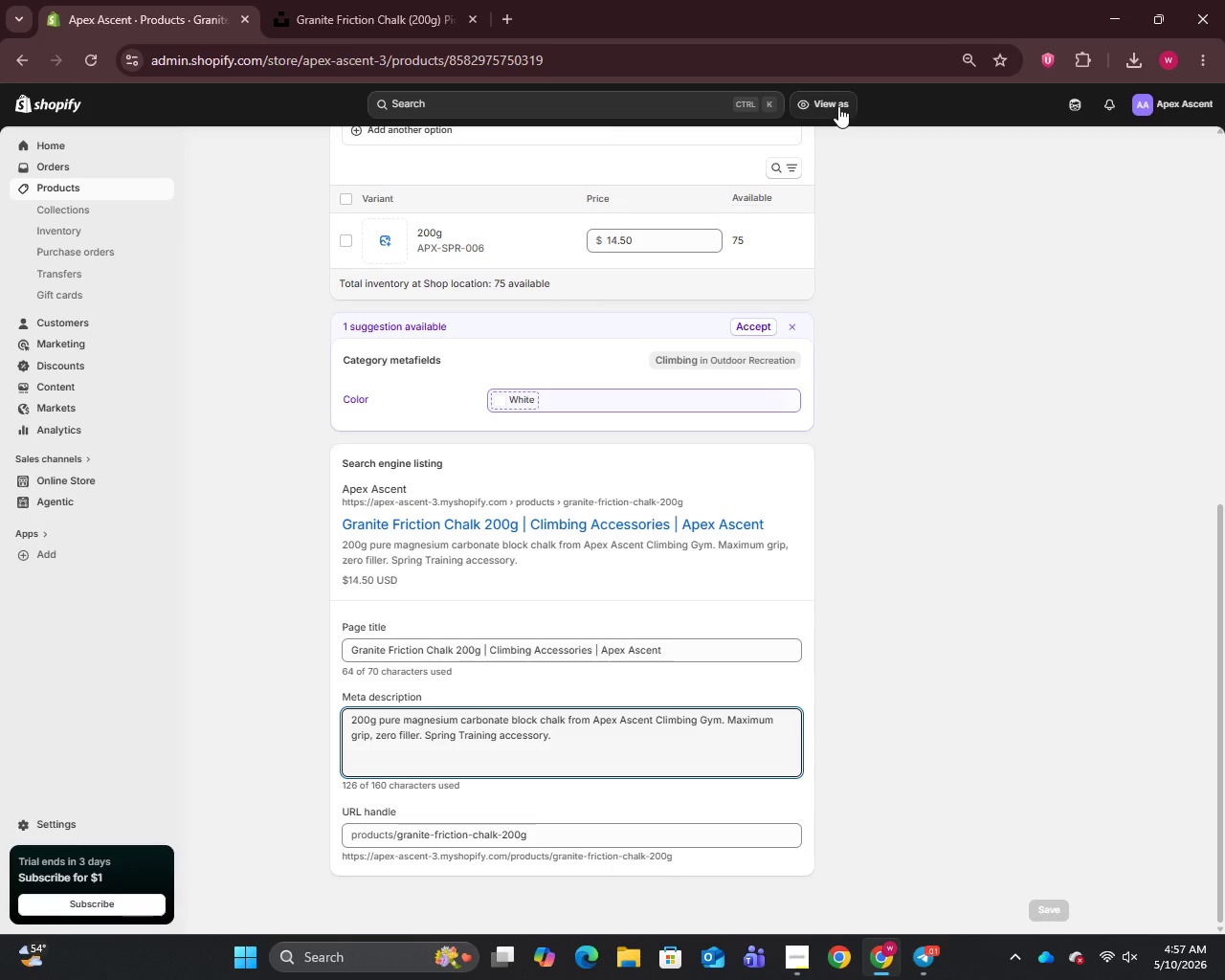 
wait(14.52)
 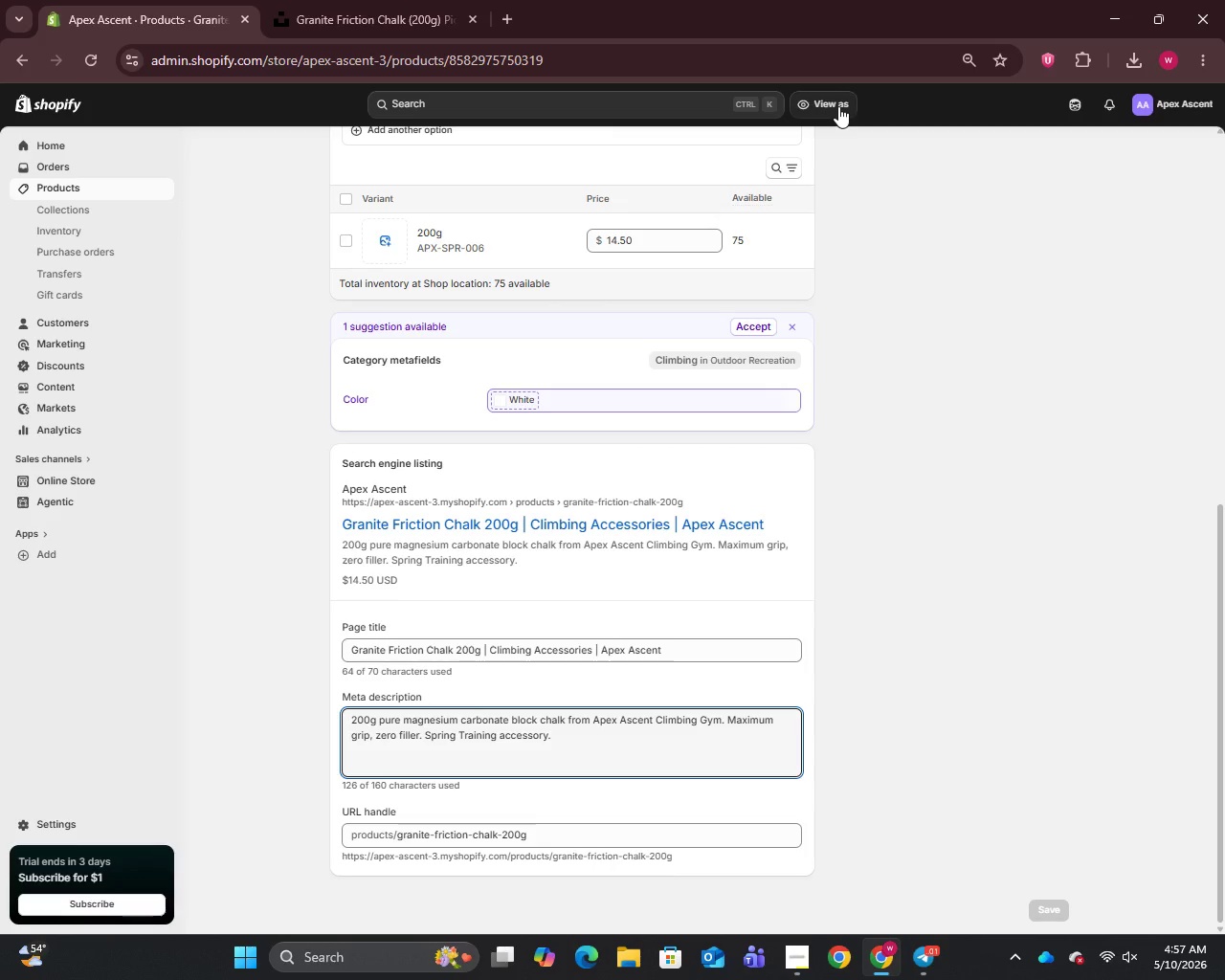 
left_click([48, 185])
 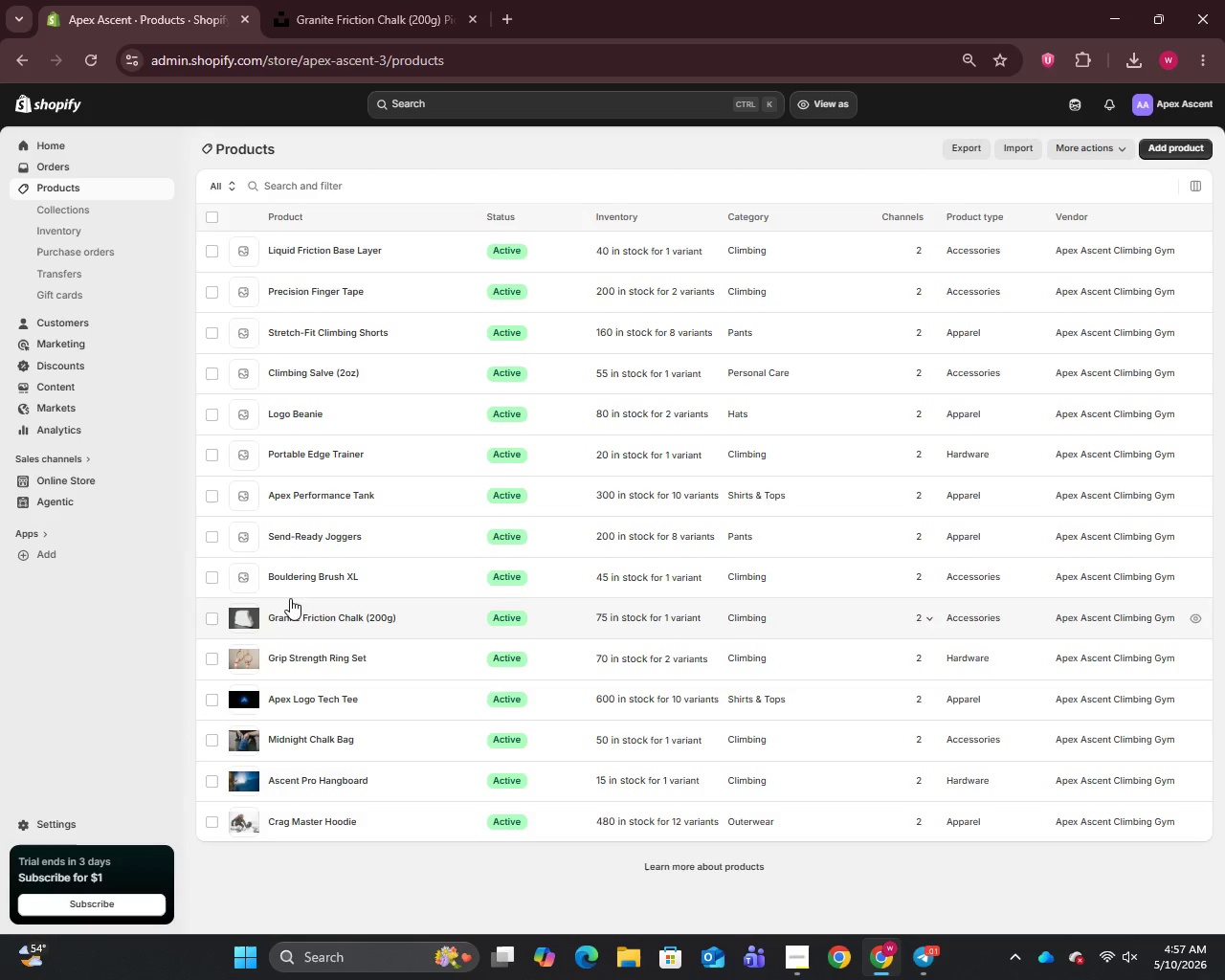 
left_click([296, 576])
 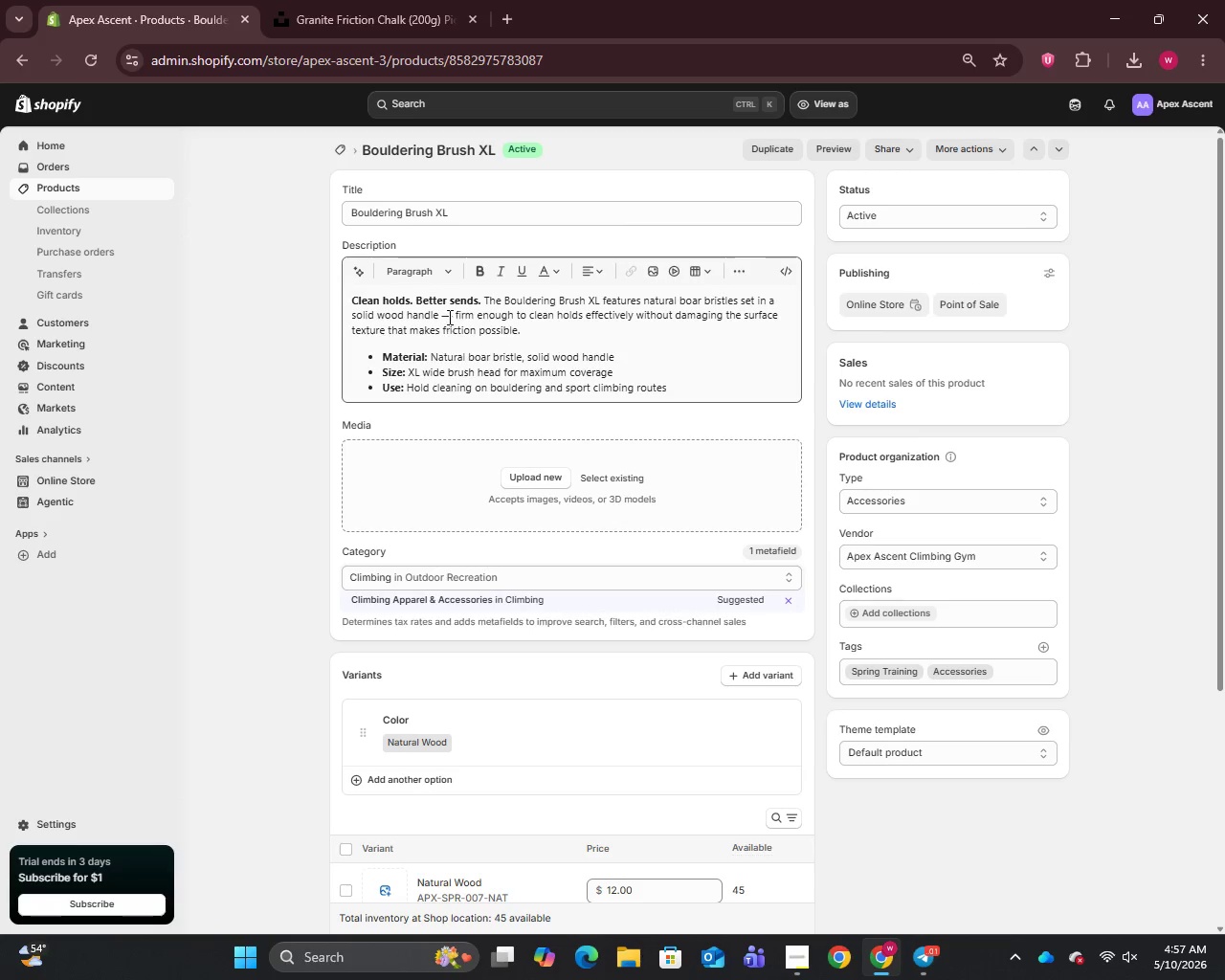 
left_click([450, 316])
 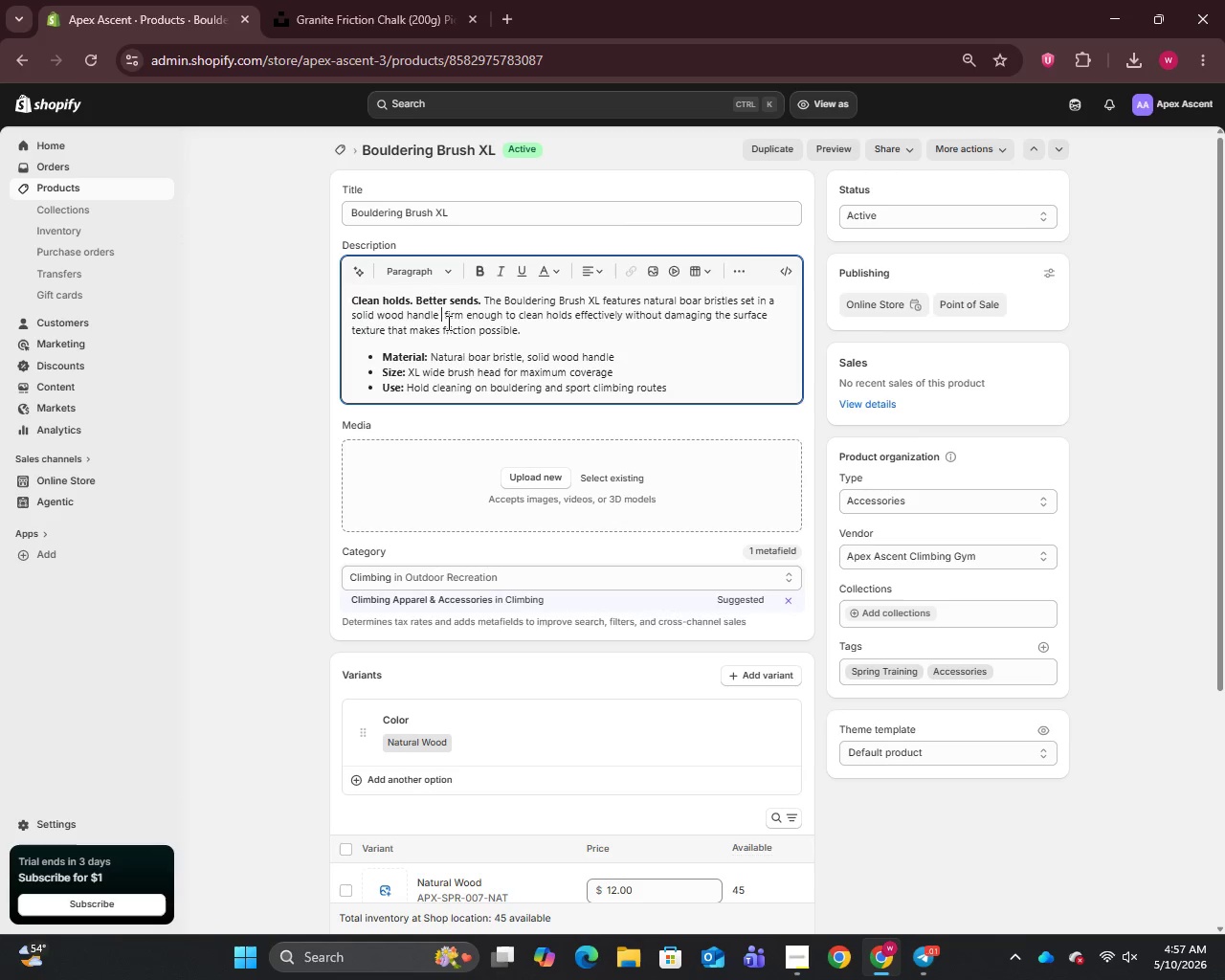 
key(Backspace)
 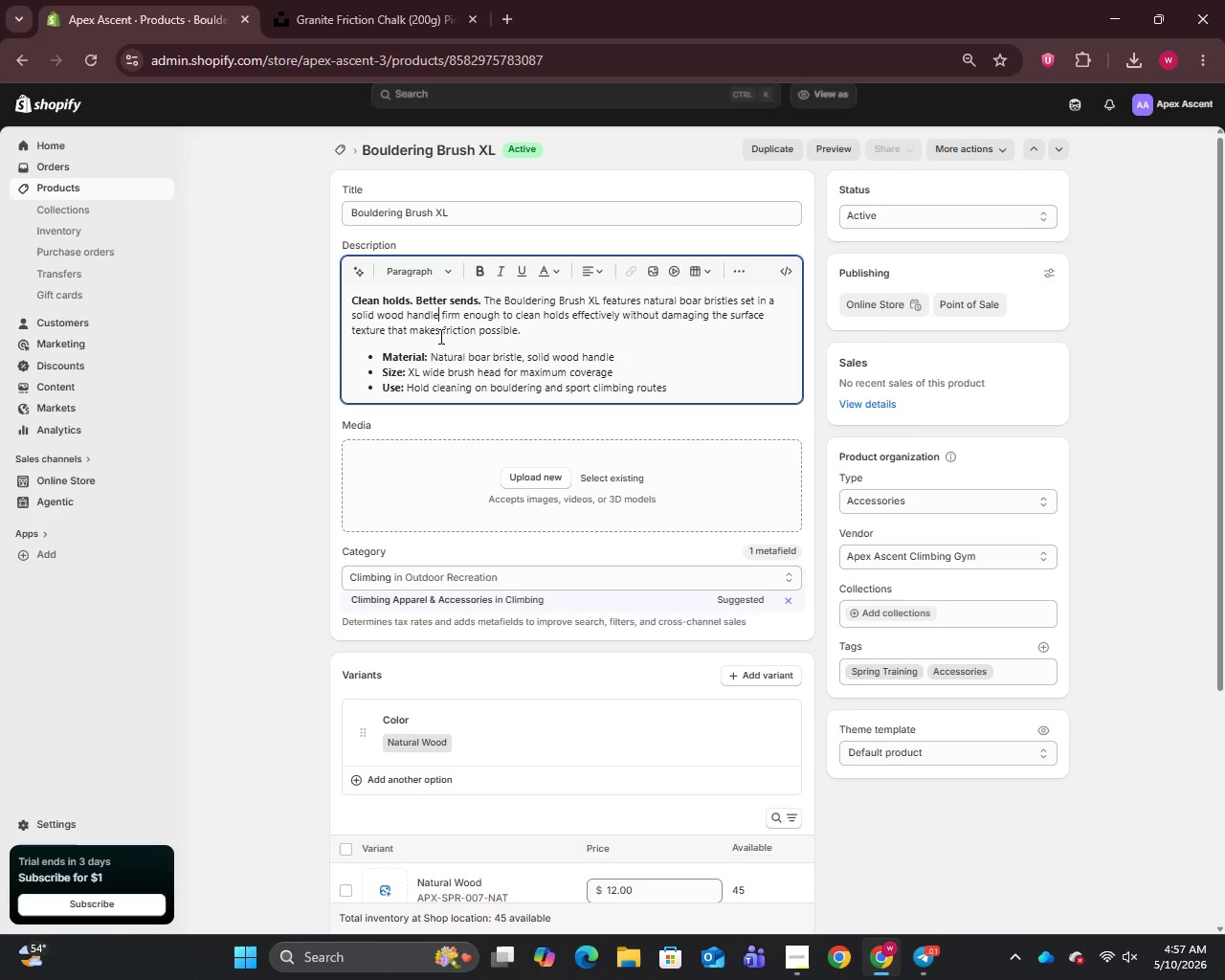 
key(Backspace)
 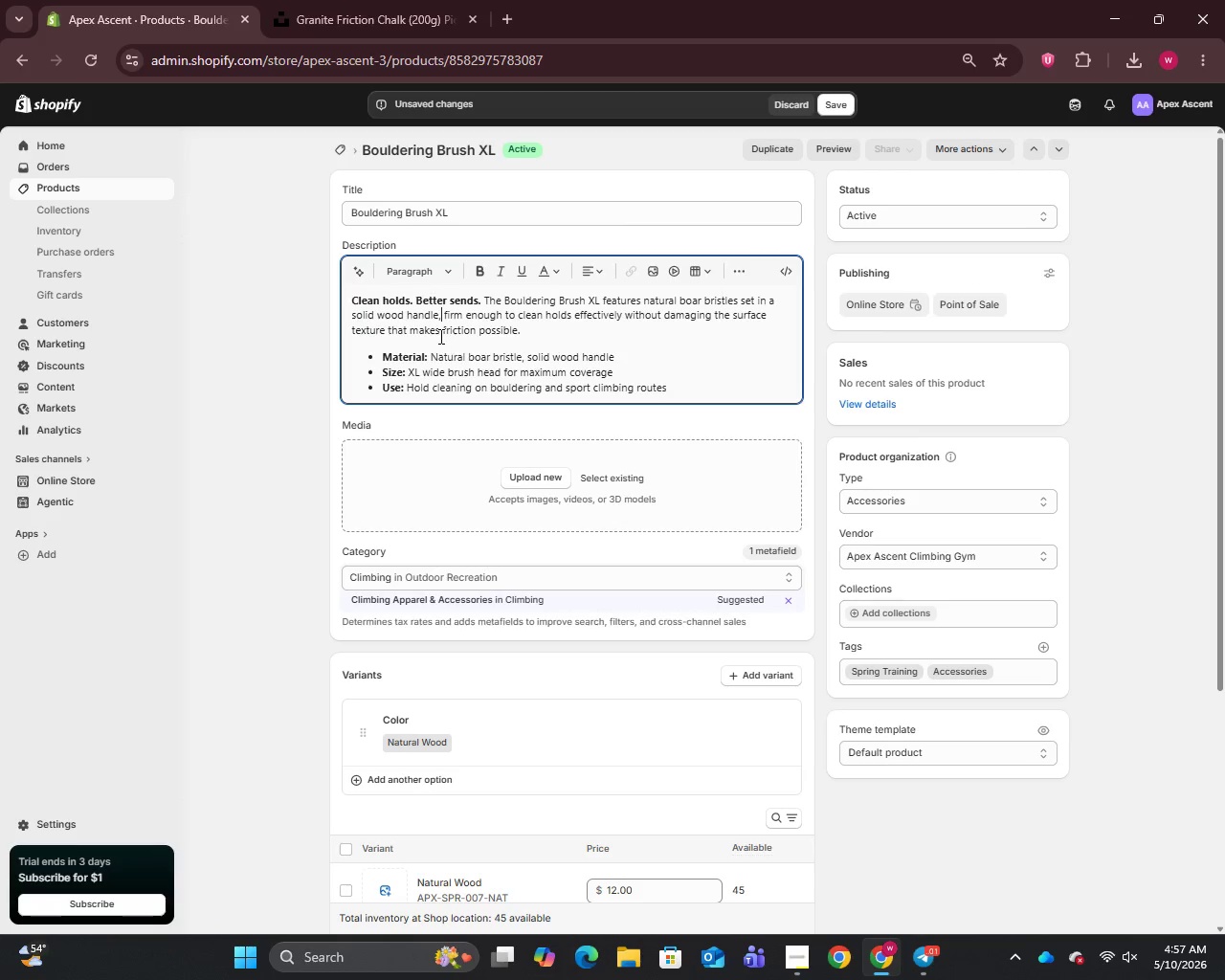 
key(Comma)
 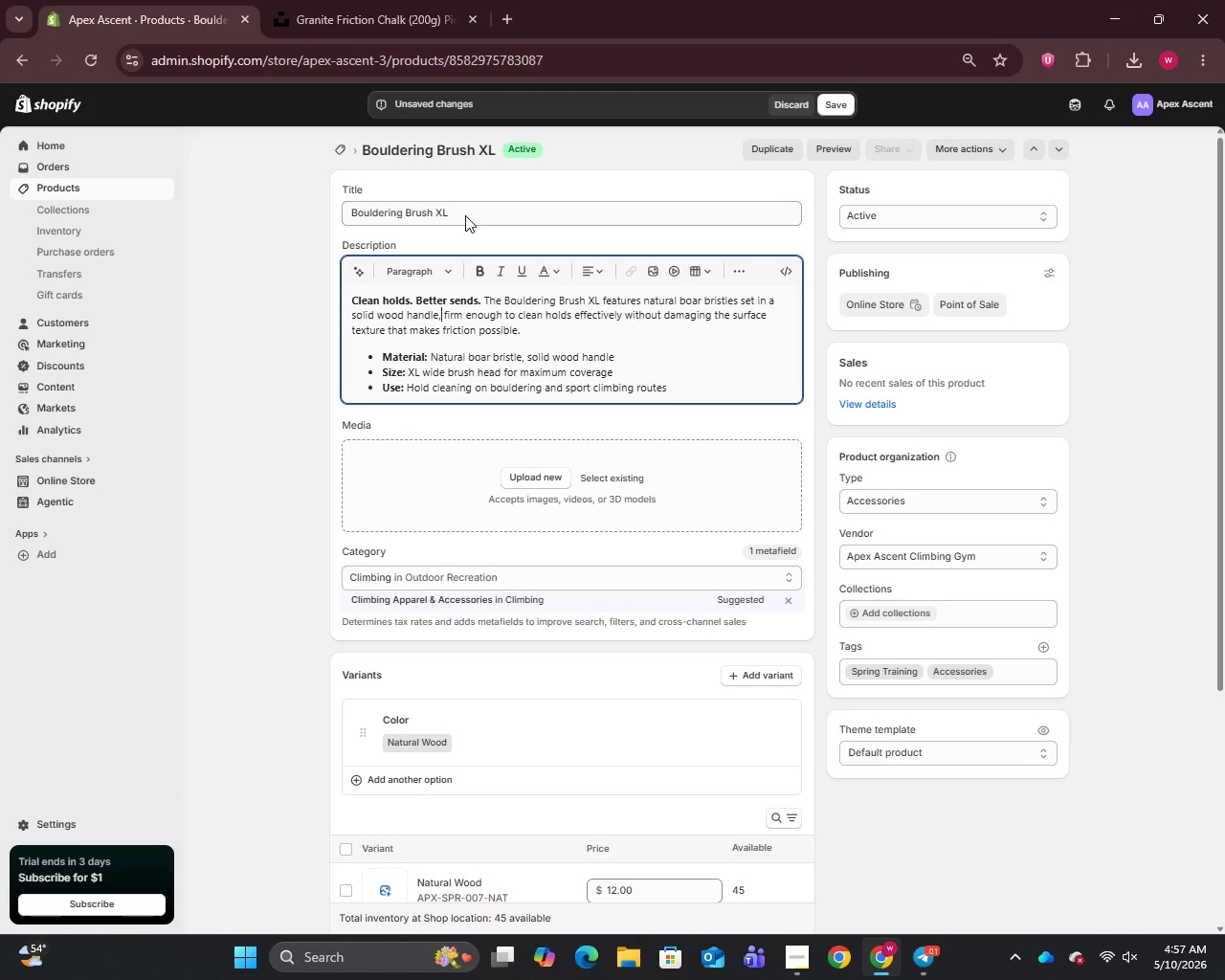 
left_click([465, 215])
 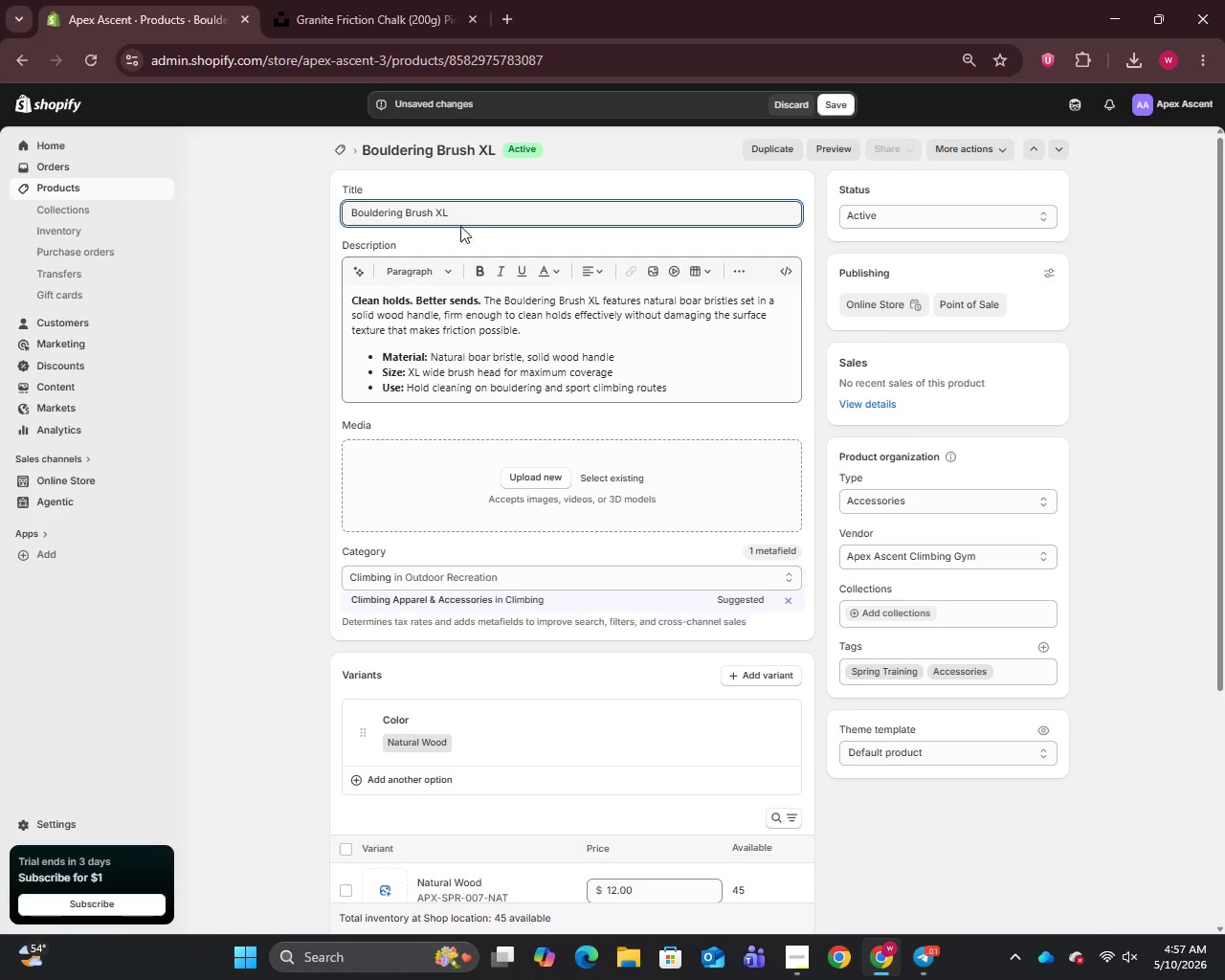 
key(Control+A)
 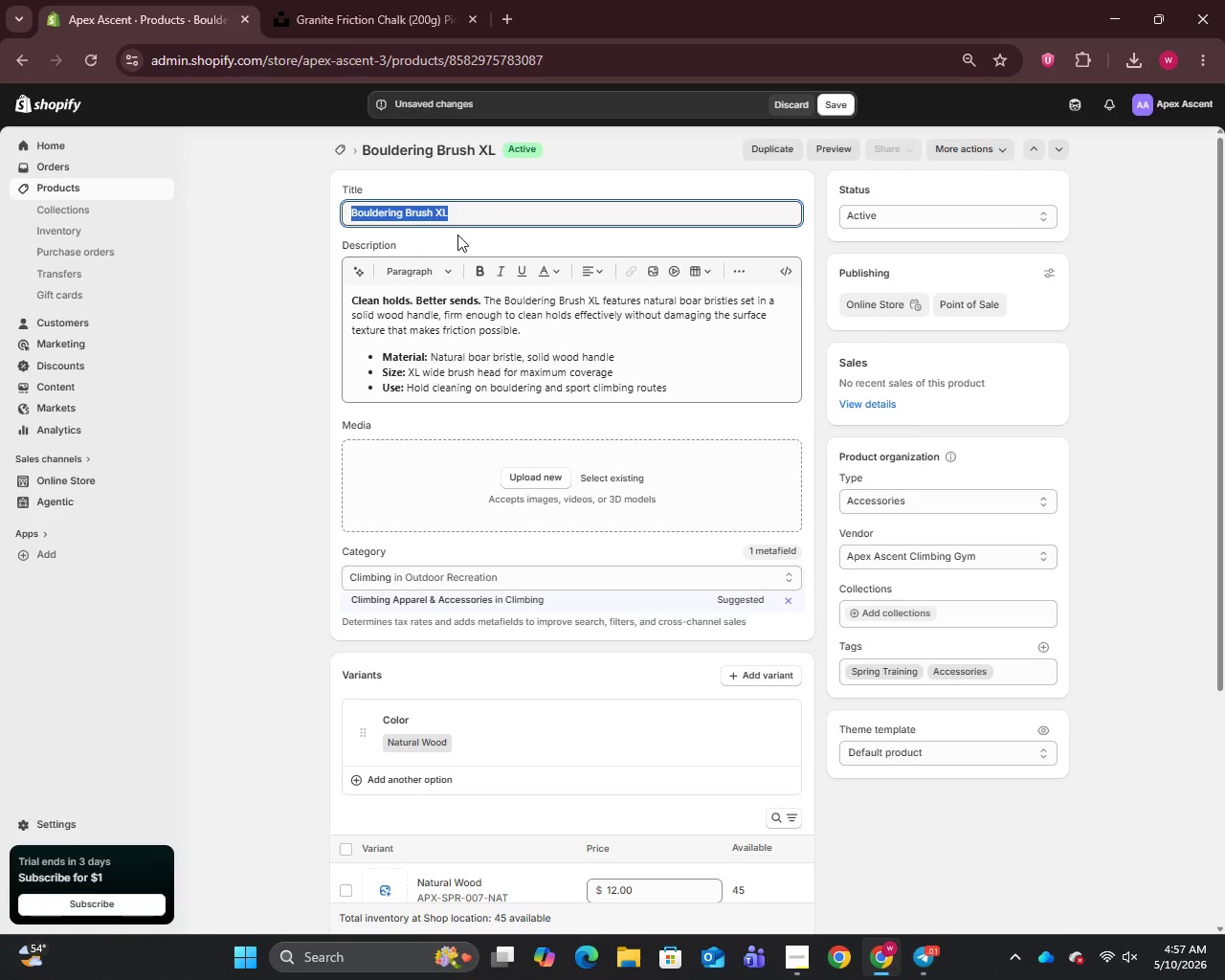 
key(Control+C)
 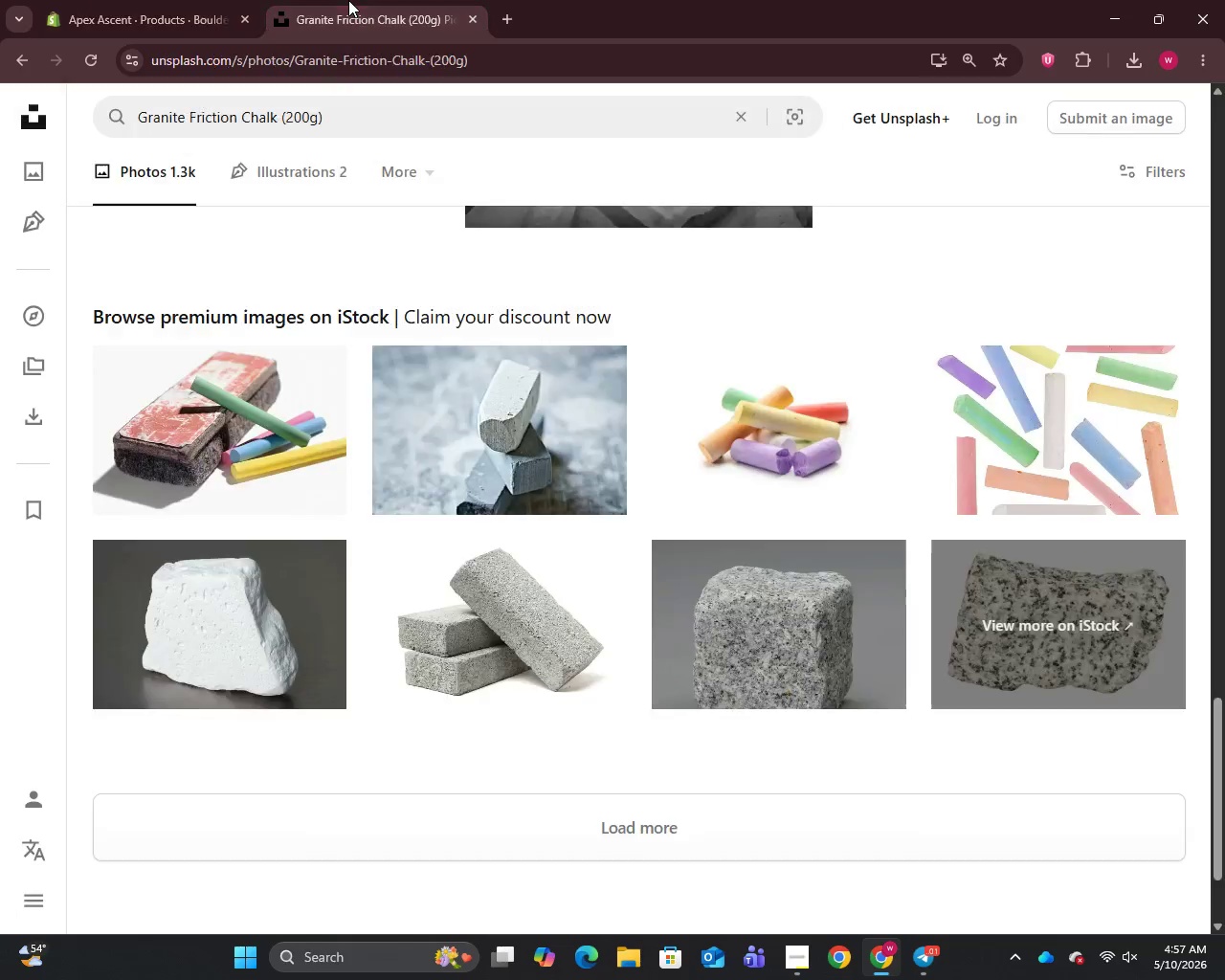 
left_click([348, 0])
 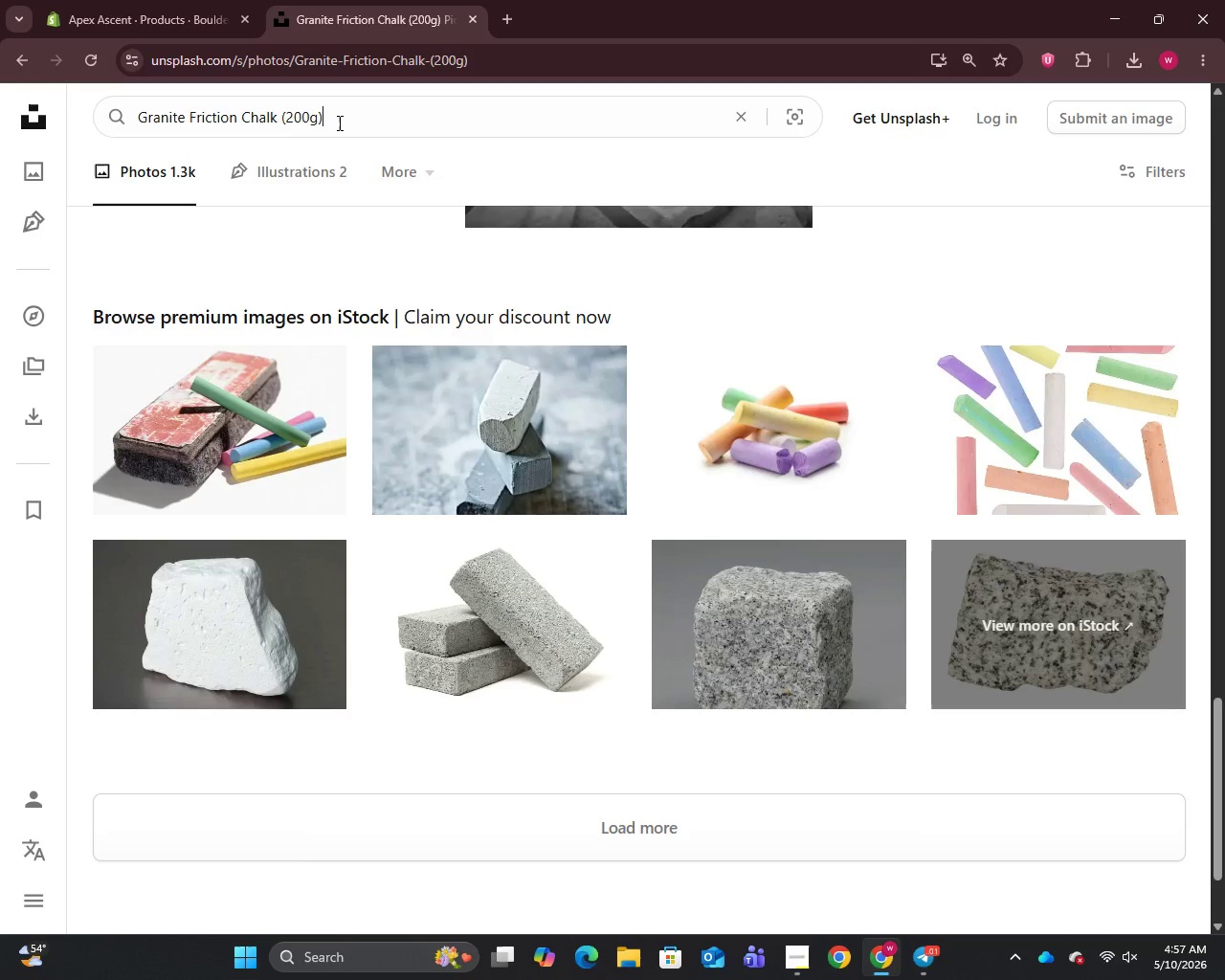 
left_click([338, 122])
 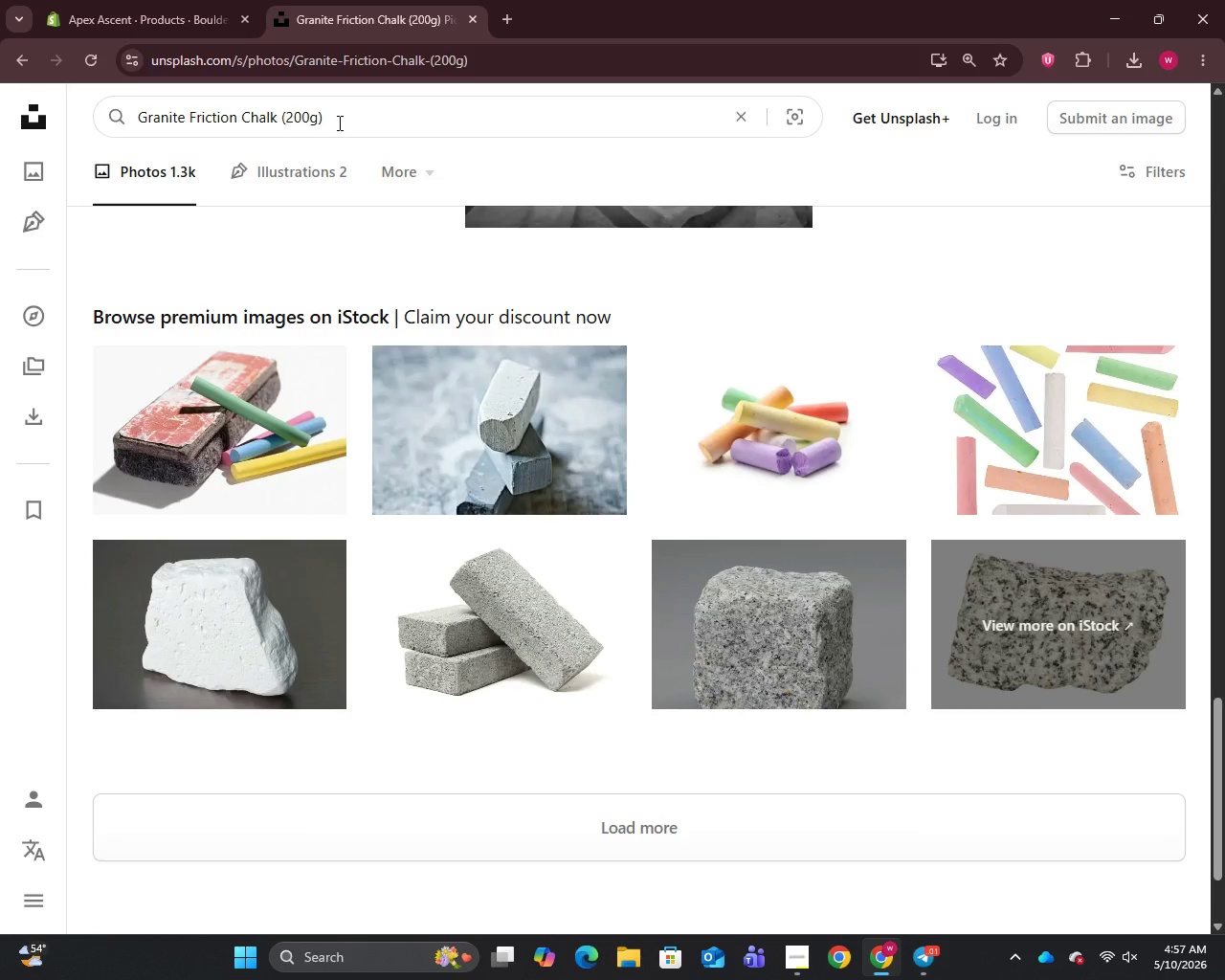 
key(Control+A)
 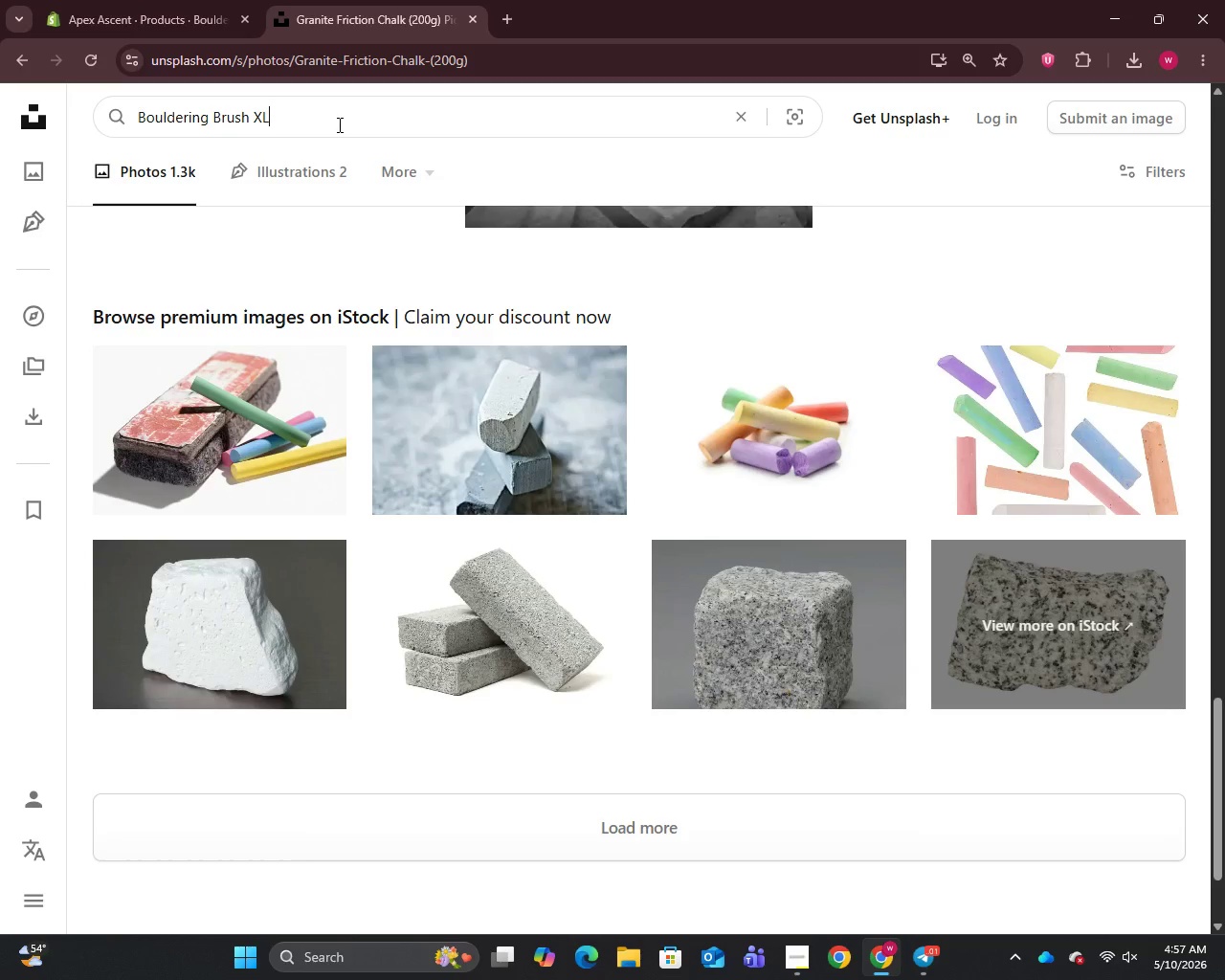 
key(Control+V)
 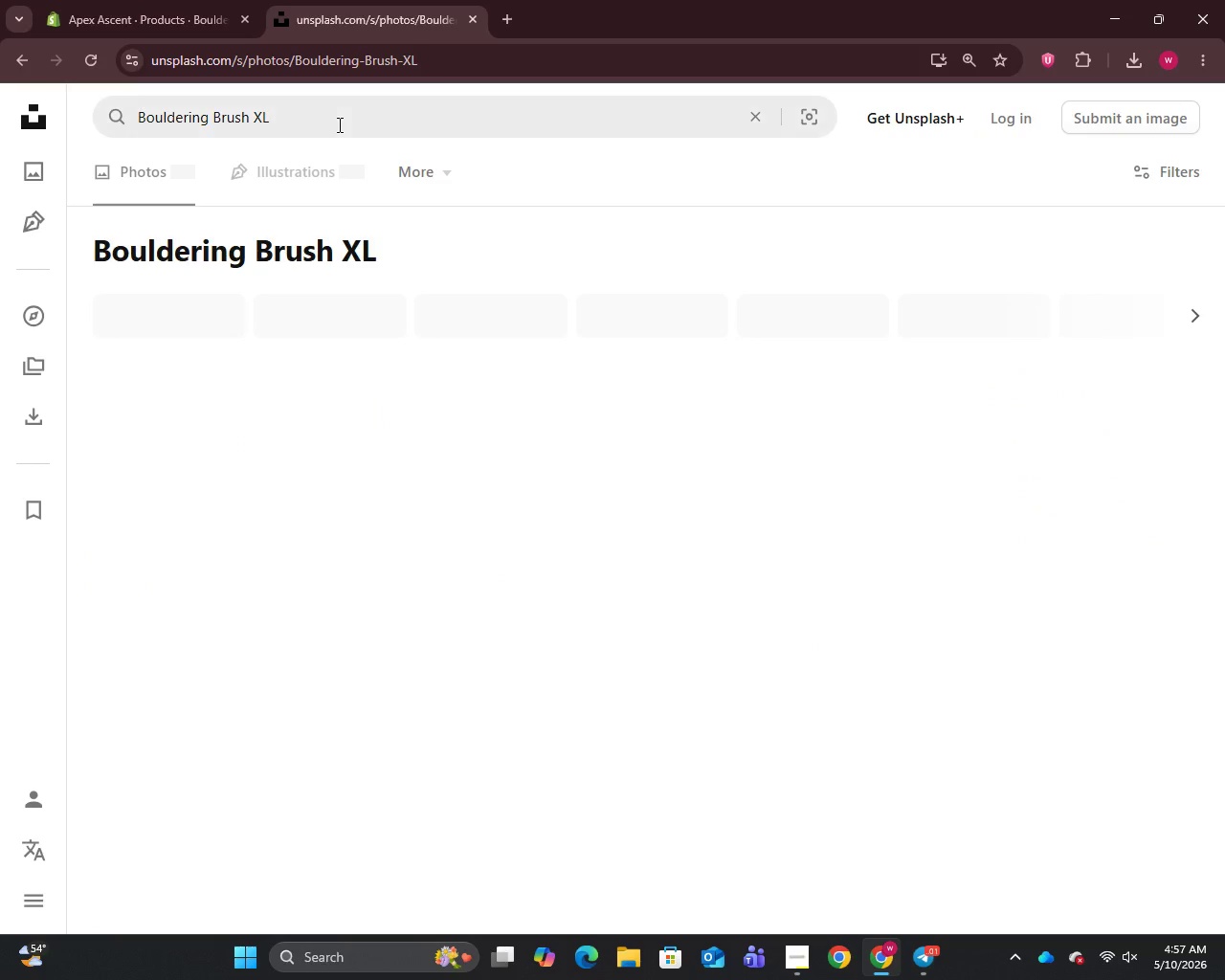 
key(Enter)
 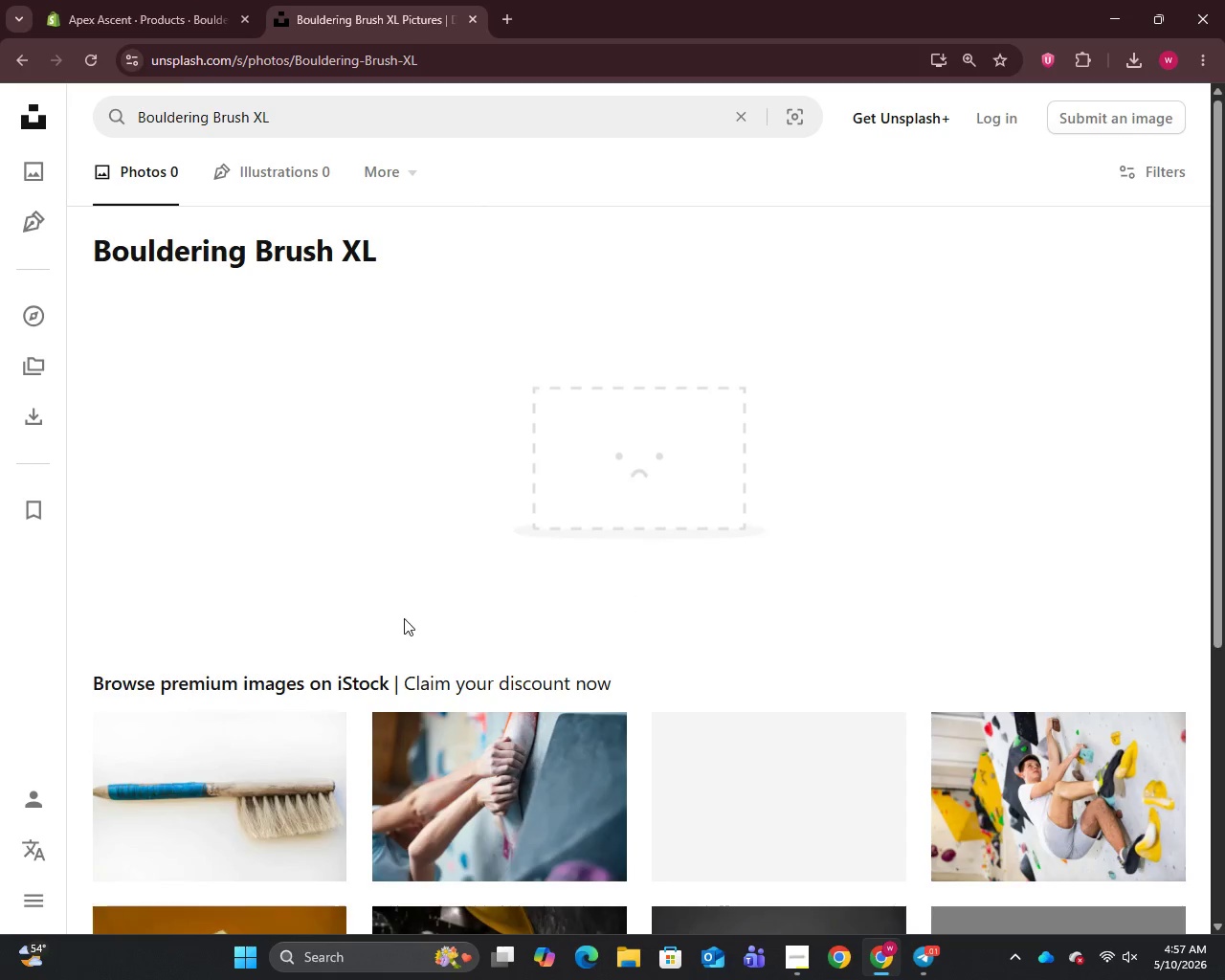 
scroll: coordinate [404, 618], scroll_direction: down, amount: 3.0
 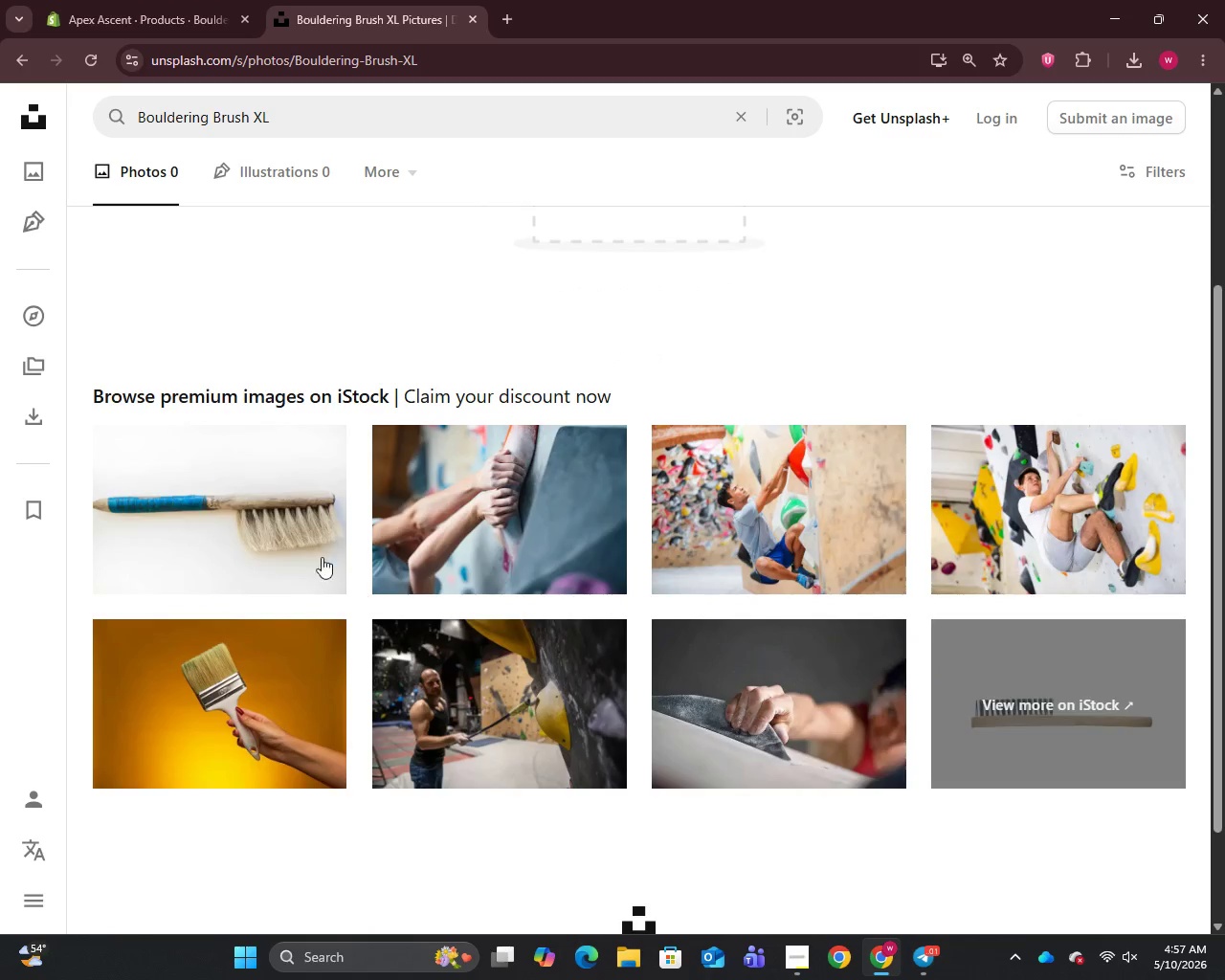 
right_click([256, 496])
 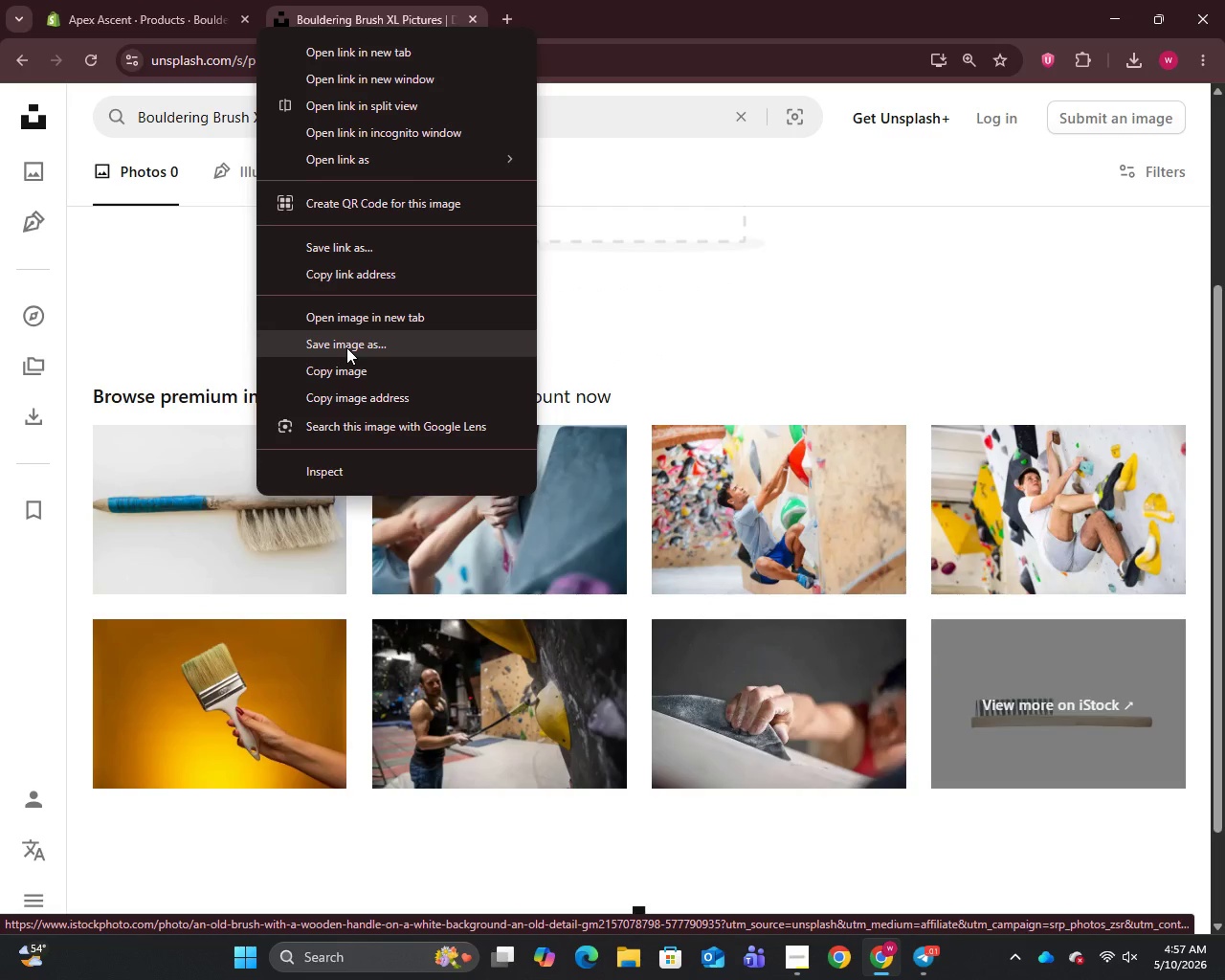 
left_click([346, 347])
 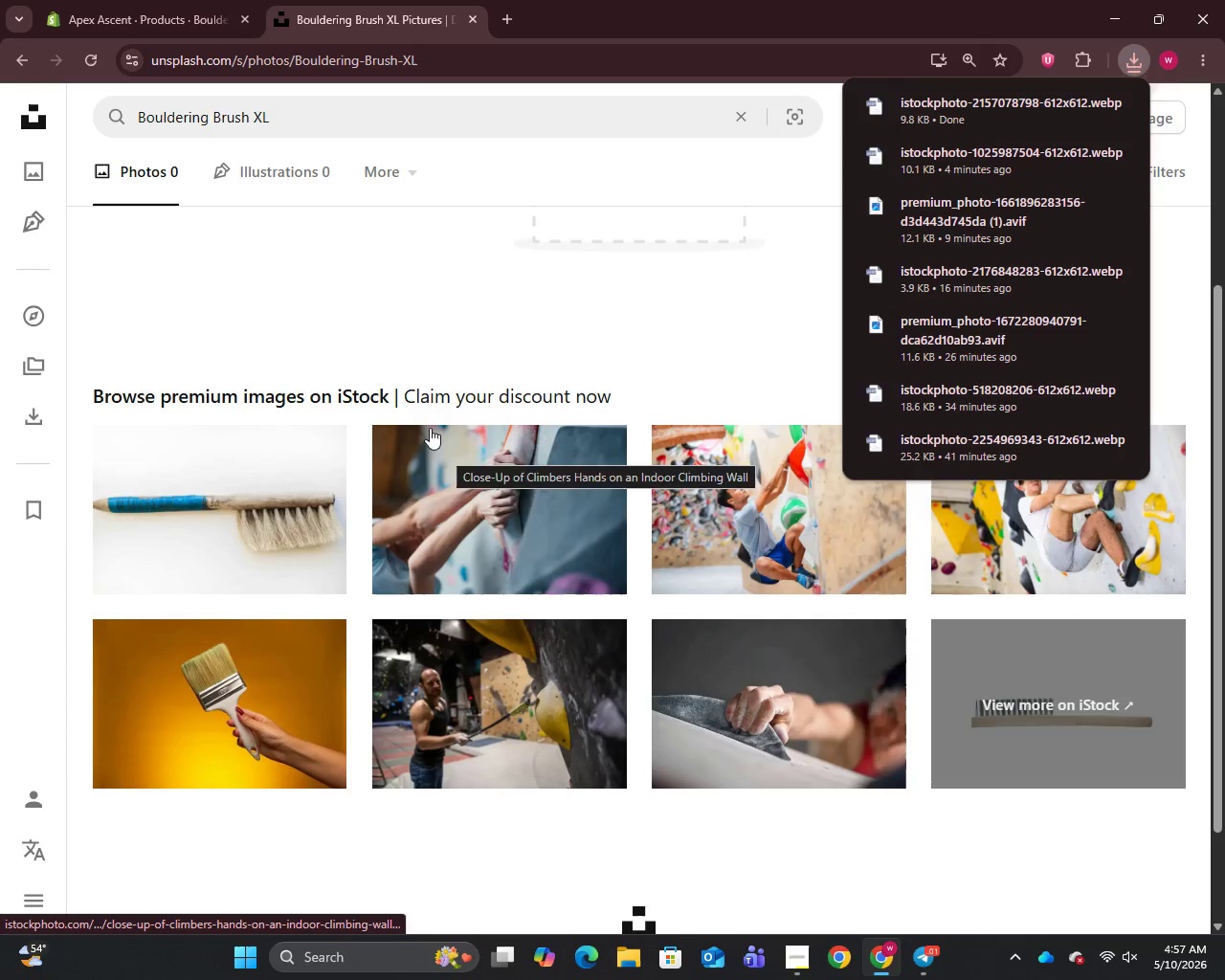 
wait(5.06)
 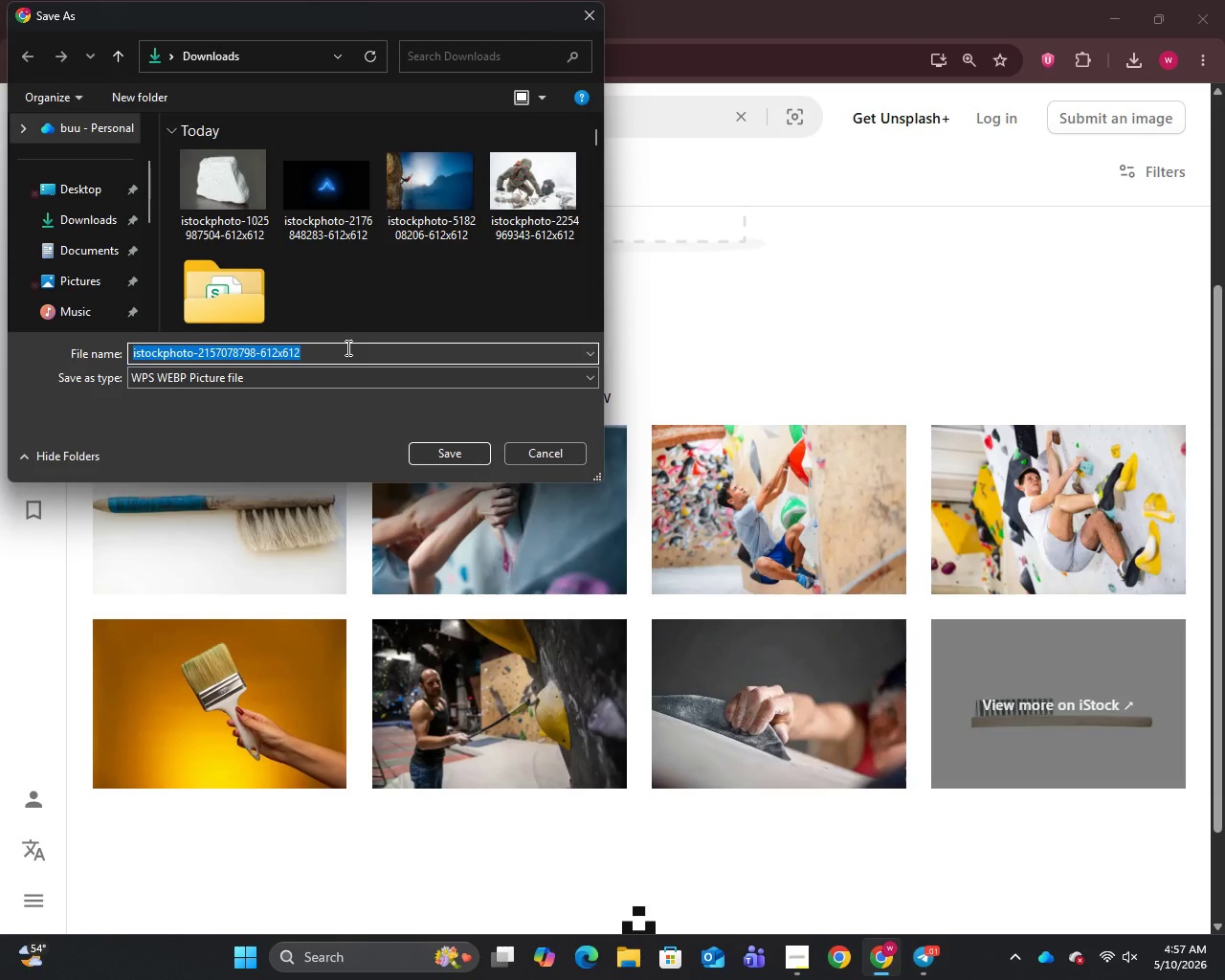 
left_click([102, 10])
 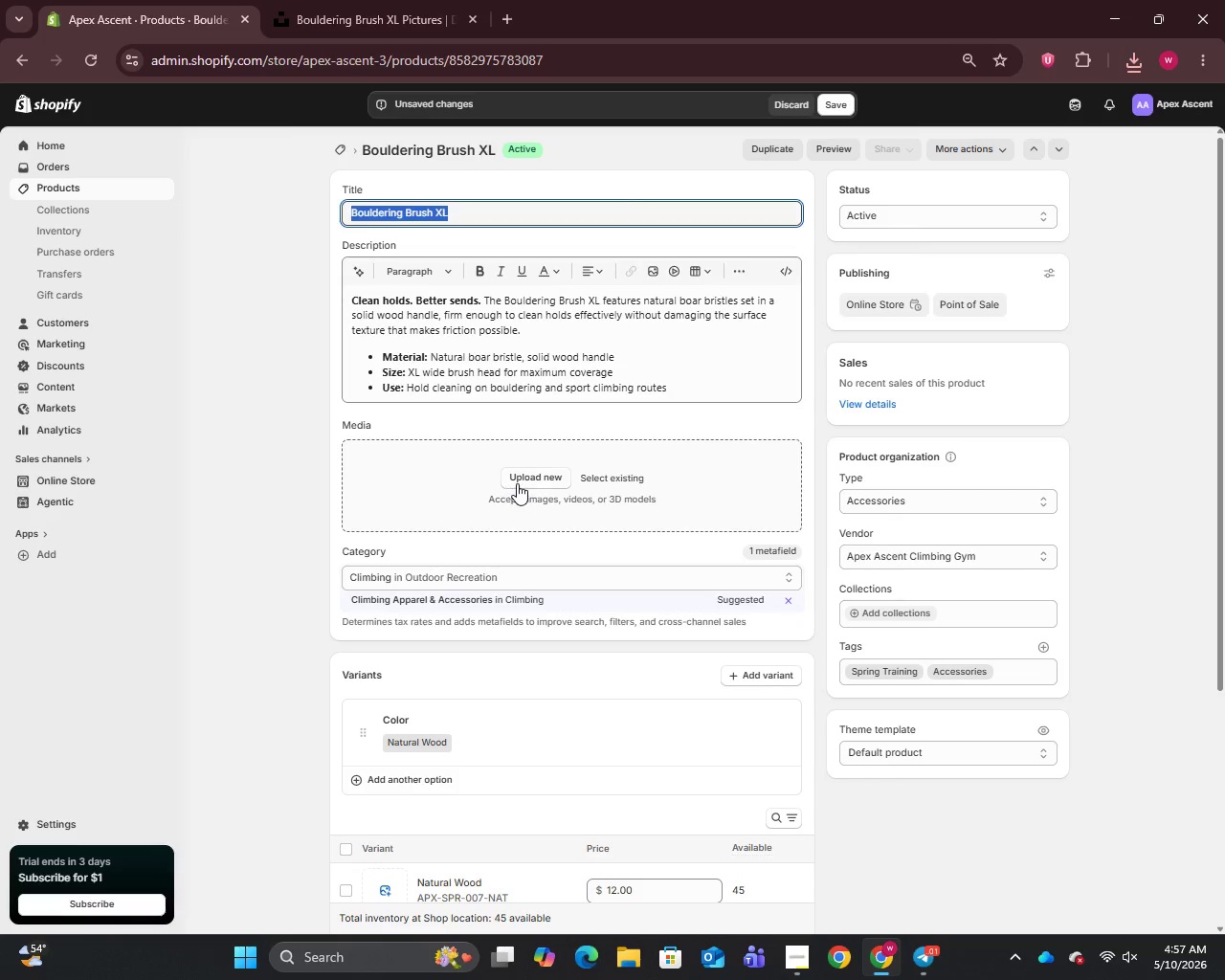 
left_click([517, 482])
 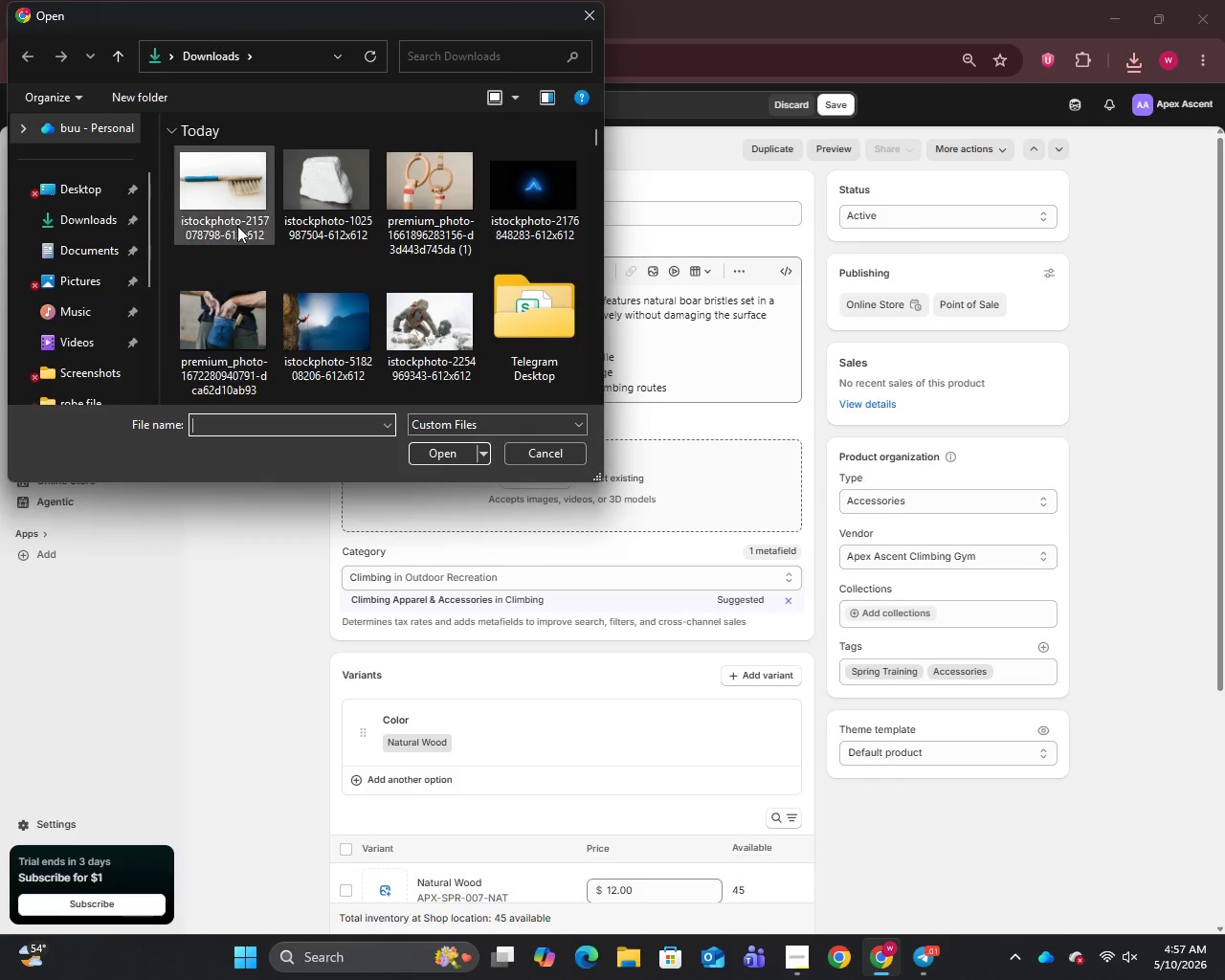 
left_click([228, 201])
 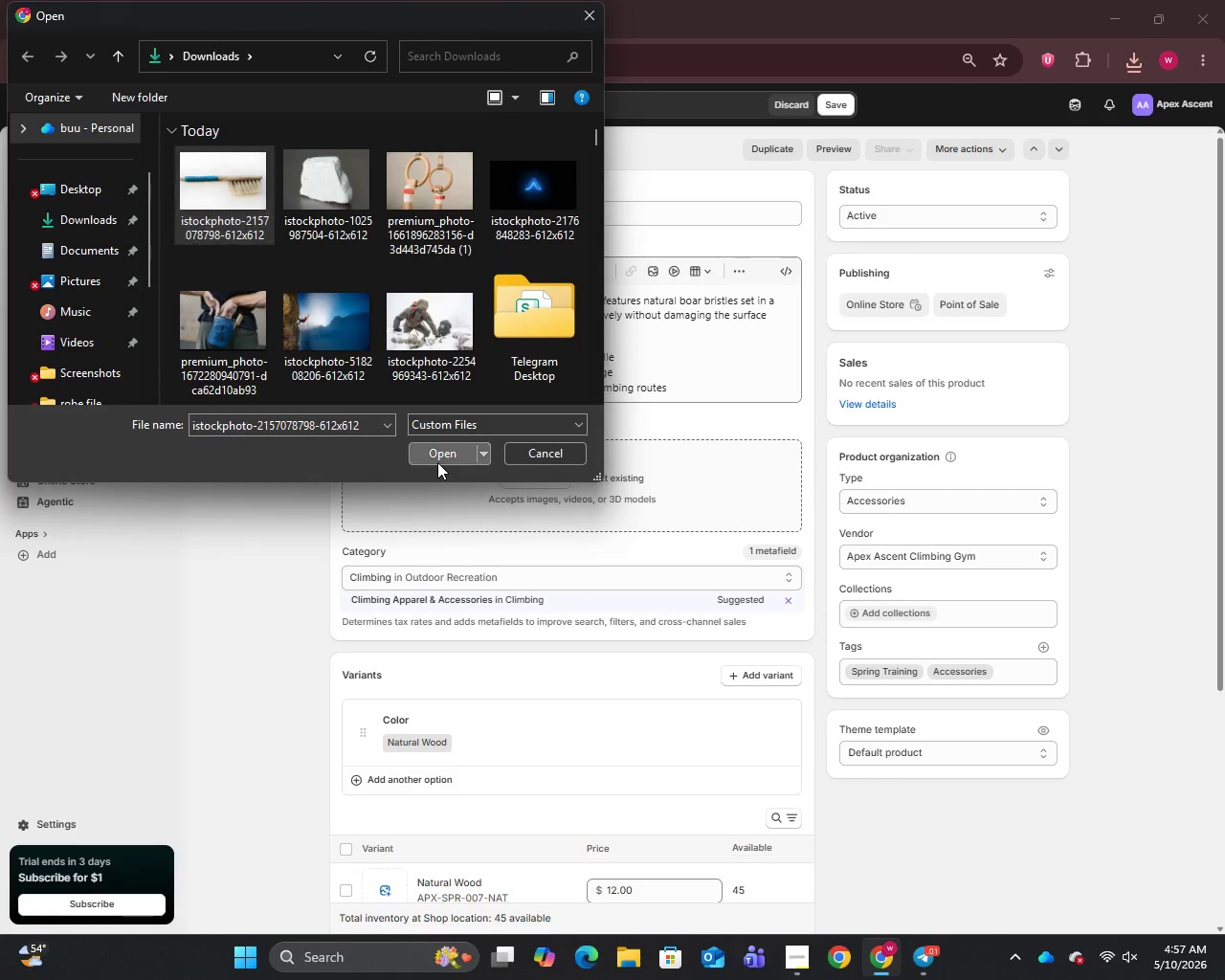 
left_click([437, 462])
 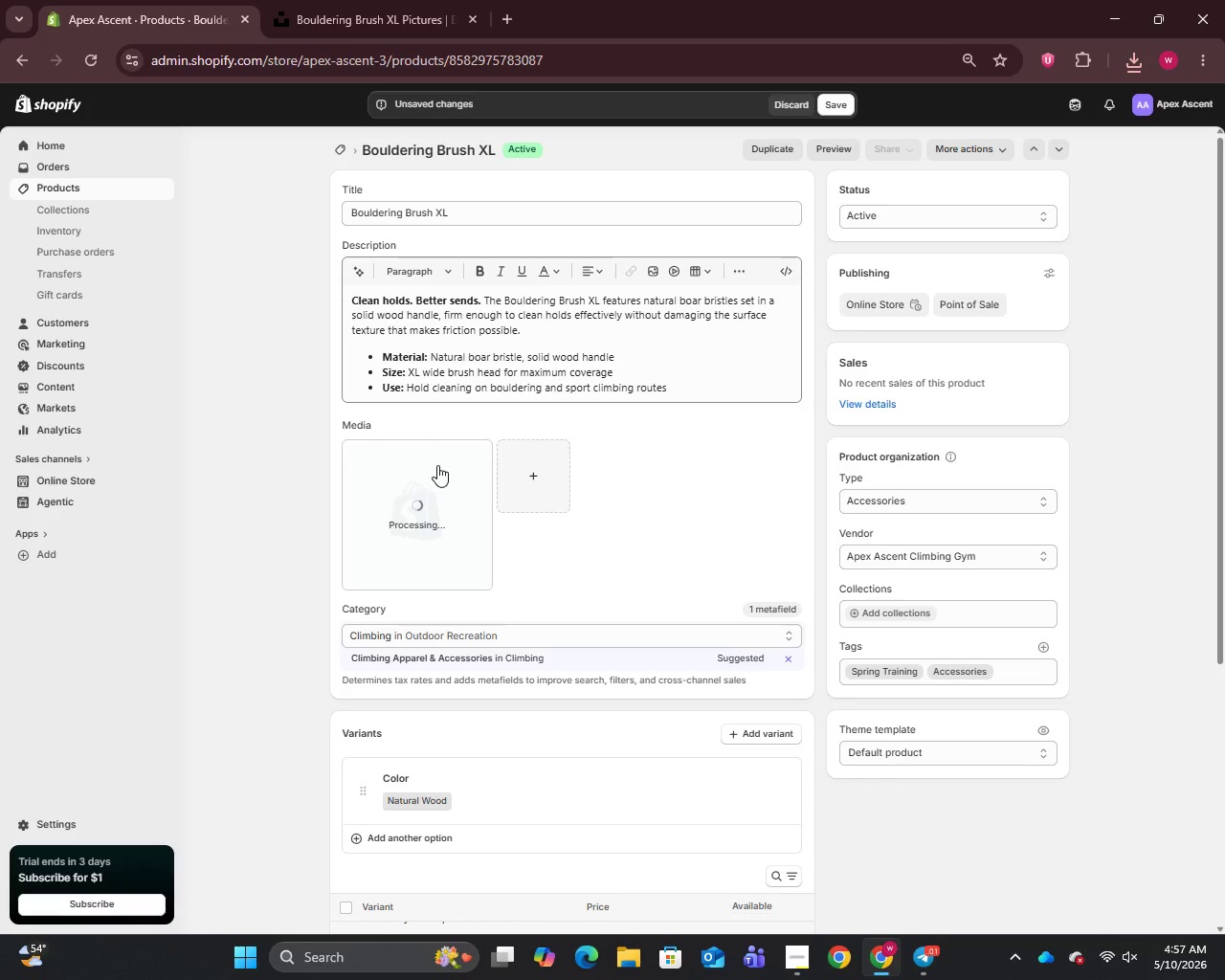 
wait(6.47)
 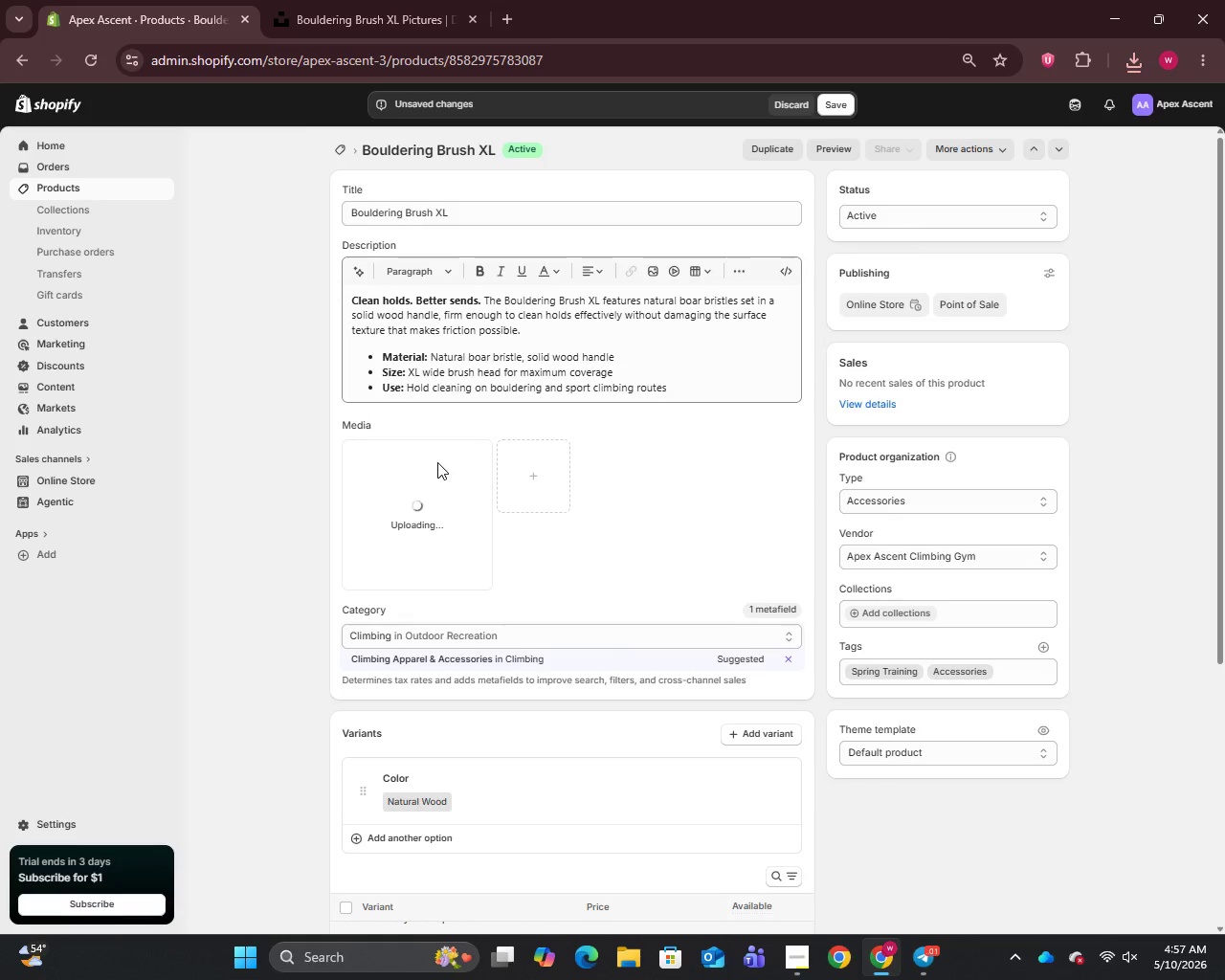 
left_click([422, 523])
 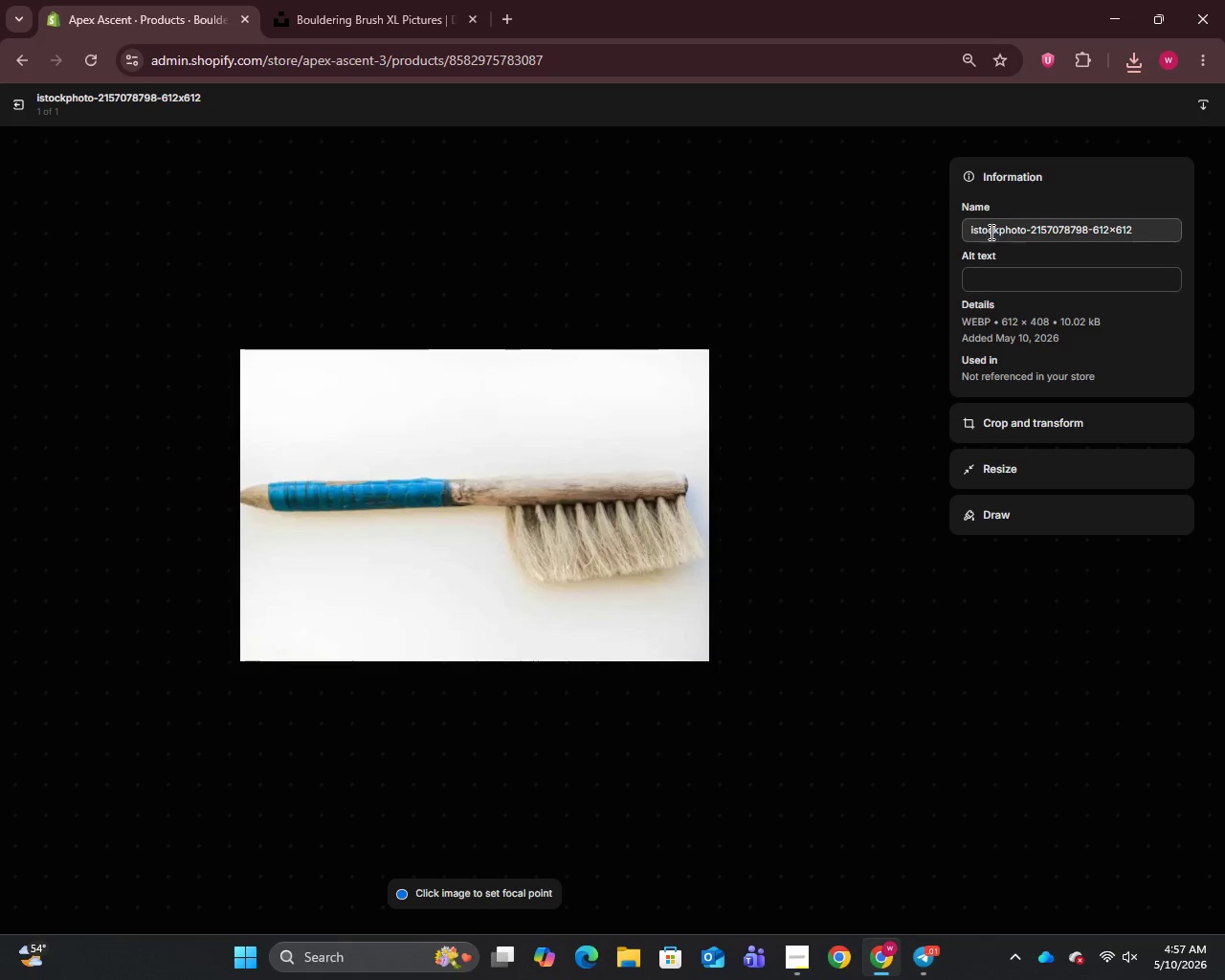 
left_click([994, 226])
 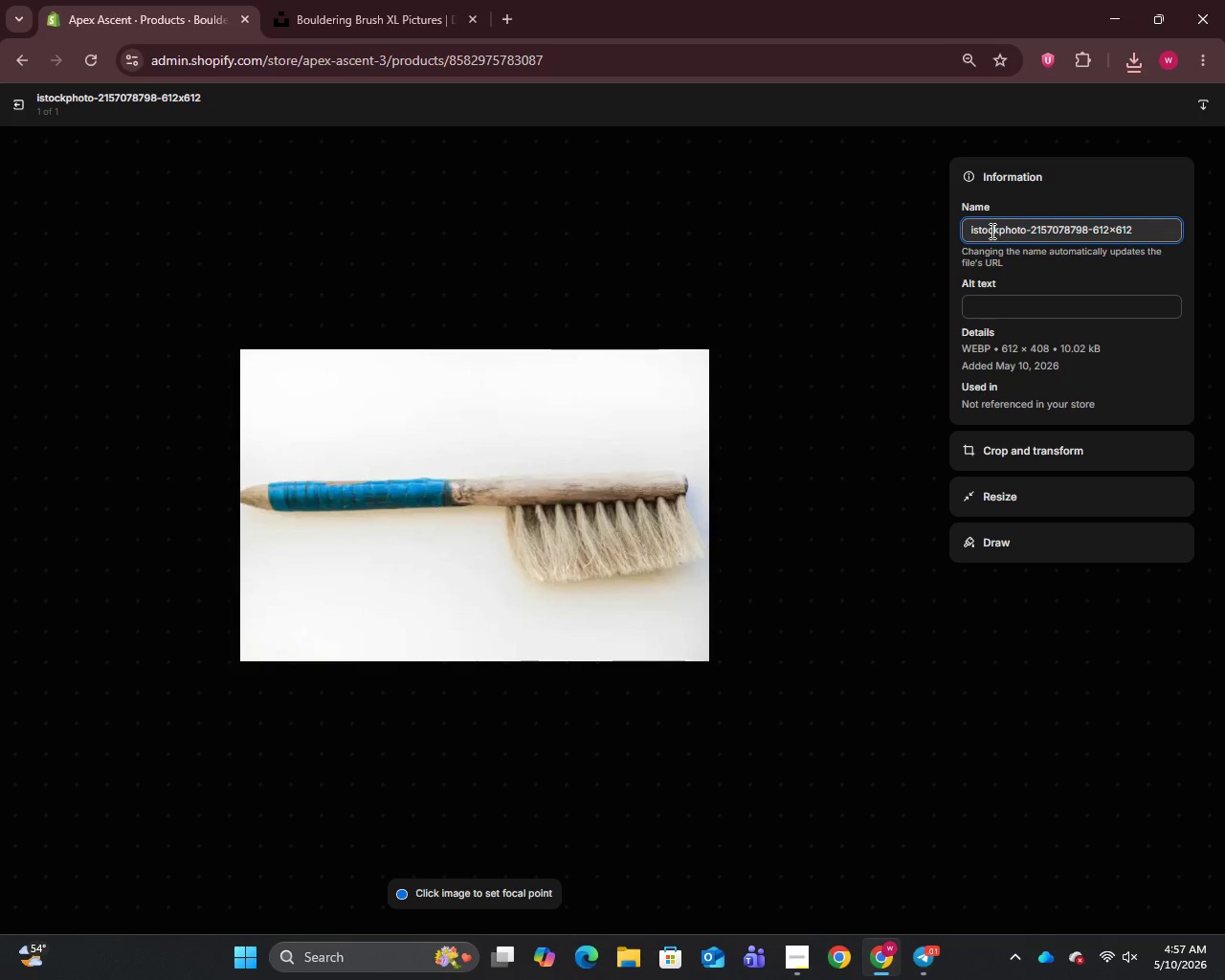 
key(Control+A)
 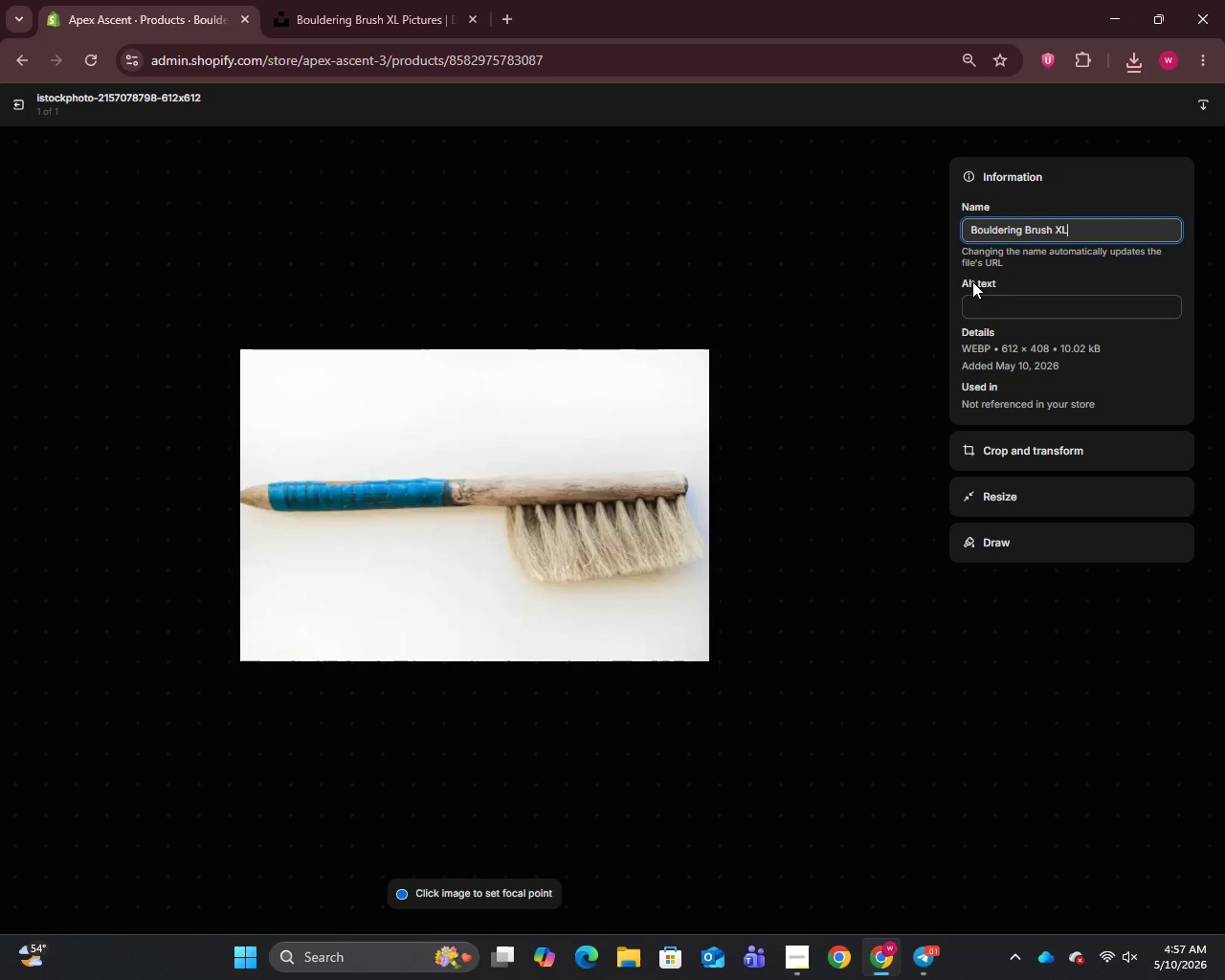 
key(Control+V)
 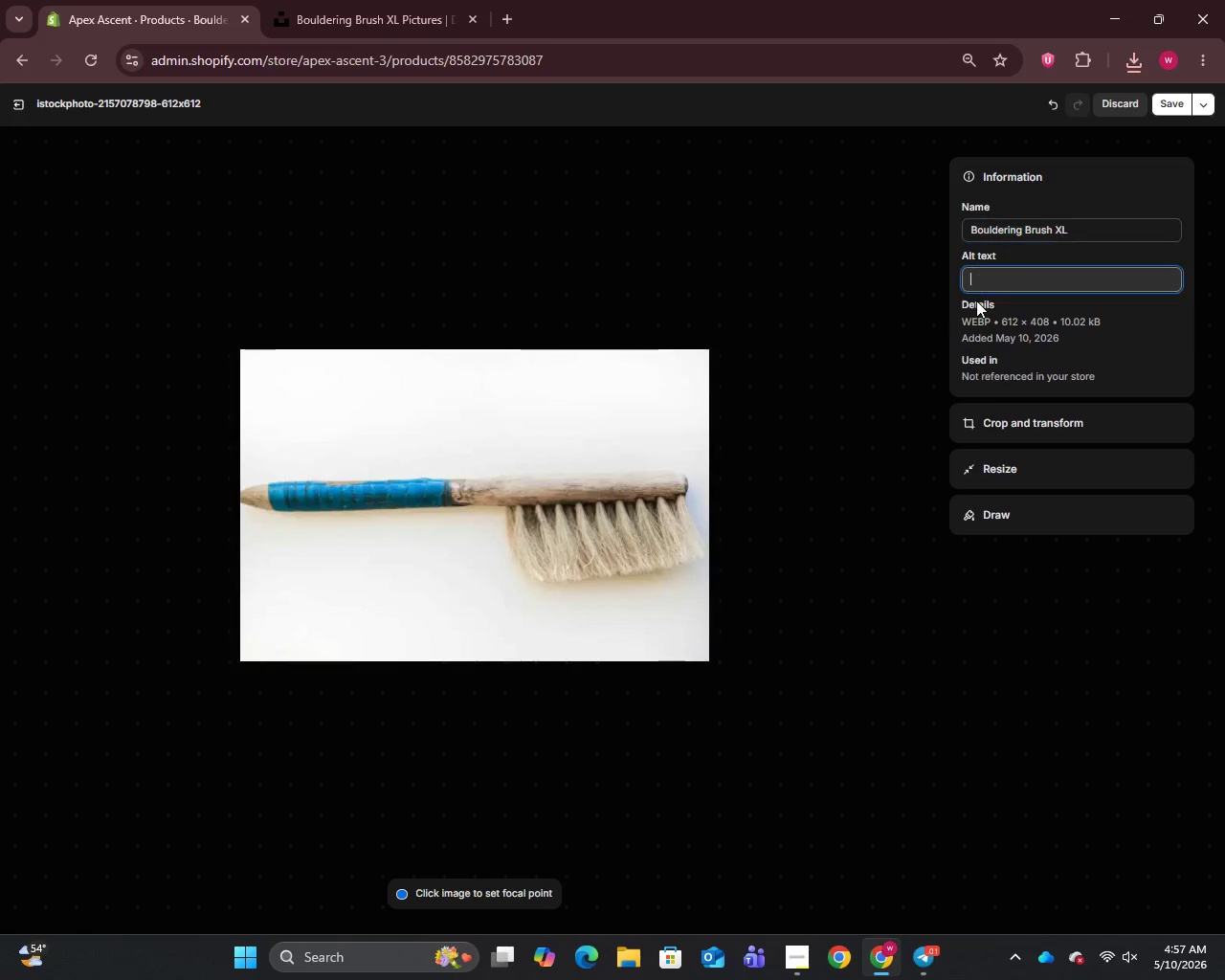 
left_click([976, 301])
 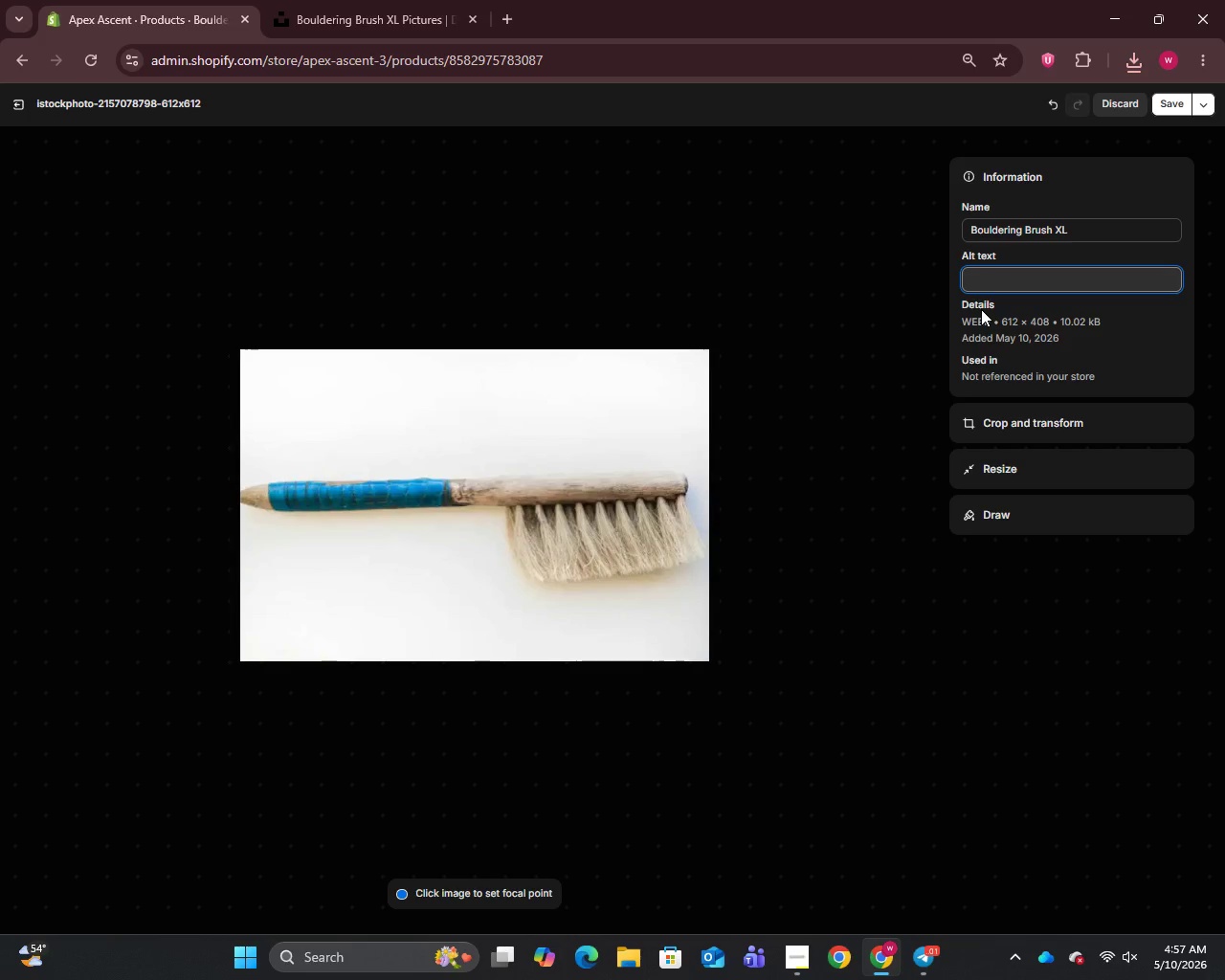 
wait(7.52)
 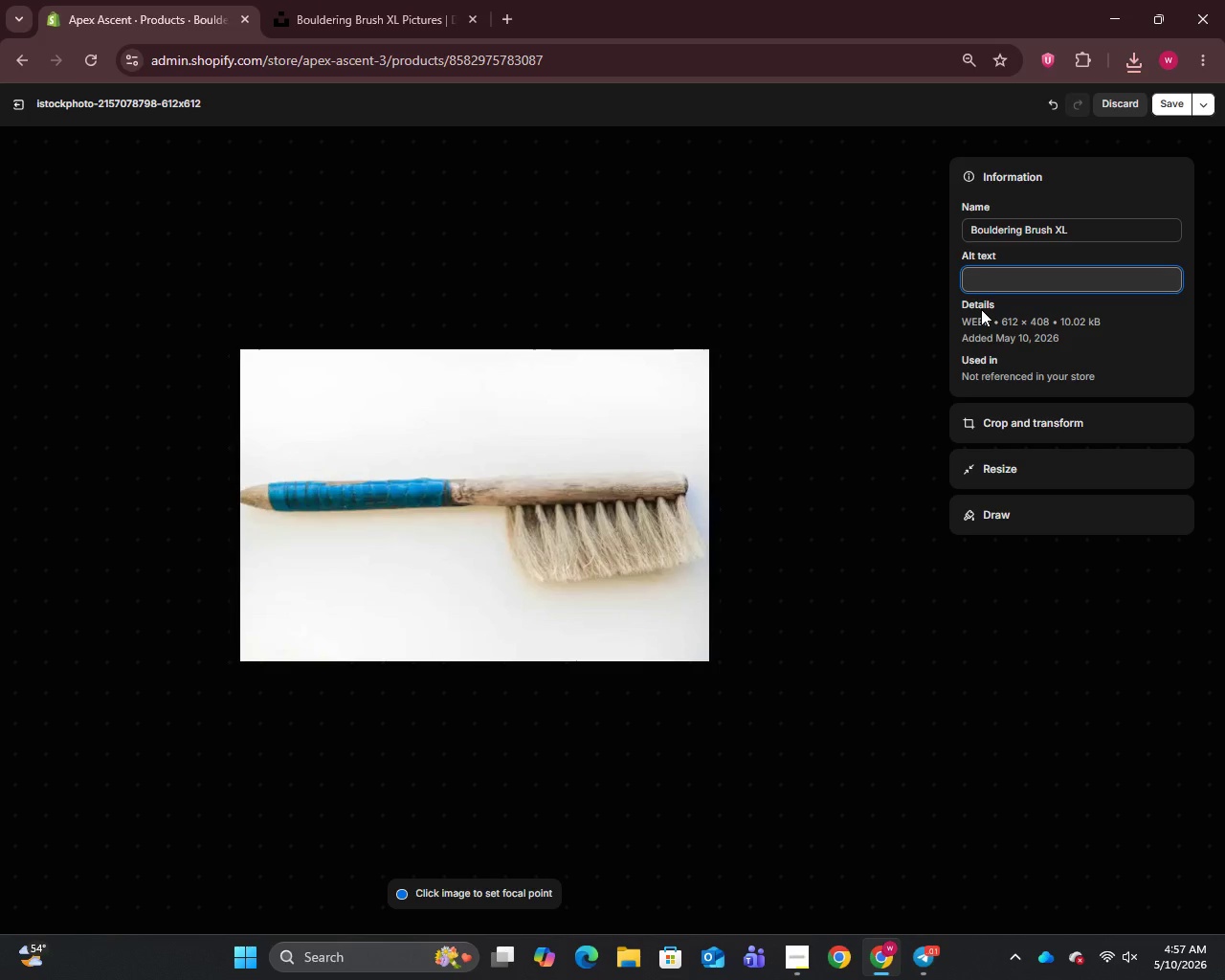 
type(Bouldering Brush XL with natural wood handle - Apex Ascent Climbing Gym Spring Training accessory)
 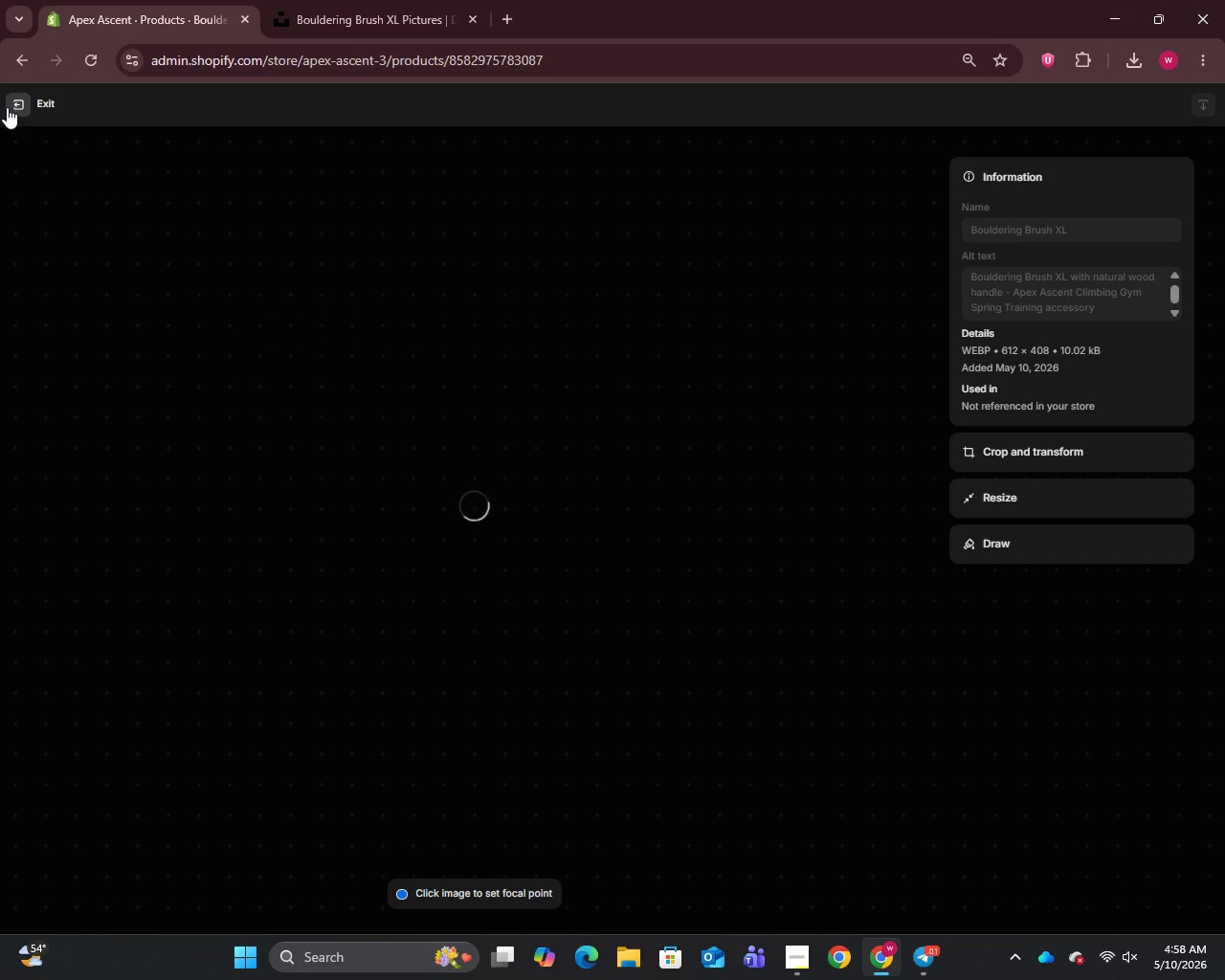 
wait(5.58)
 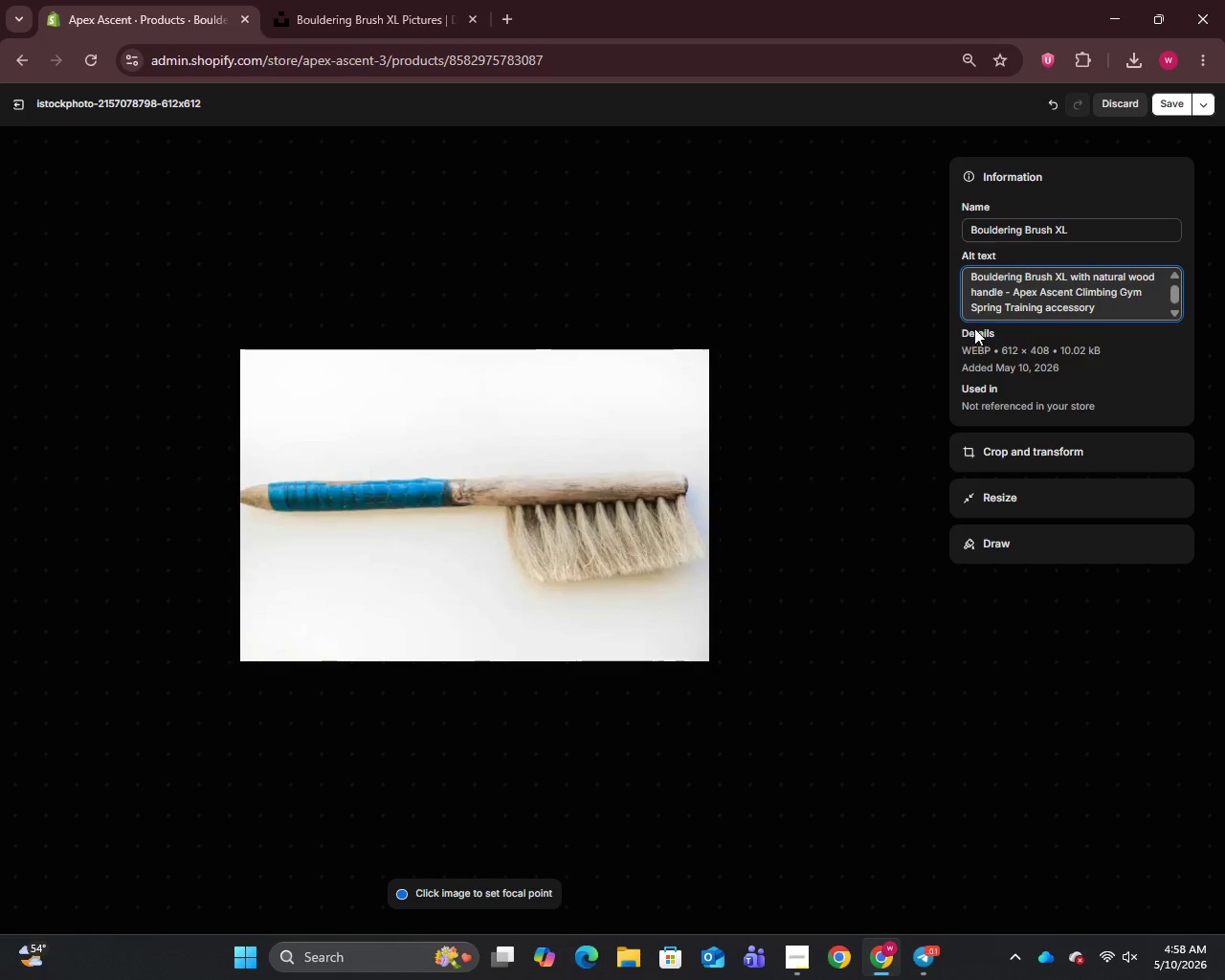 
left_click([7, 107])
 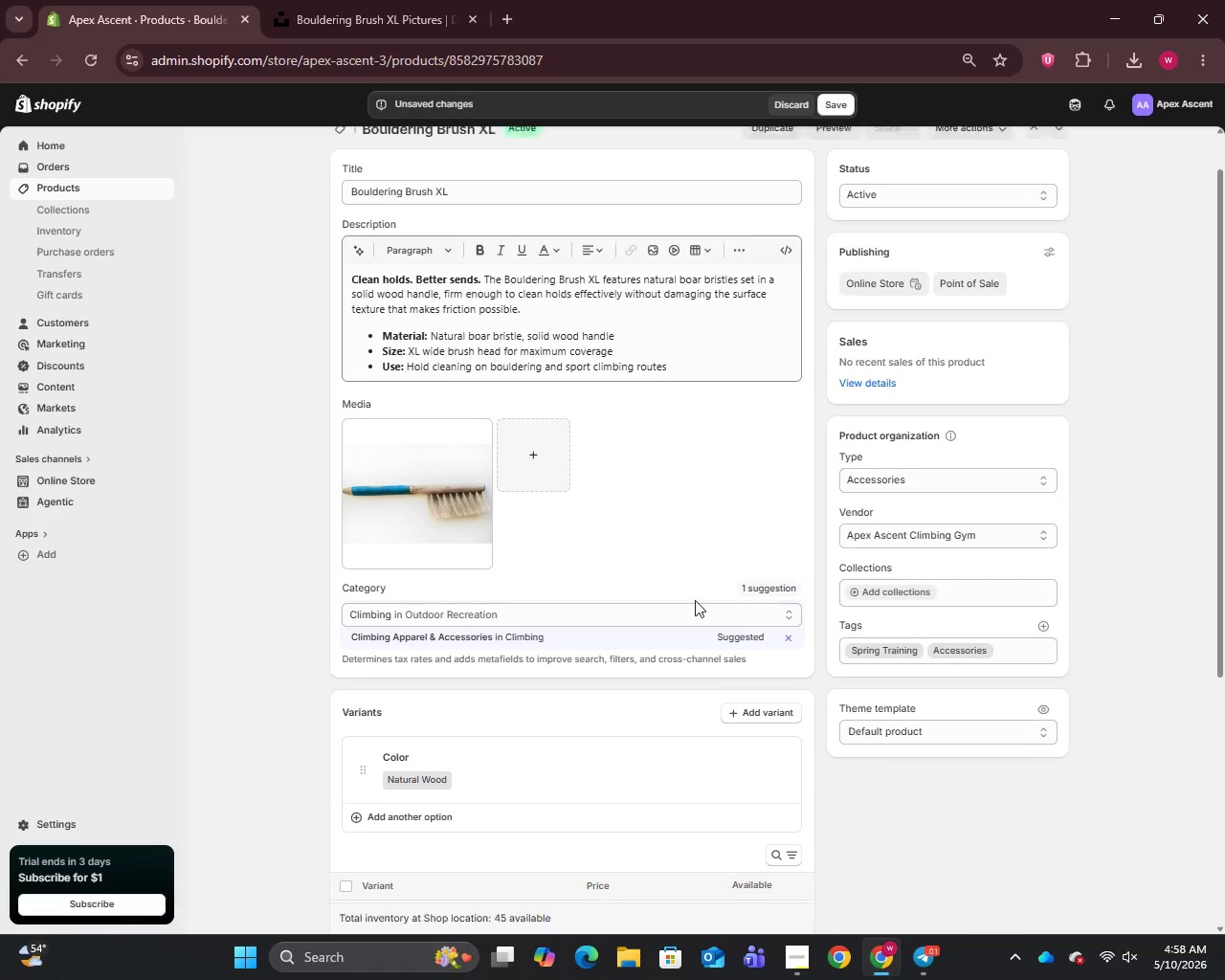 
scroll: coordinate [784, 725], scroll_direction: down, amount: 17.0
 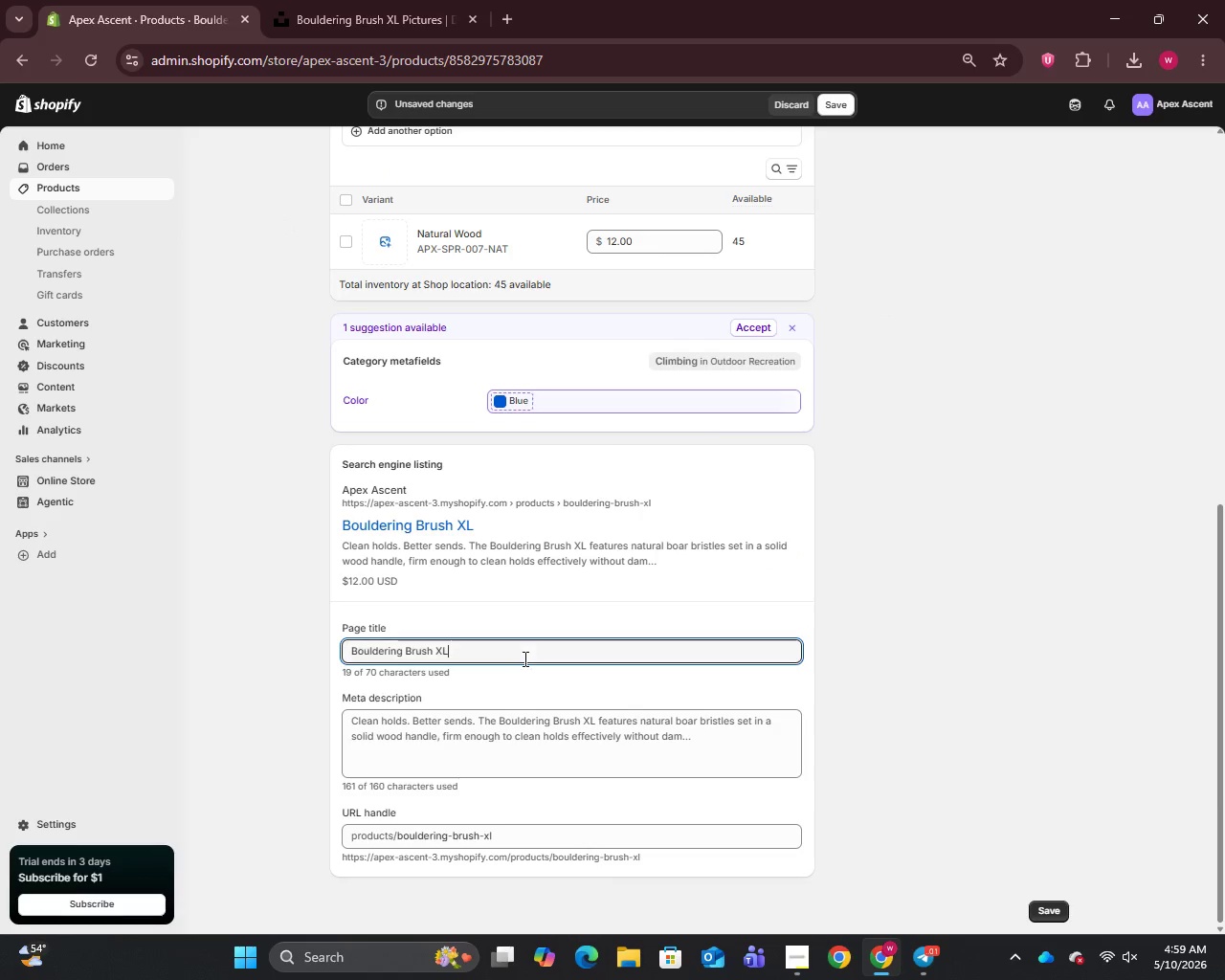 
left_click([523, 658])
 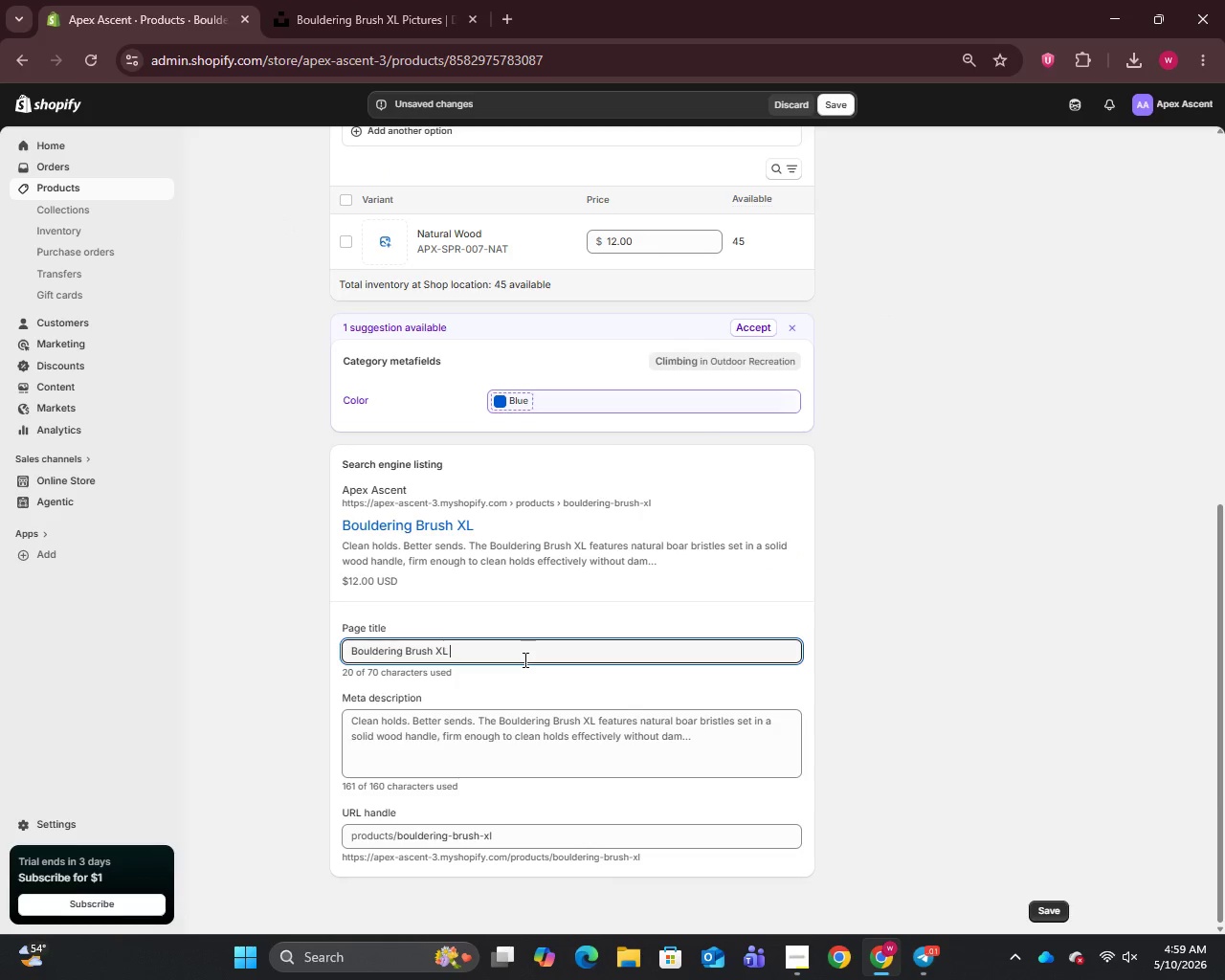 
type( | Climbing Accessory | Apex Ascent Gym)
 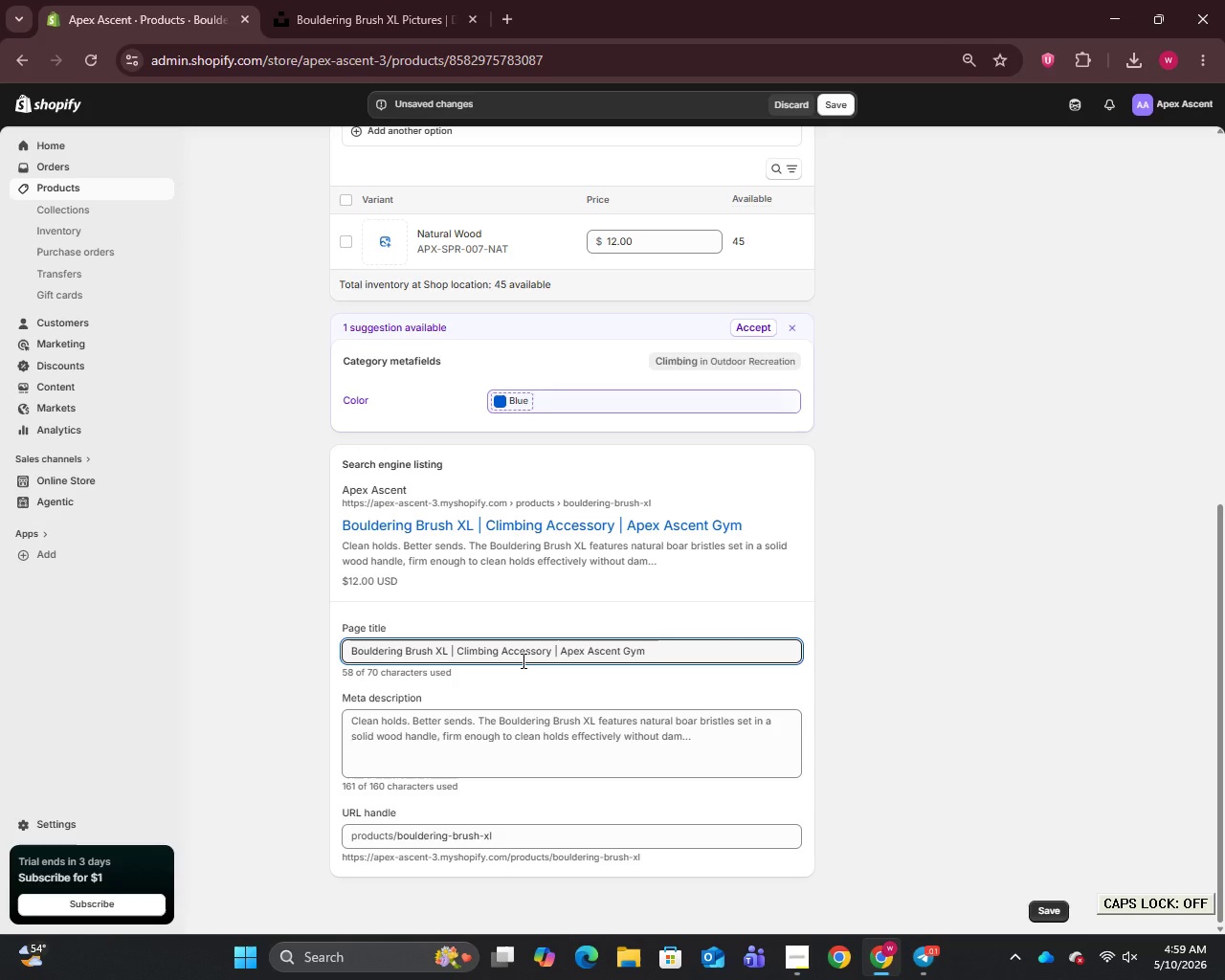 
left_click([559, 754])
 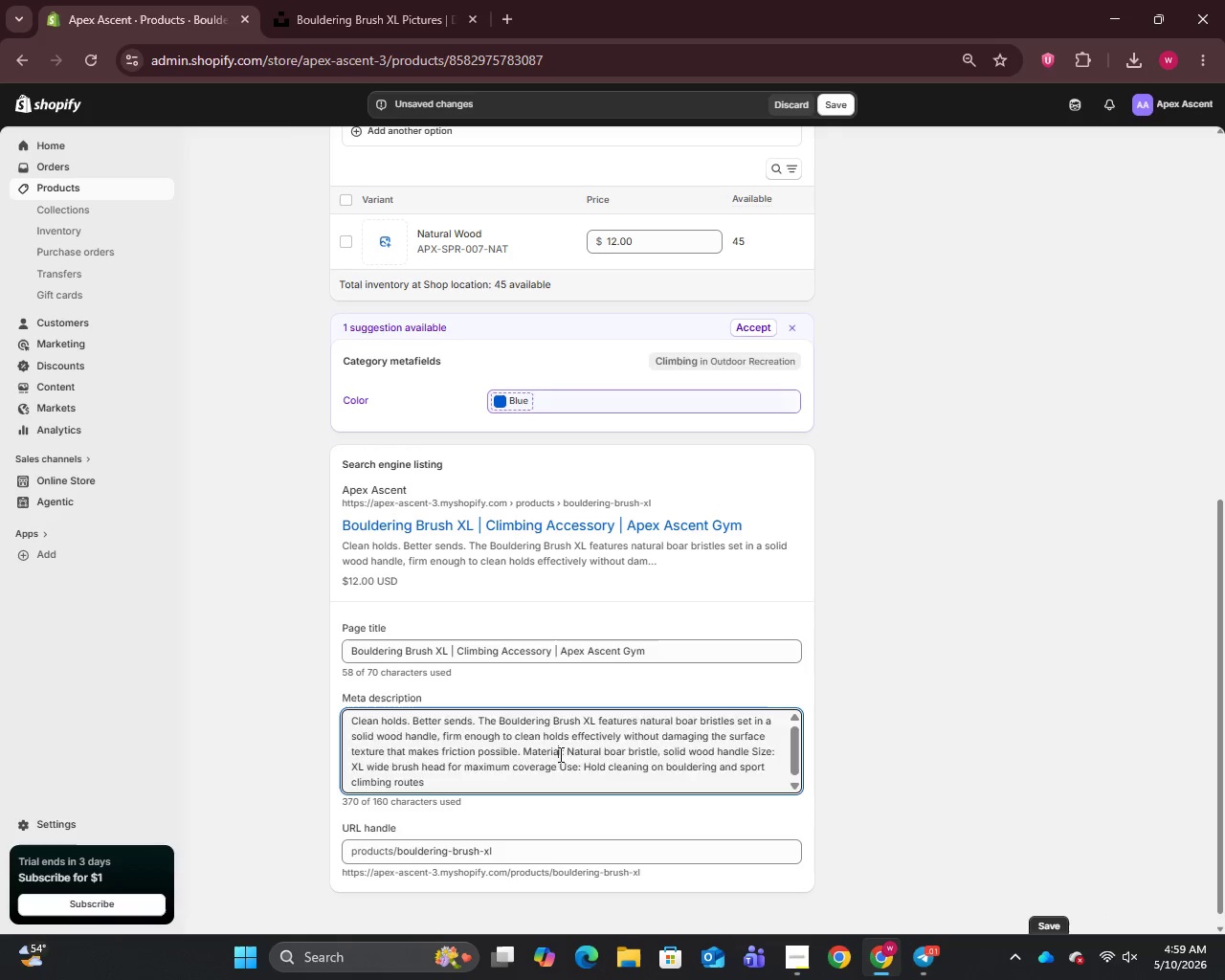 
key(Control+A)
 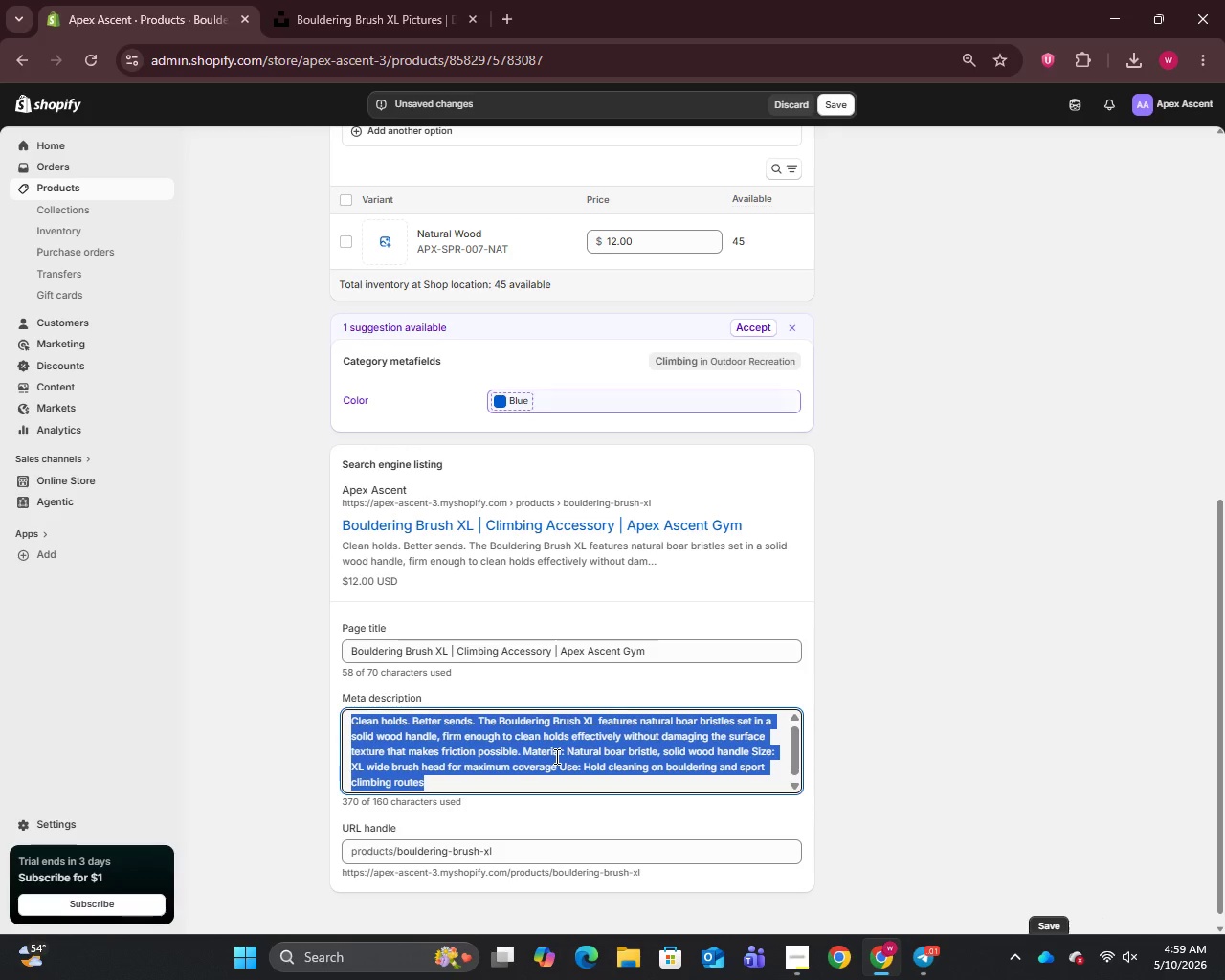 
type(Natural boar bristle XL boun)
key(Backspace)
type(ldering brush with solid wood handle from Apex Ascent Climbing Gym. Spring Training Climbing A)
key(Backspace)
type(accessory.)
 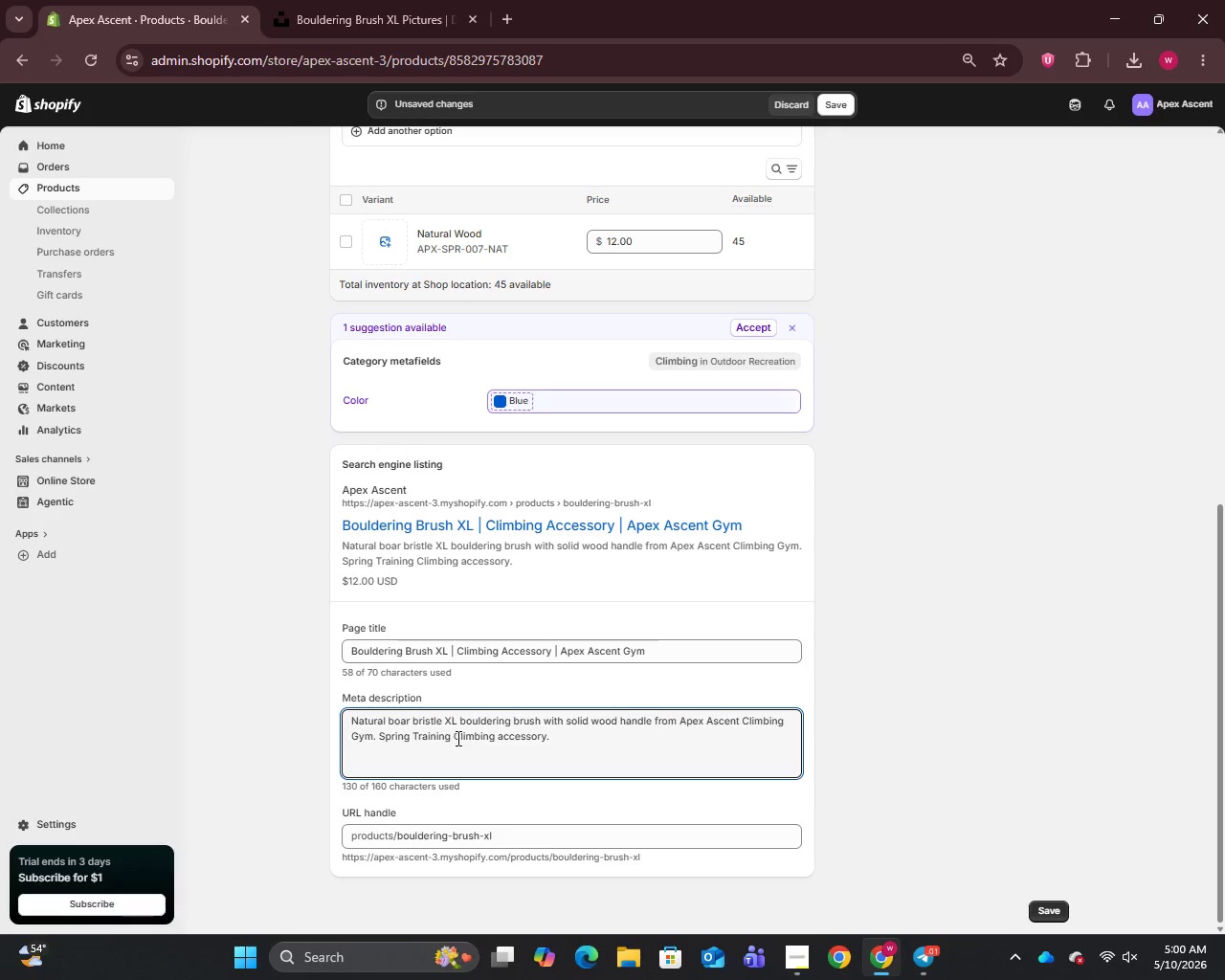 
left_click([457, 738])
 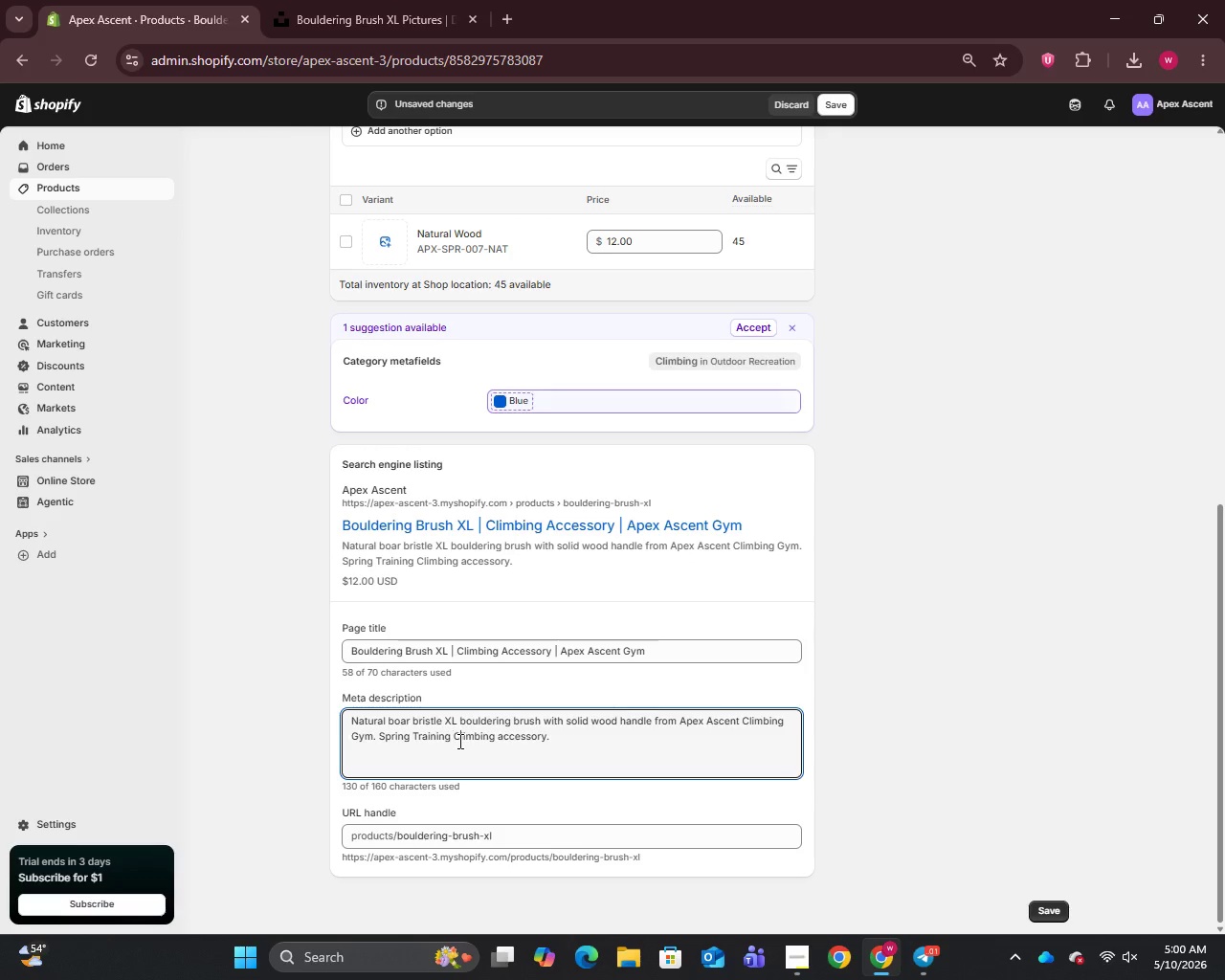 
left_click([458, 741])
 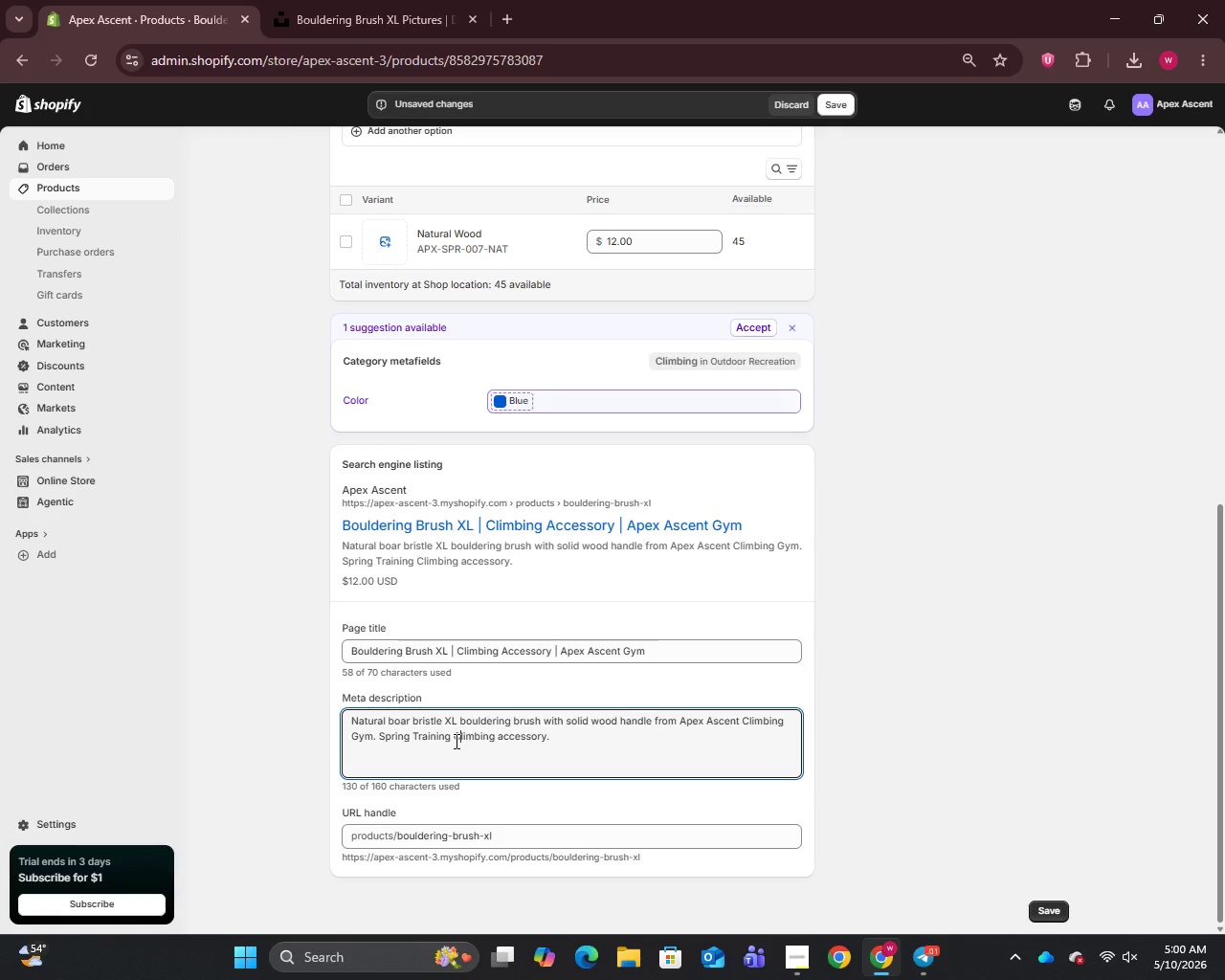 
key(Backspace)
 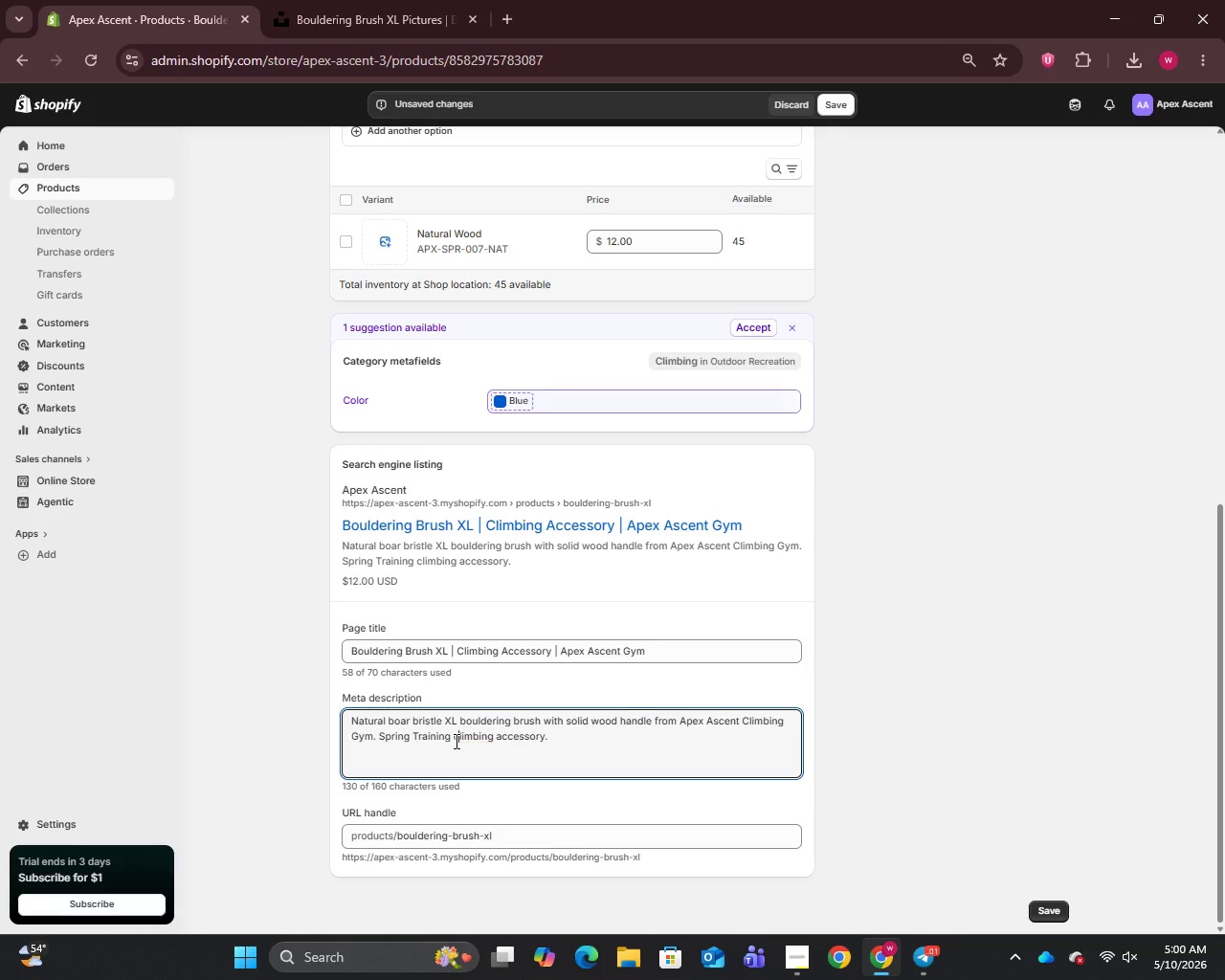 
key(C)
 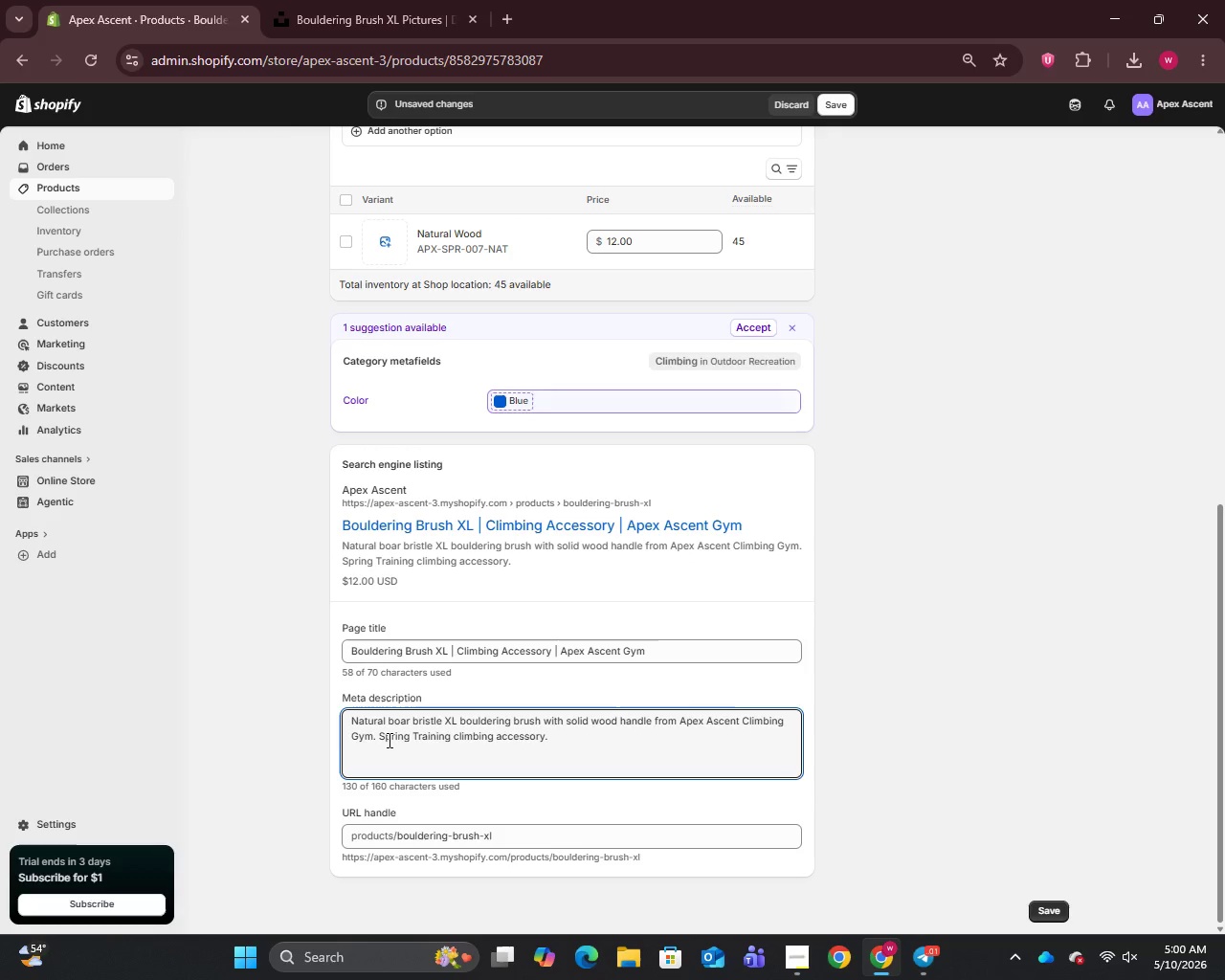 
left_click([388, 740])
 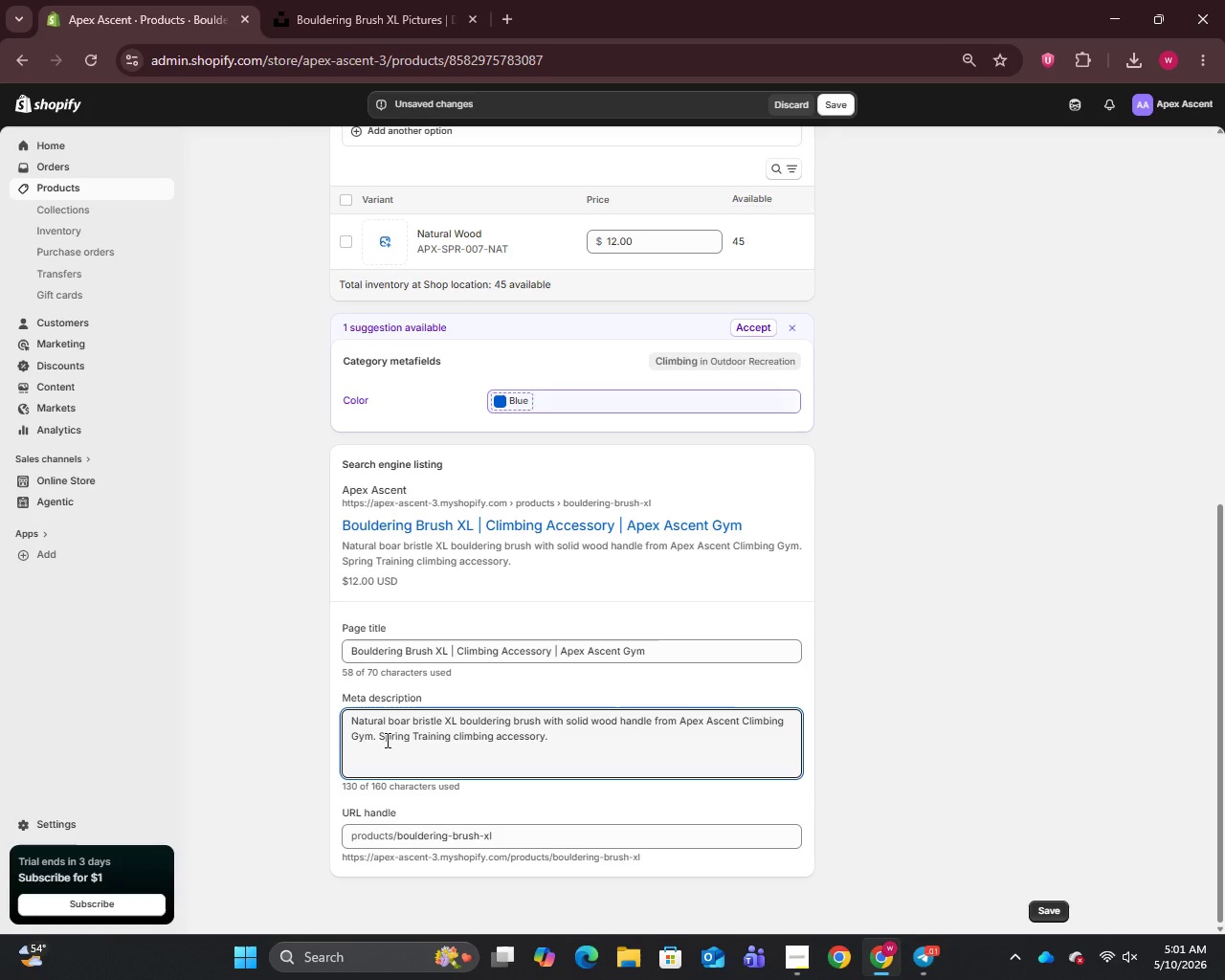 
wait(28.73)
 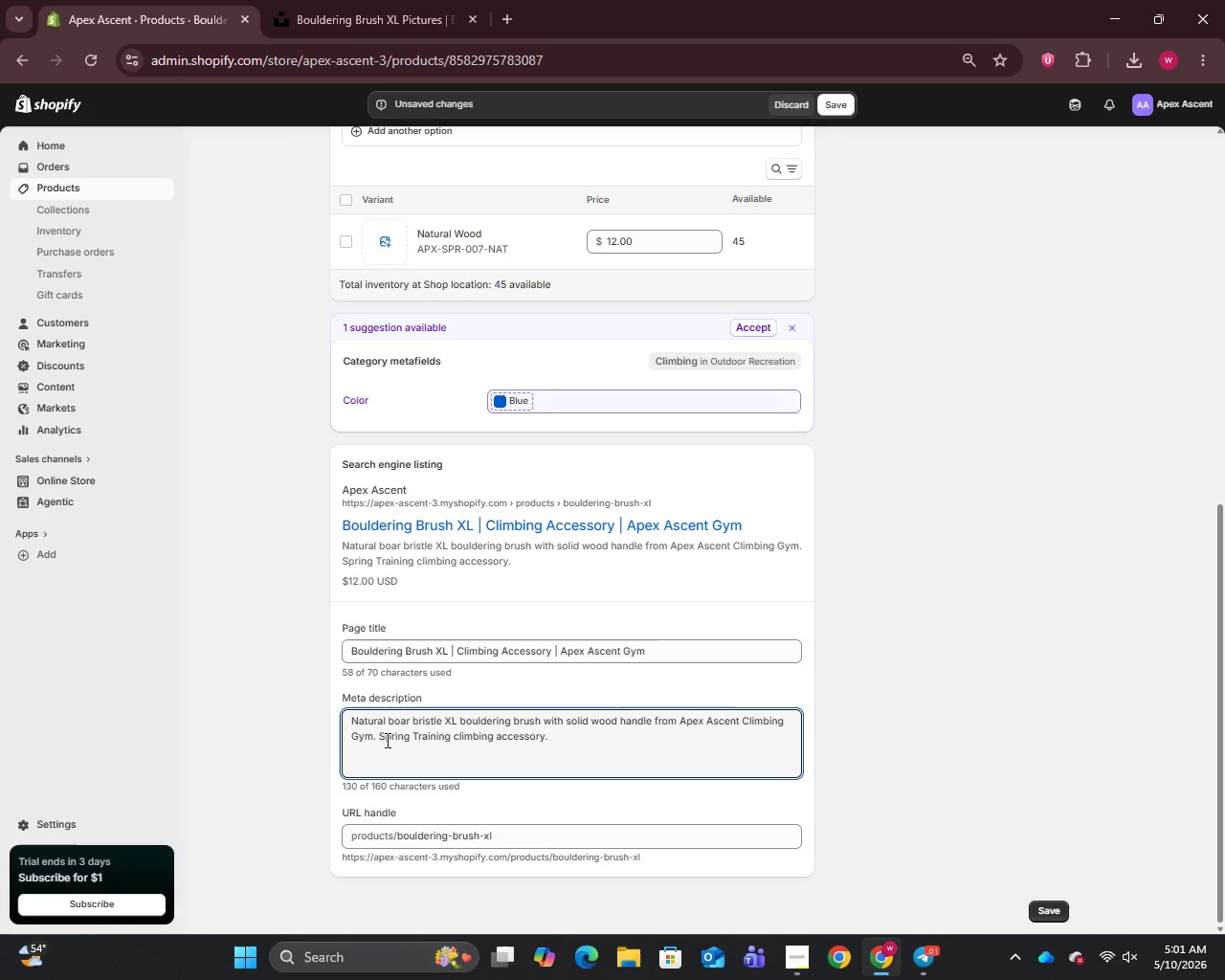 
key(NumpadEnter)
 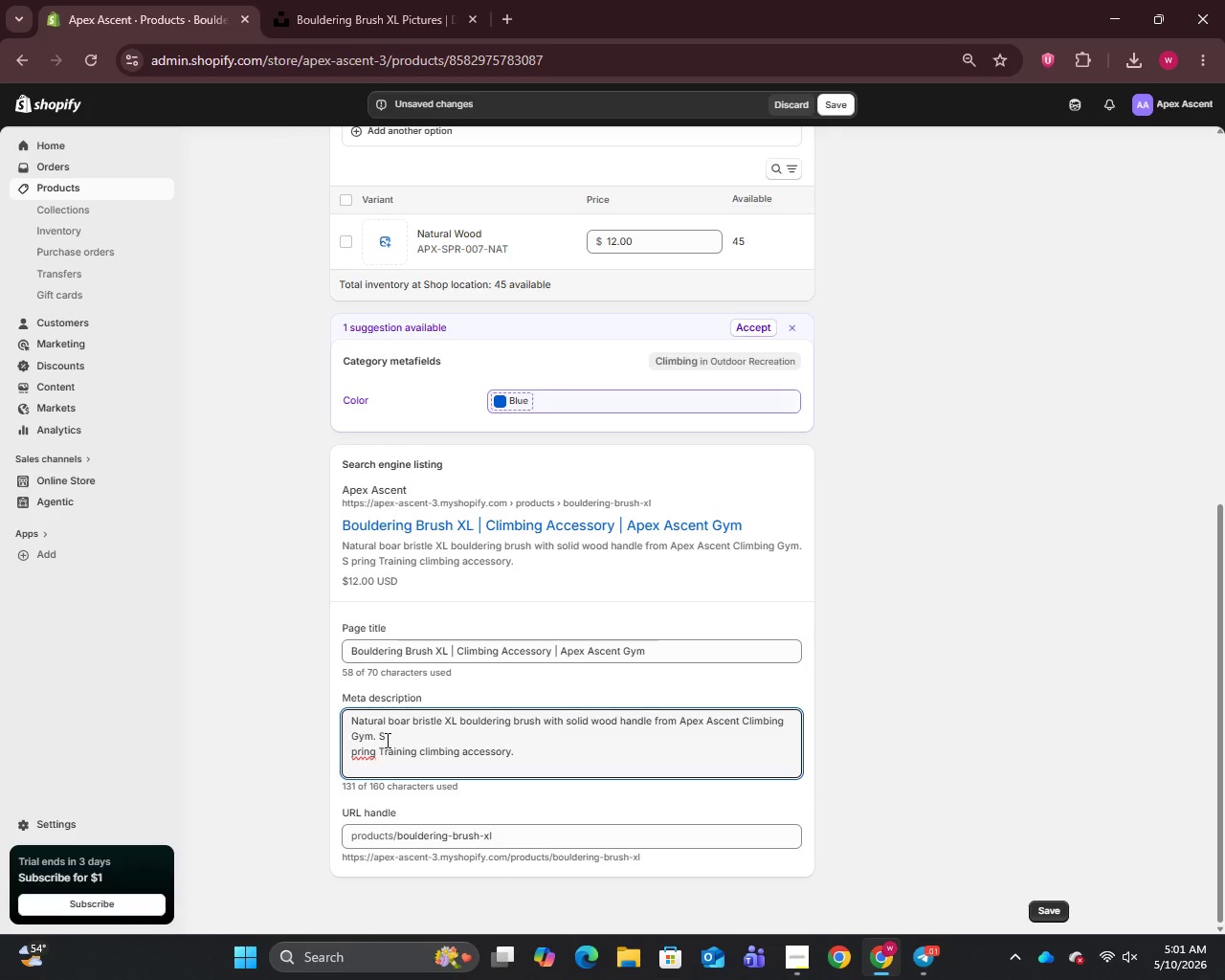 
wait(5.98)
 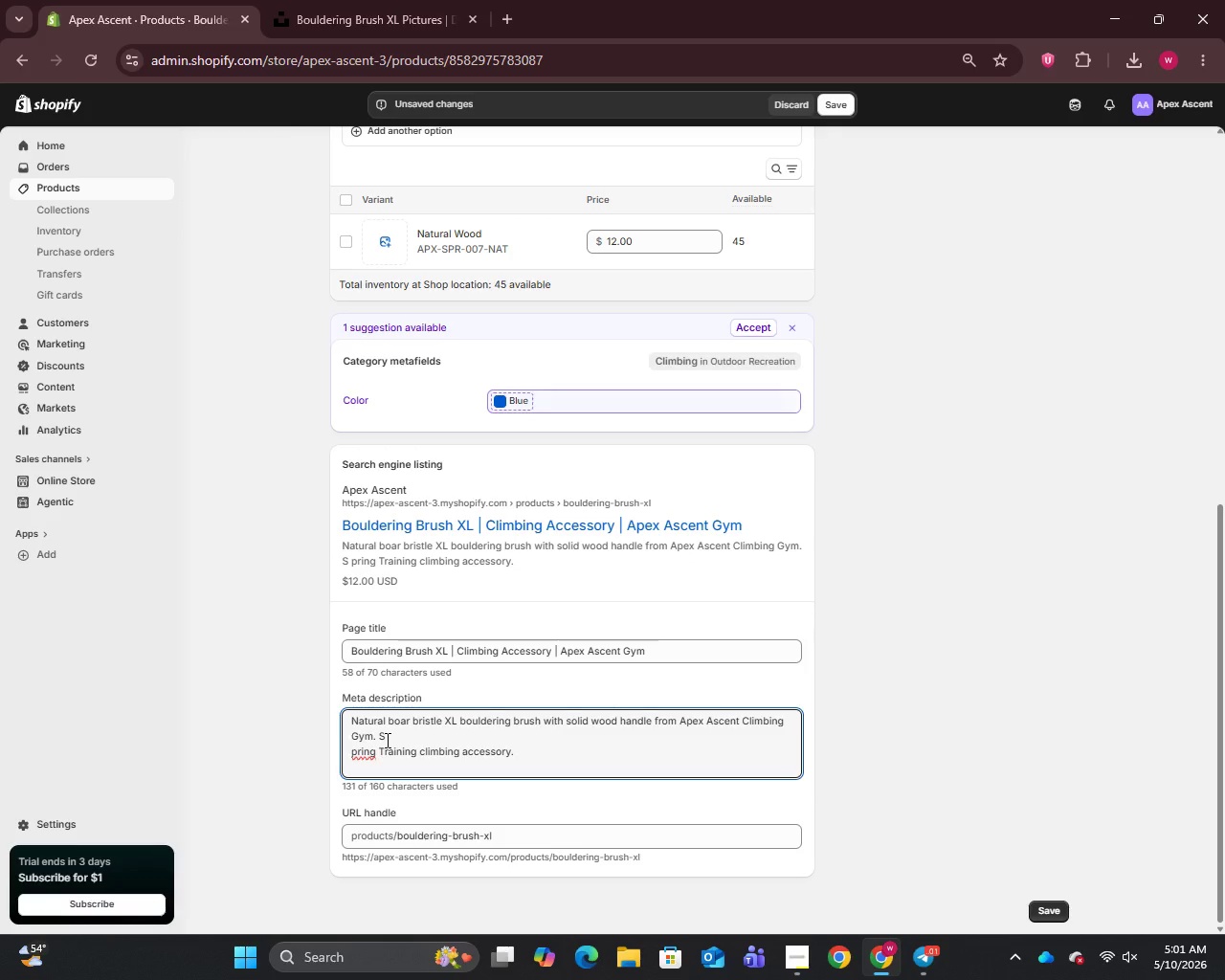 
key(F12)
 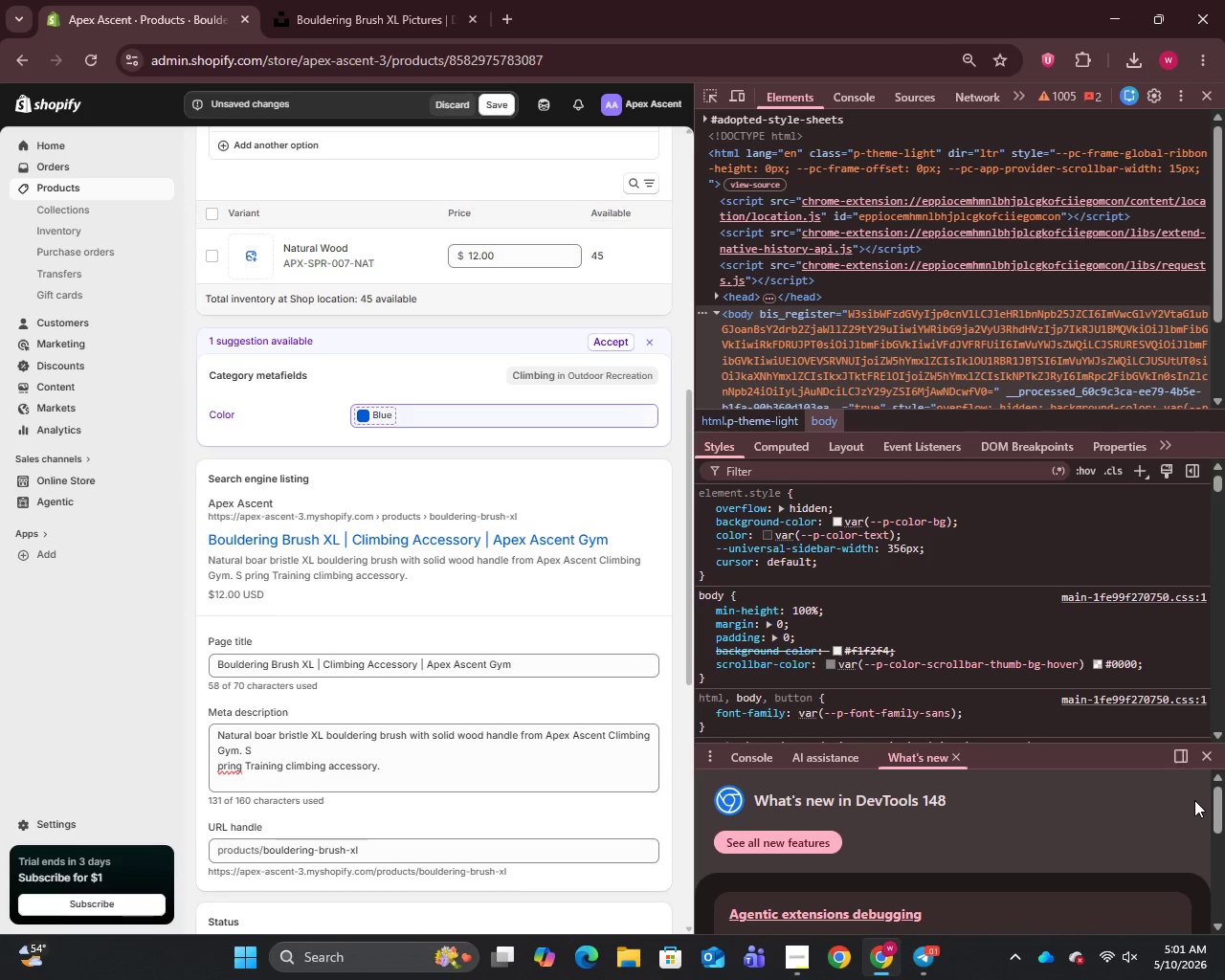 
wait(7.3)
 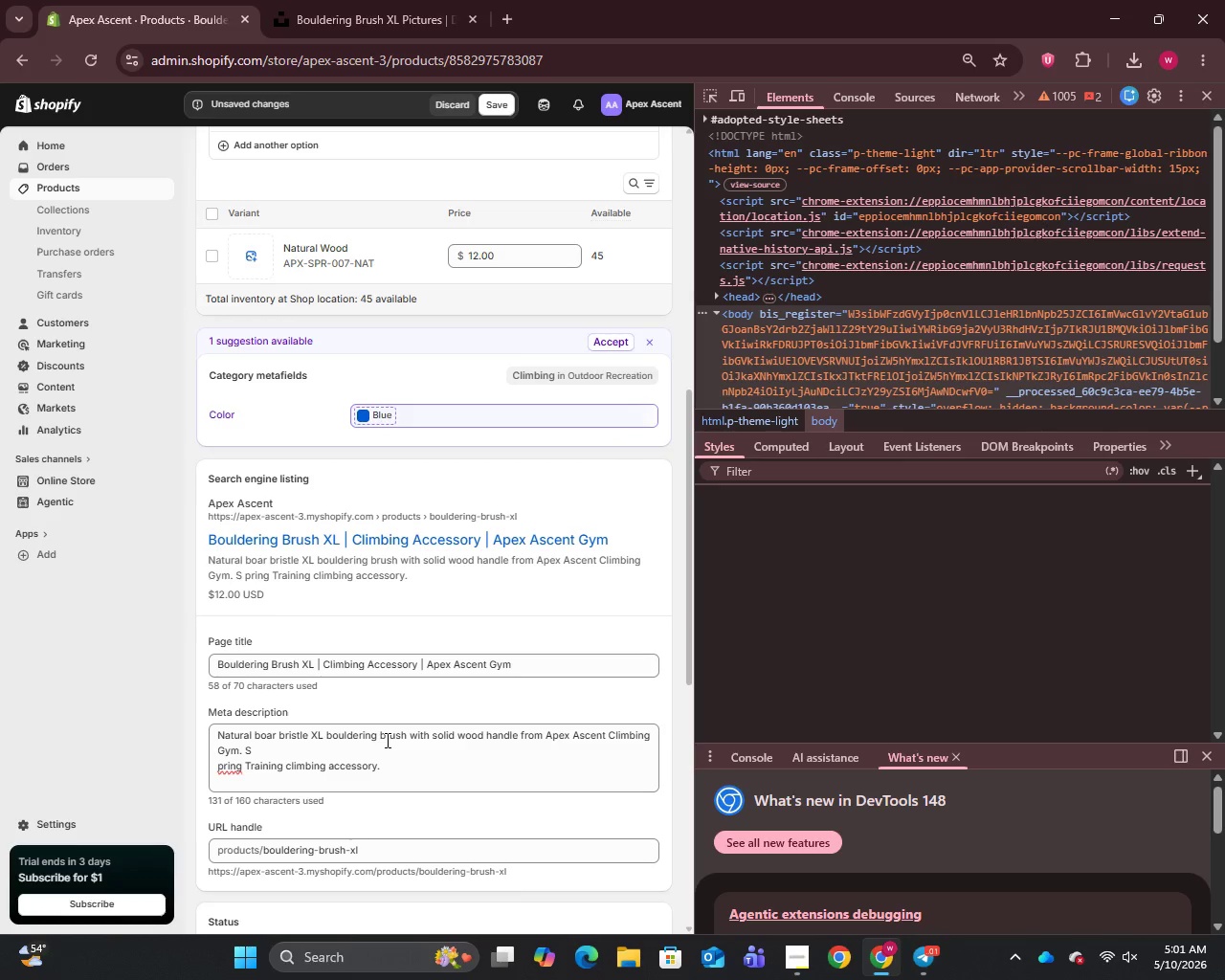 
left_click([1206, 94])
 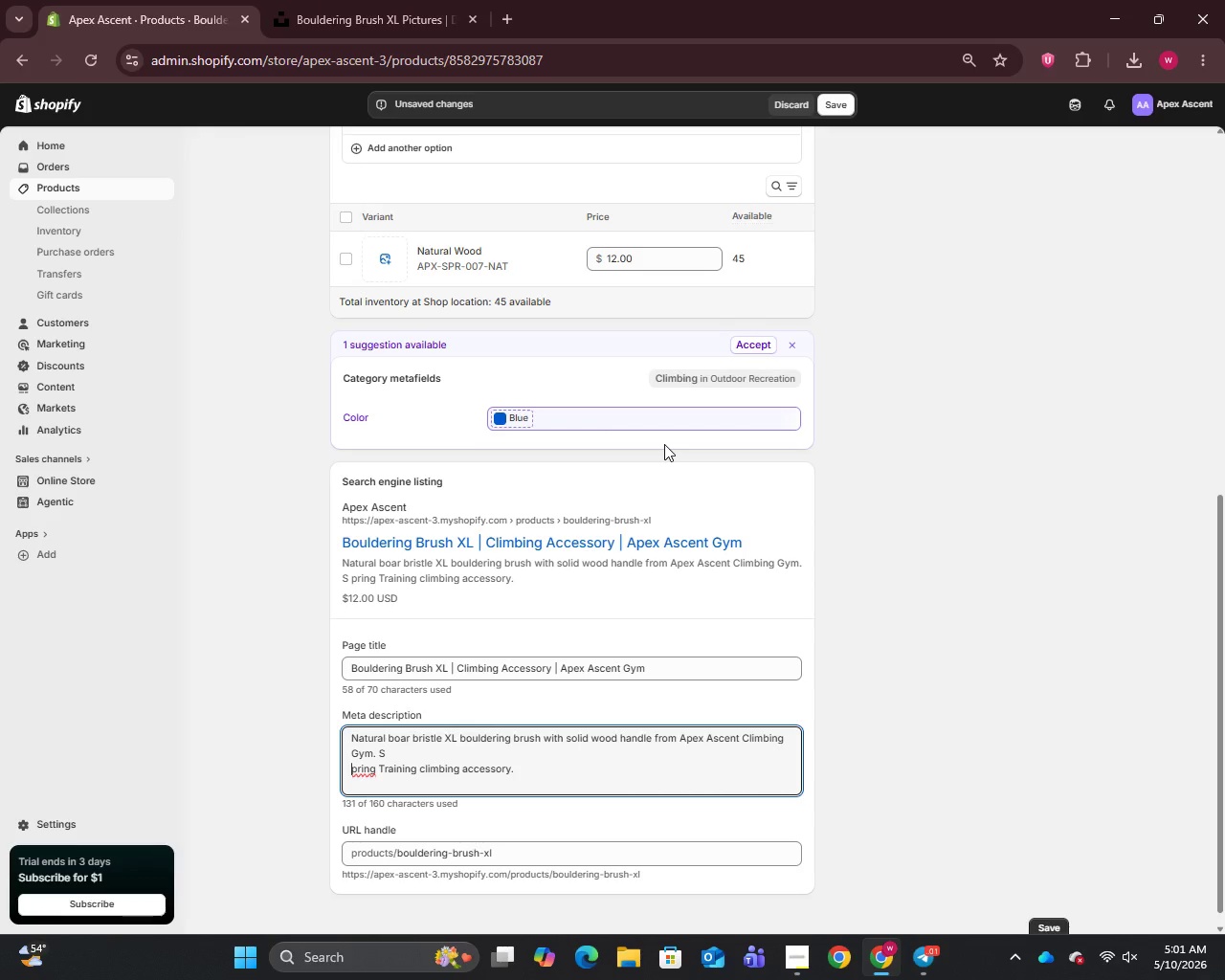 
wait(7.39)
 